 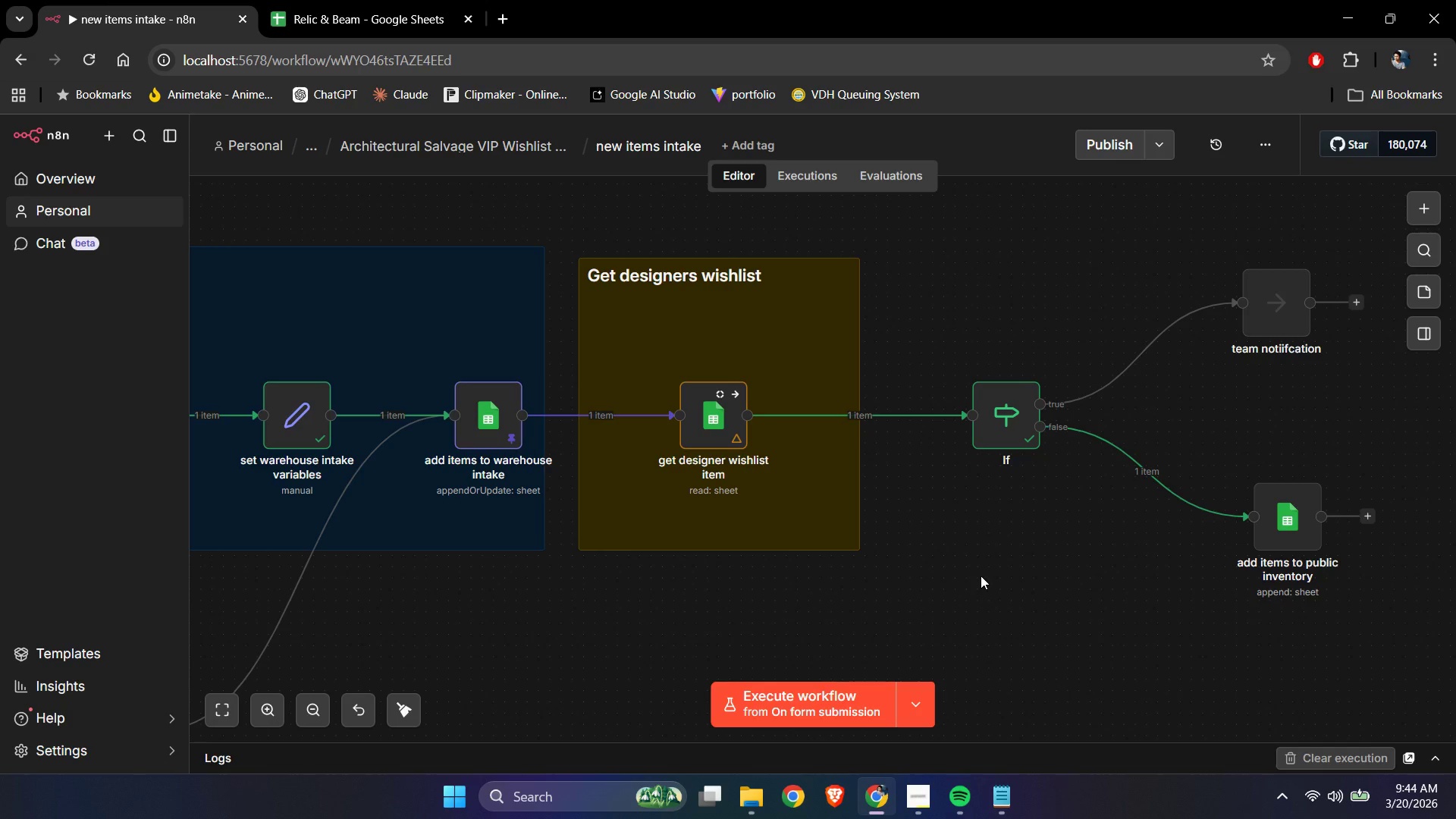 
left_click([966, 578])
 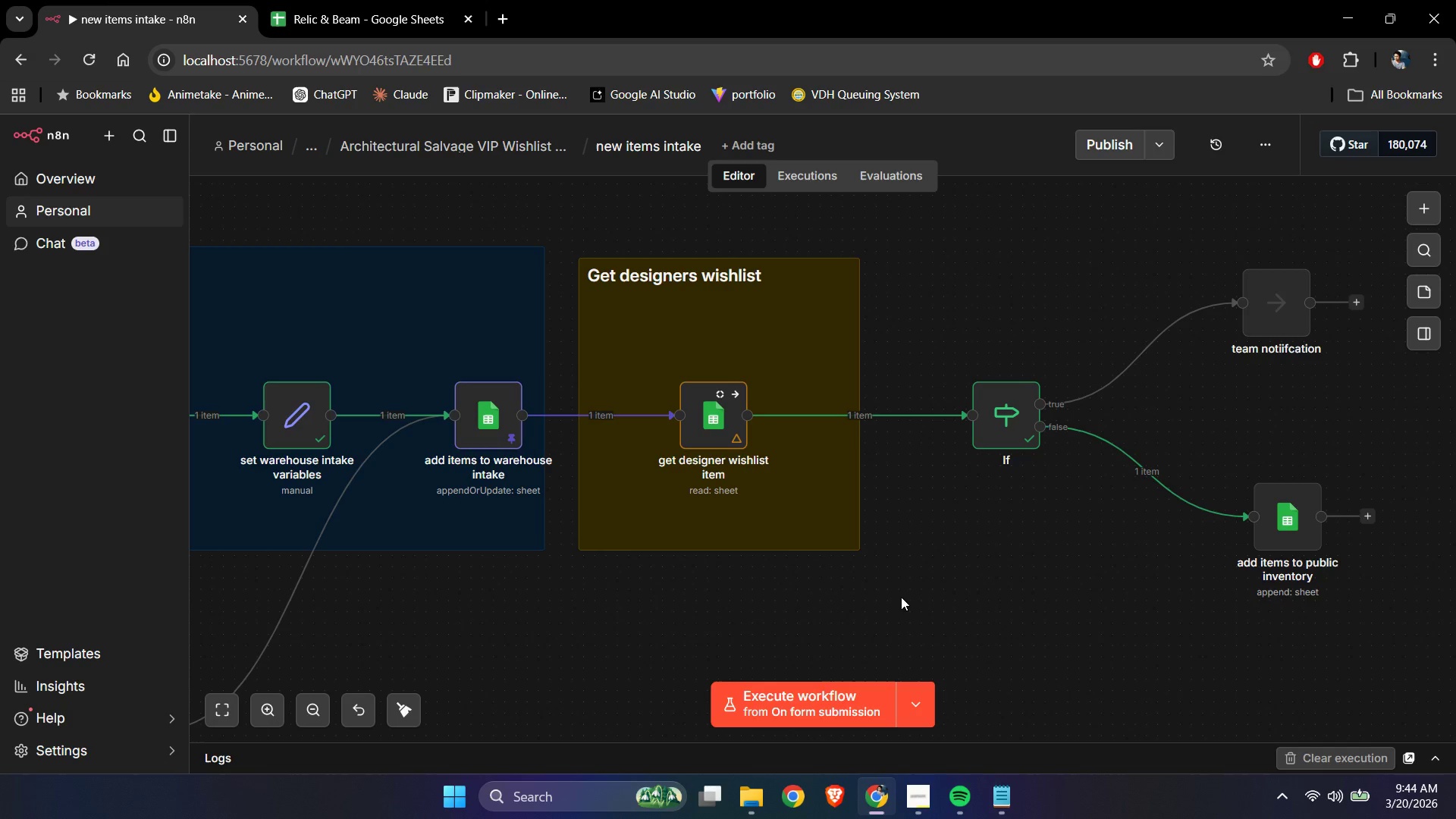 
hold_key(key=ControlLeft, duration=1.19)
 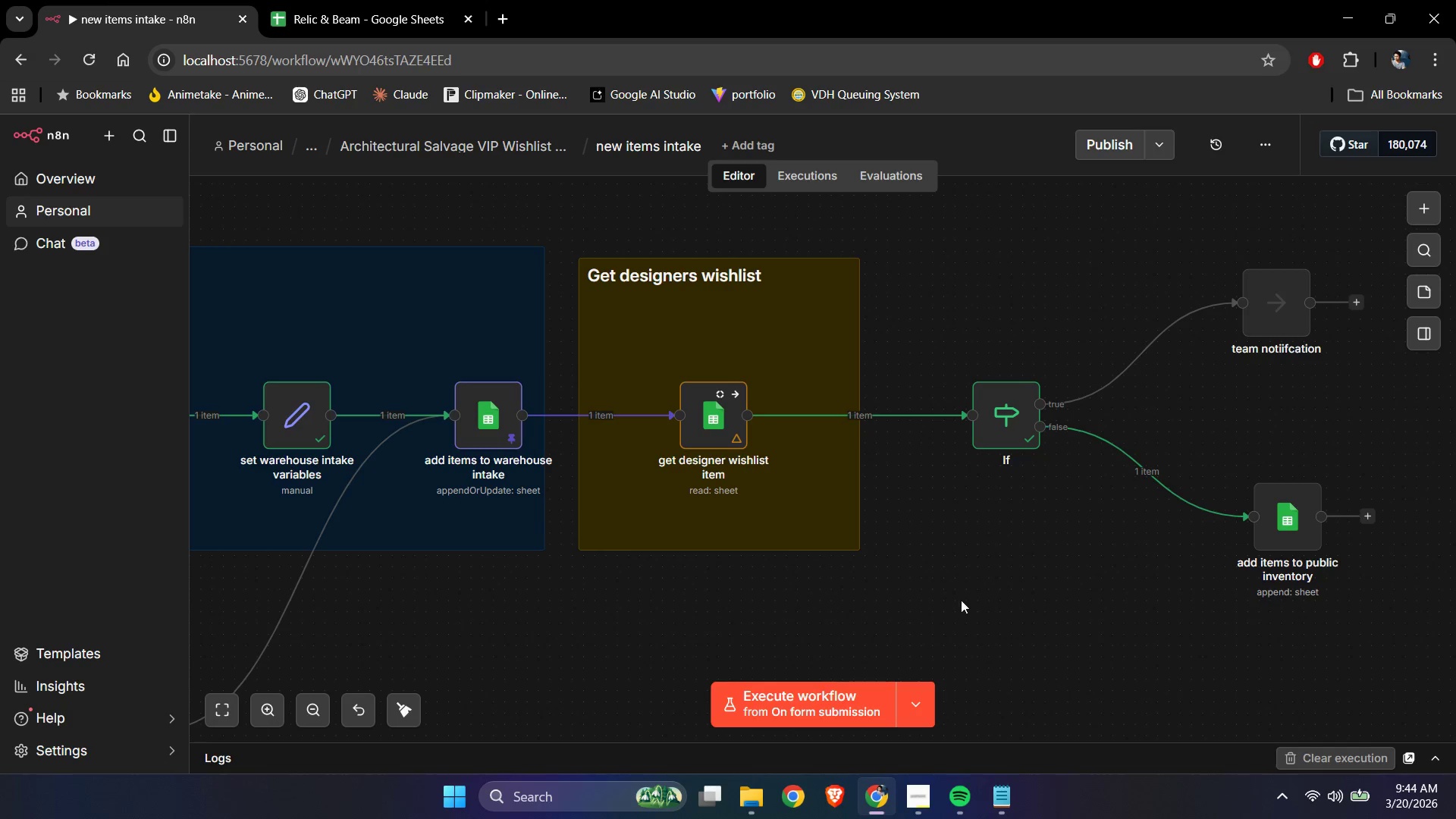 
left_click_drag(start_coordinate=[925, 597], to_coordinate=[557, 203])
 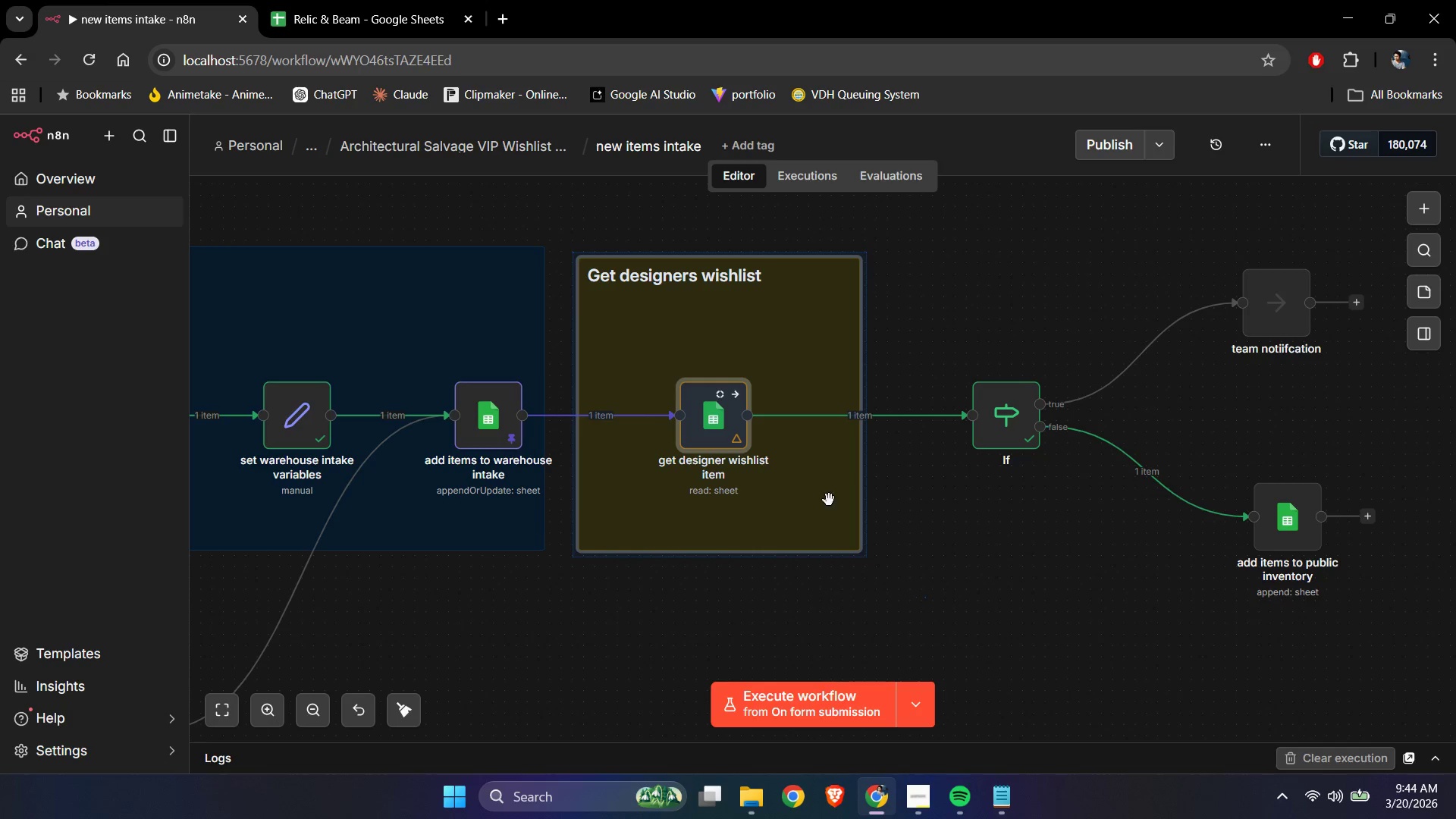 
left_click_drag(start_coordinate=[829, 502], to_coordinate=[952, 492])
 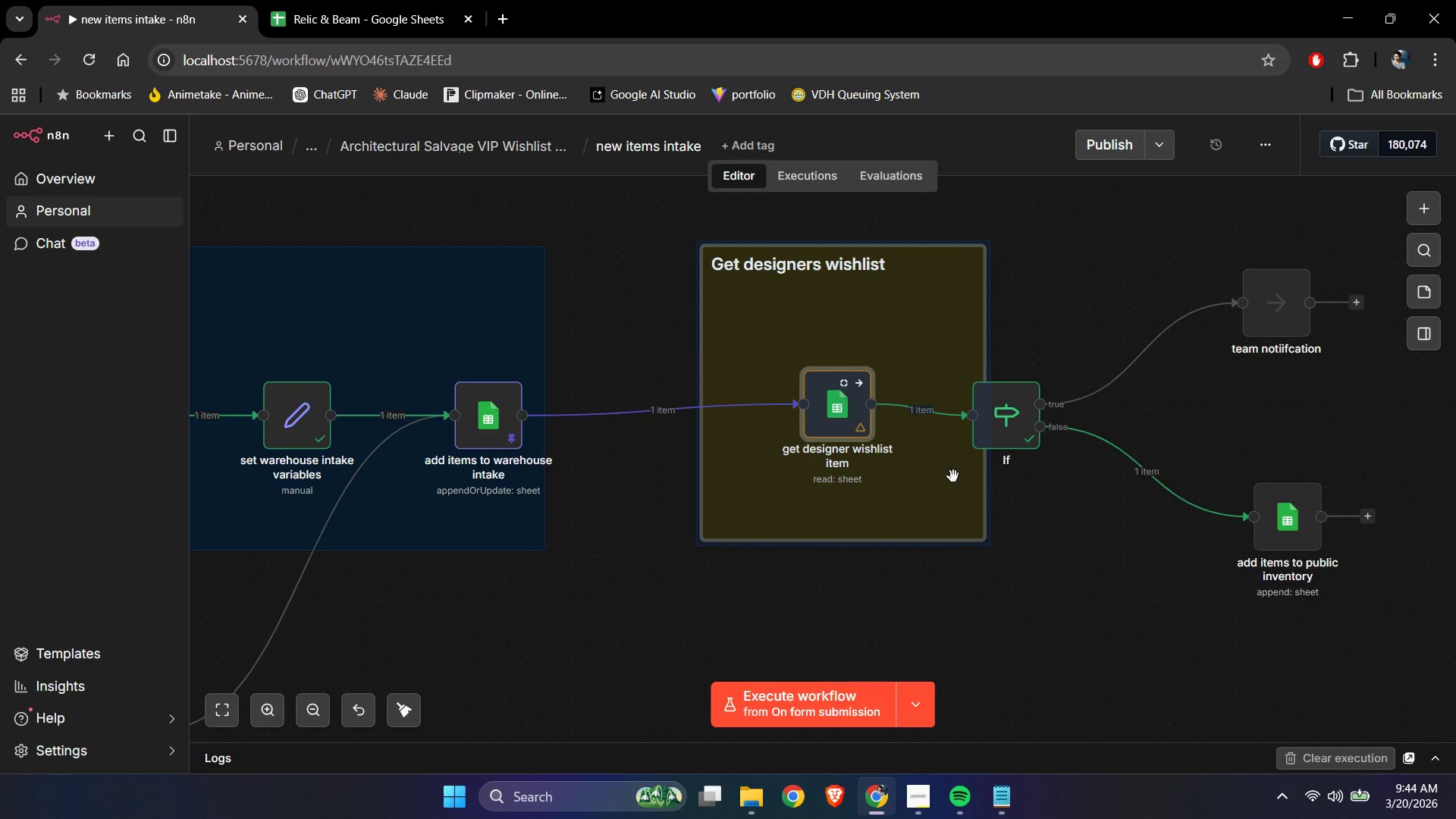 
left_click_drag(start_coordinate=[937, 482], to_coordinate=[937, 491])
 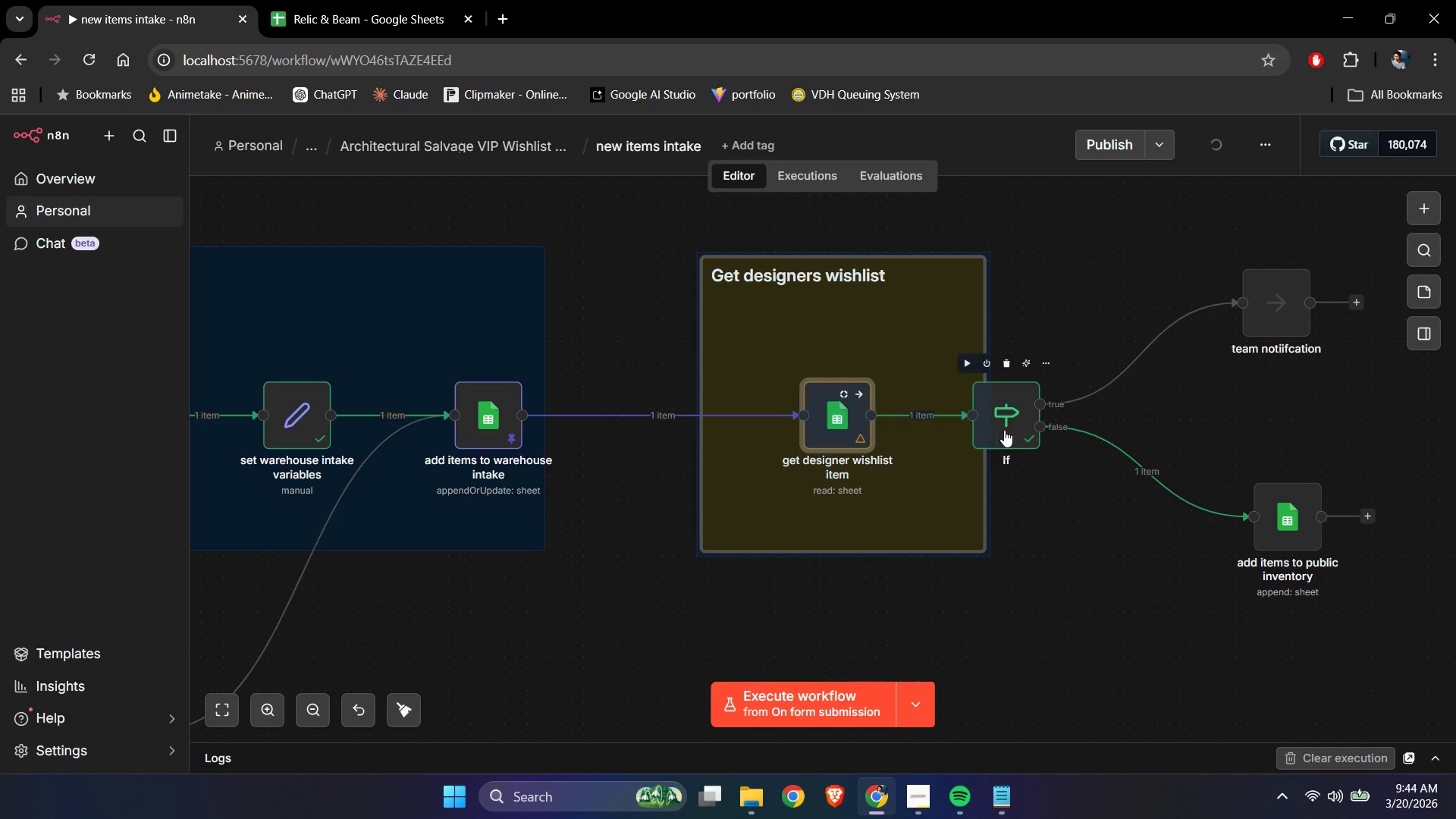 
left_click_drag(start_coordinate=[1011, 430], to_coordinate=[1065, 430])
 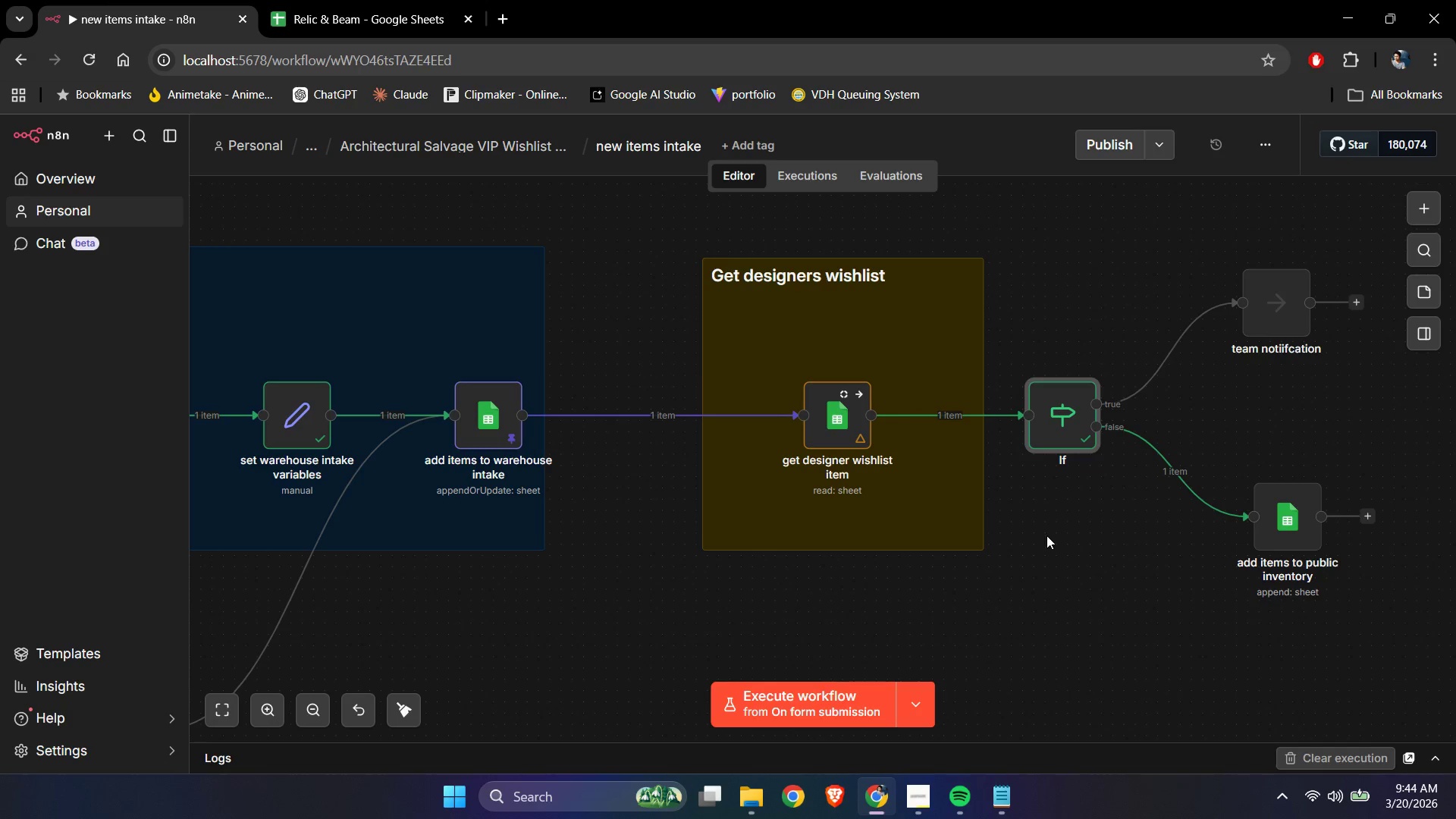 
left_click([1046, 535])
 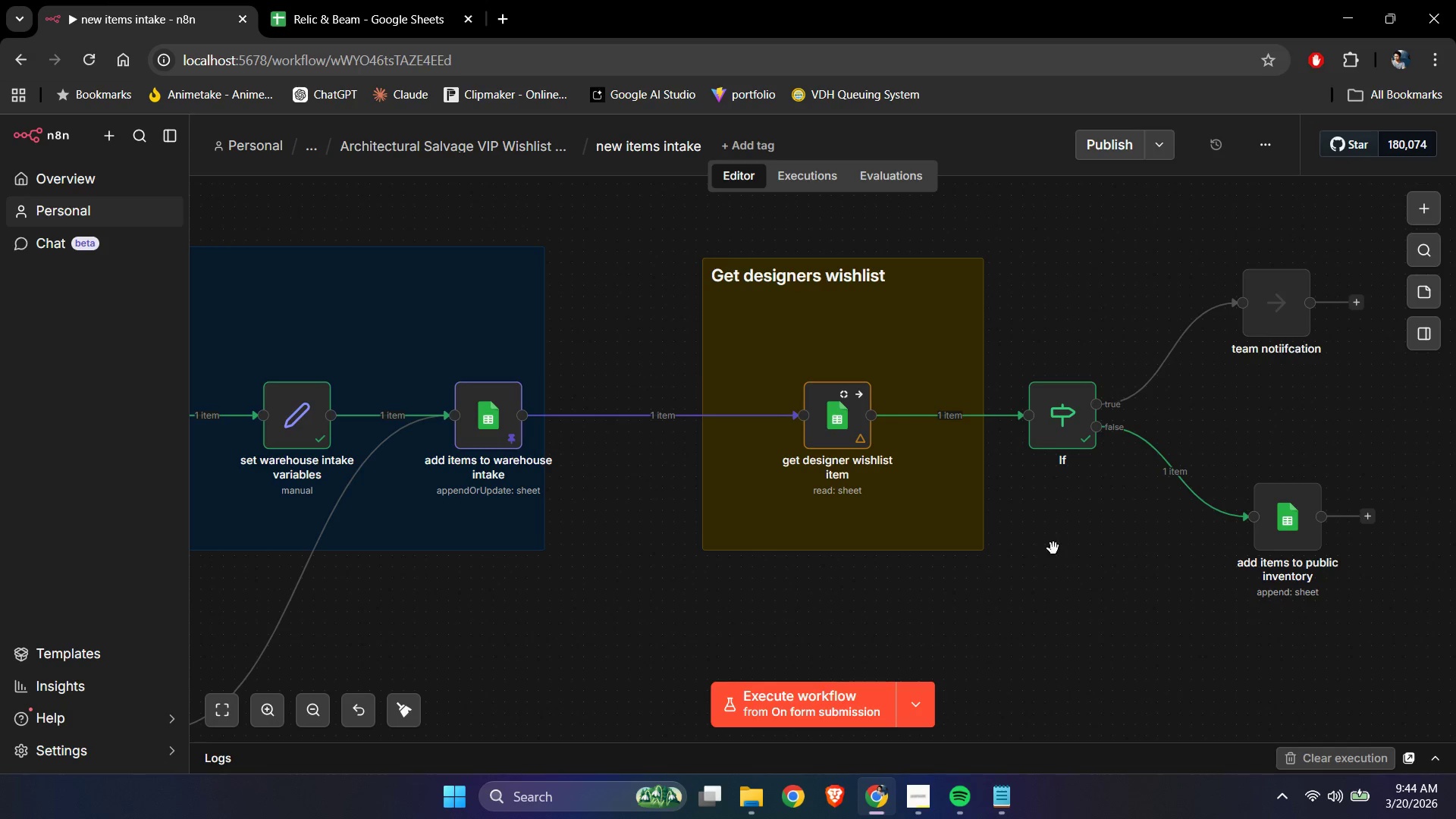 
hold_key(key=ControlLeft, duration=0.48)
 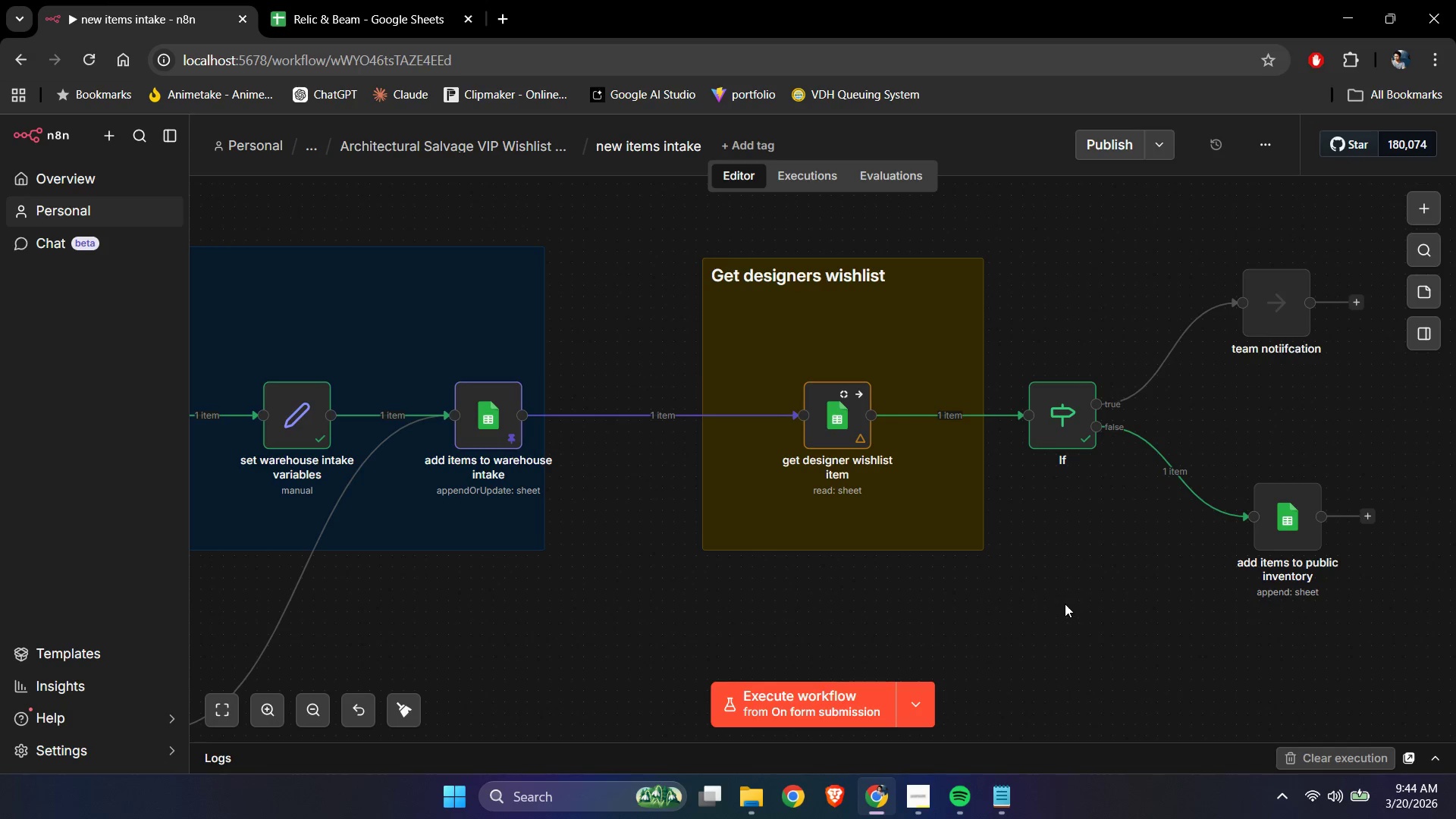 
left_click_drag(start_coordinate=[1062, 604], to_coordinate=[644, 221])
 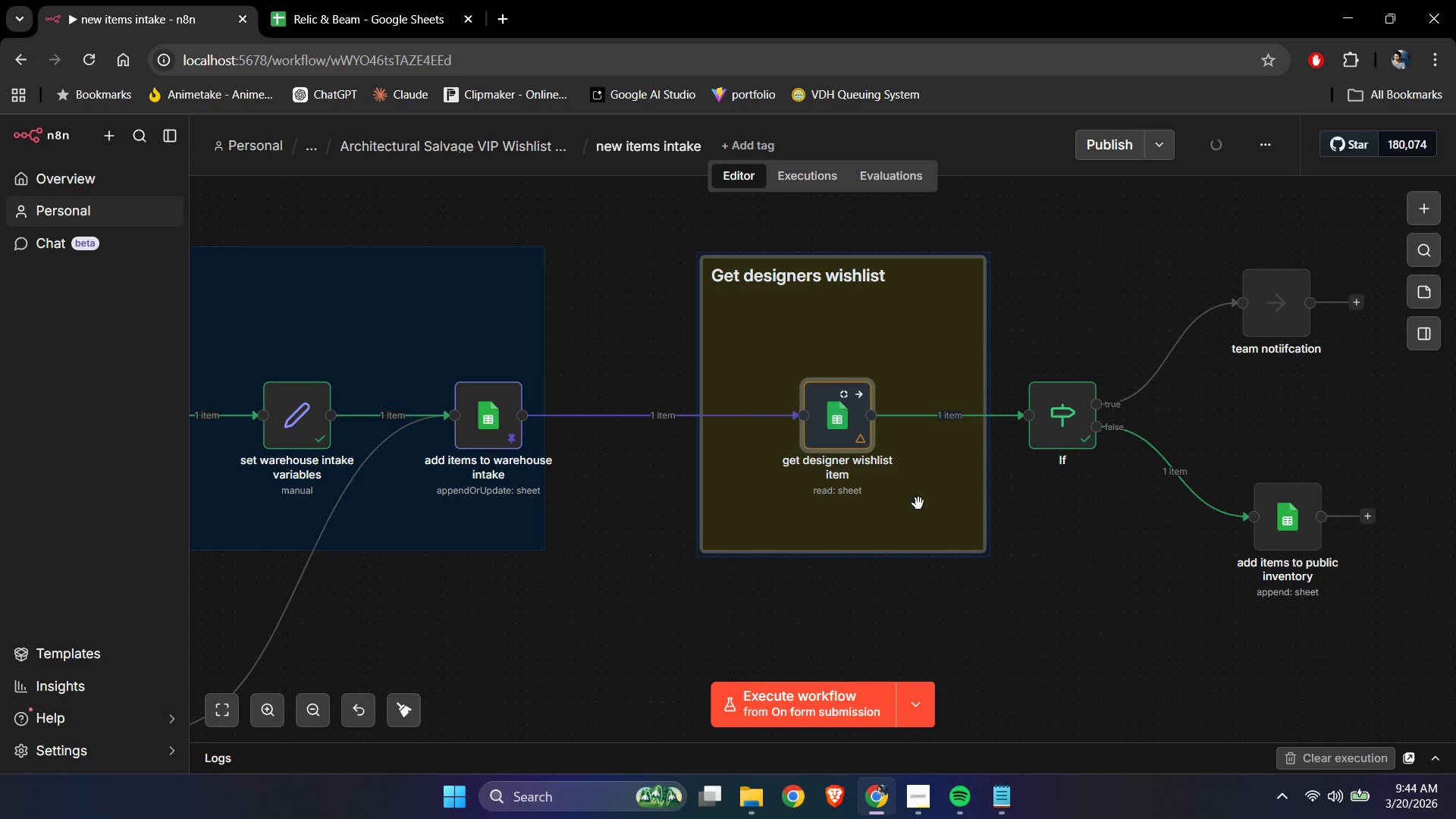 
left_click_drag(start_coordinate=[930, 510], to_coordinate=[983, 506])
 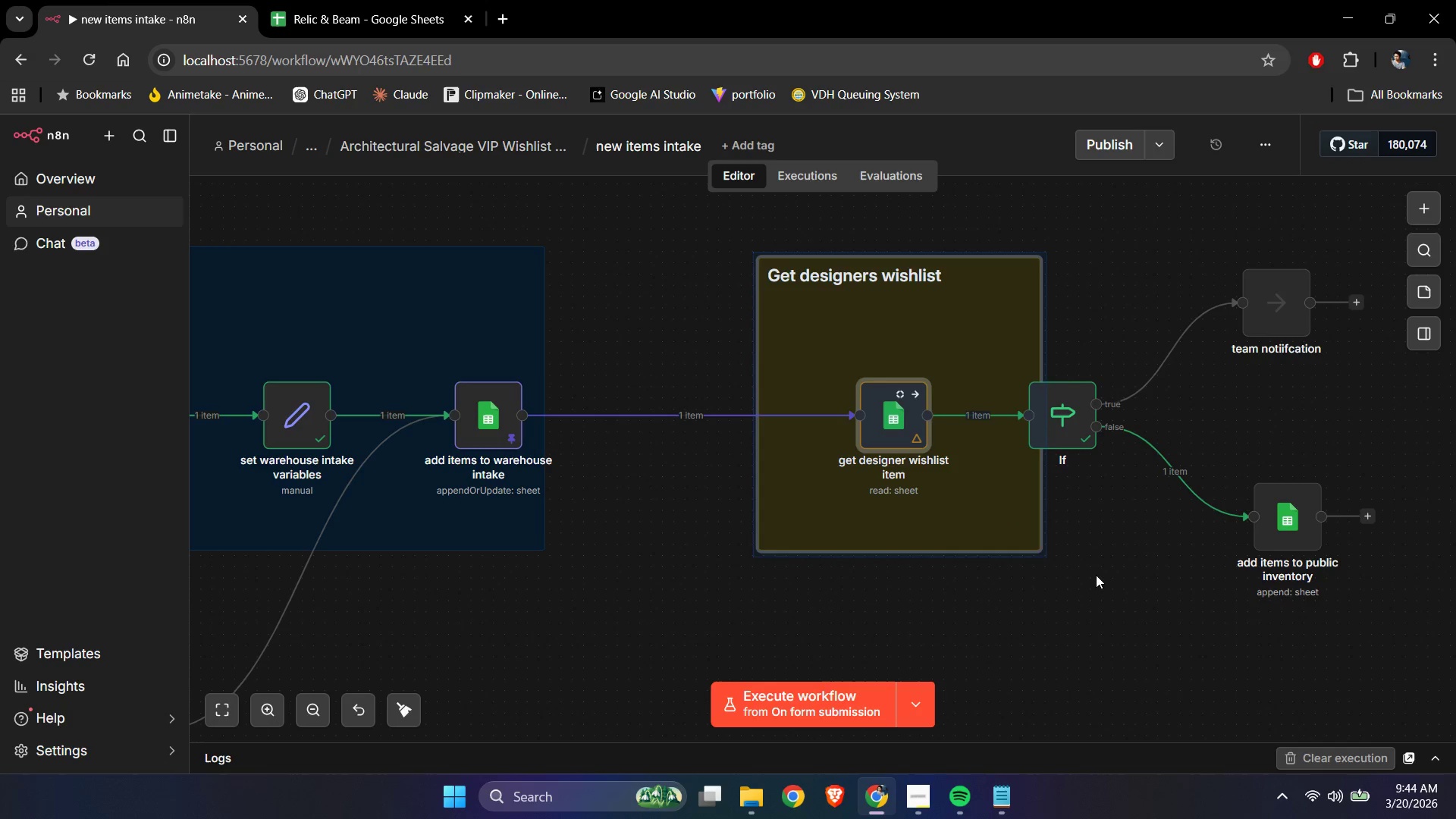 
left_click([1098, 576])
 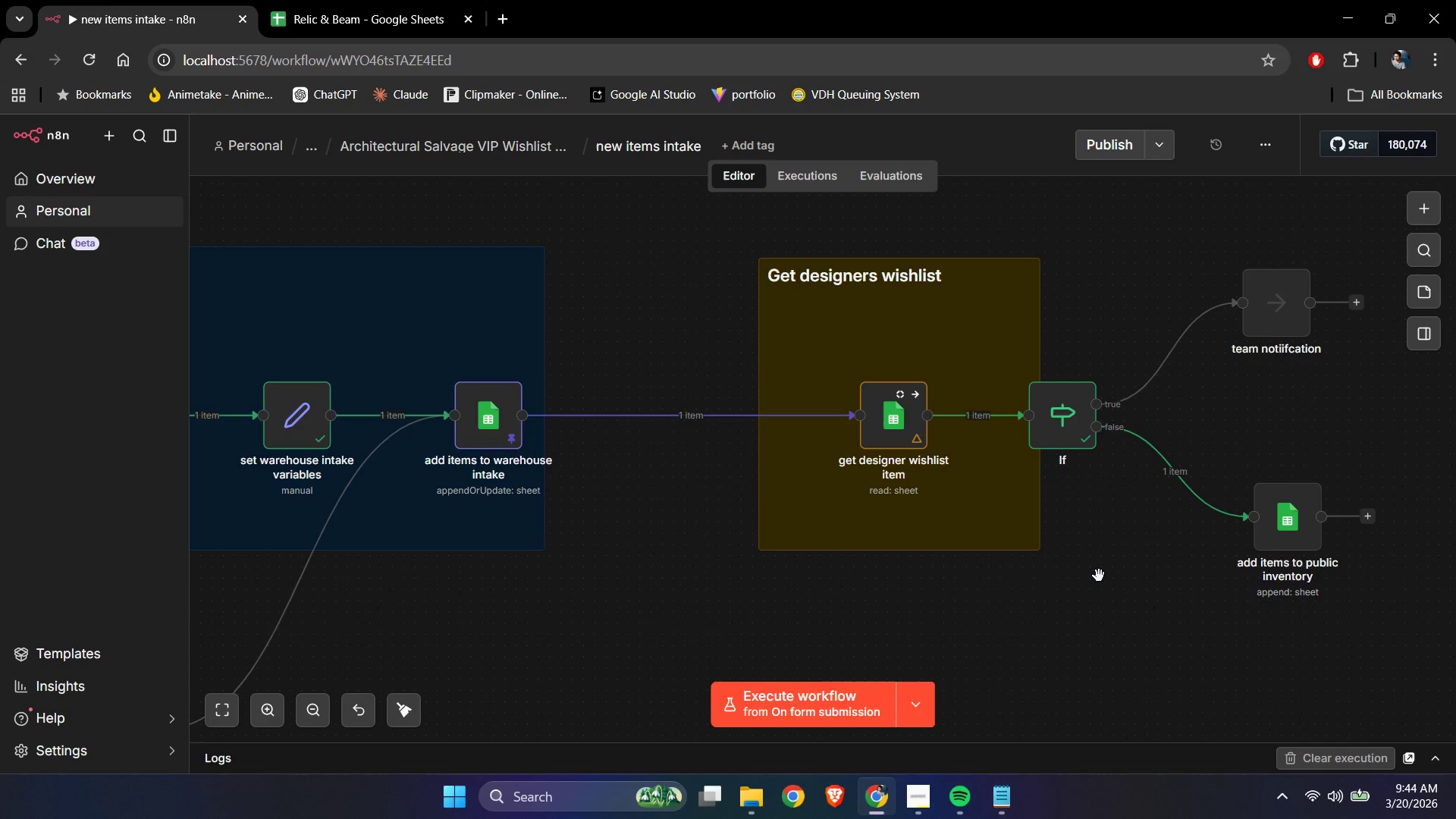 
hold_key(key=ControlLeft, duration=0.34)
 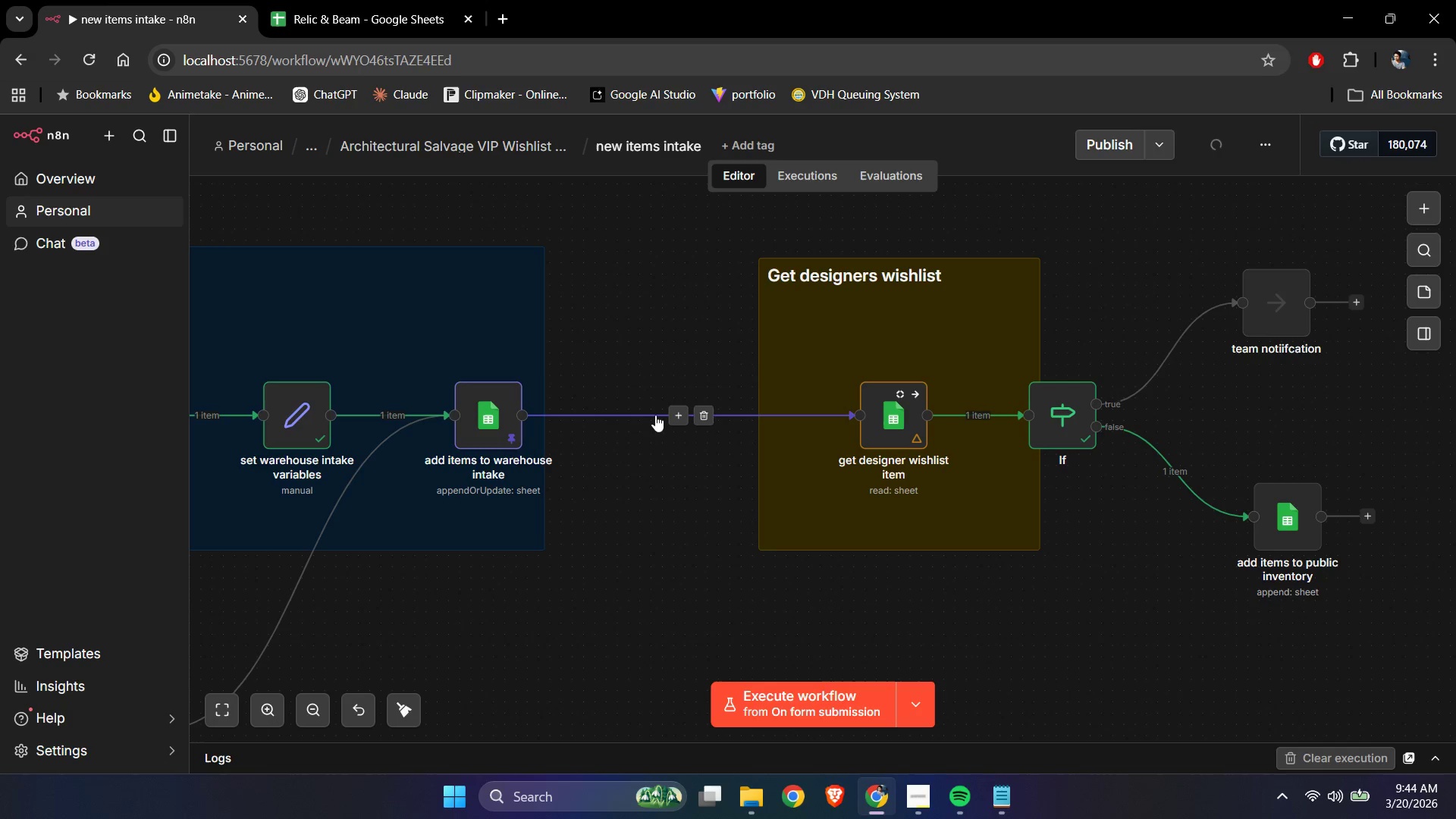 
left_click([673, 420])
 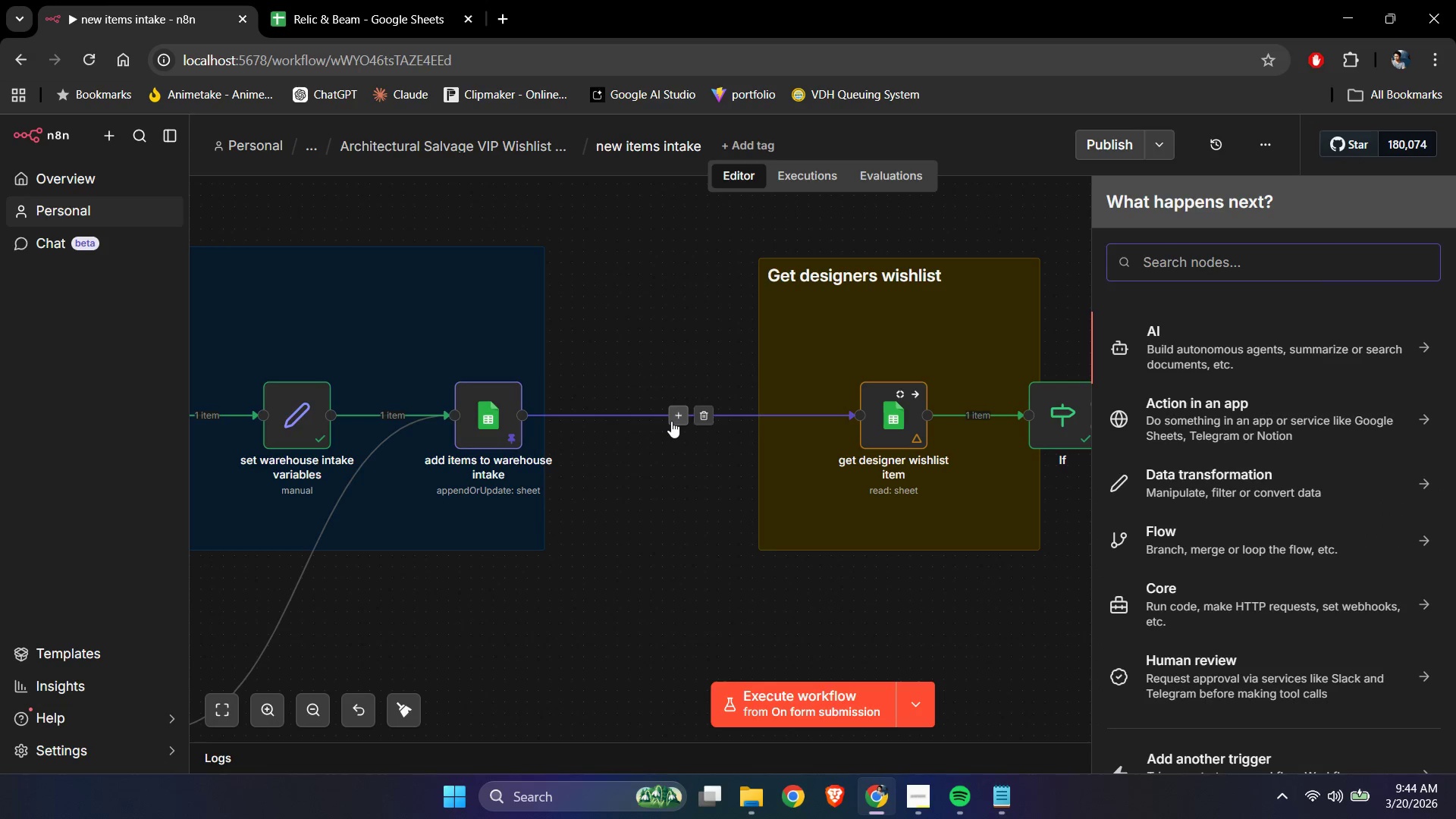 
type(wait)
 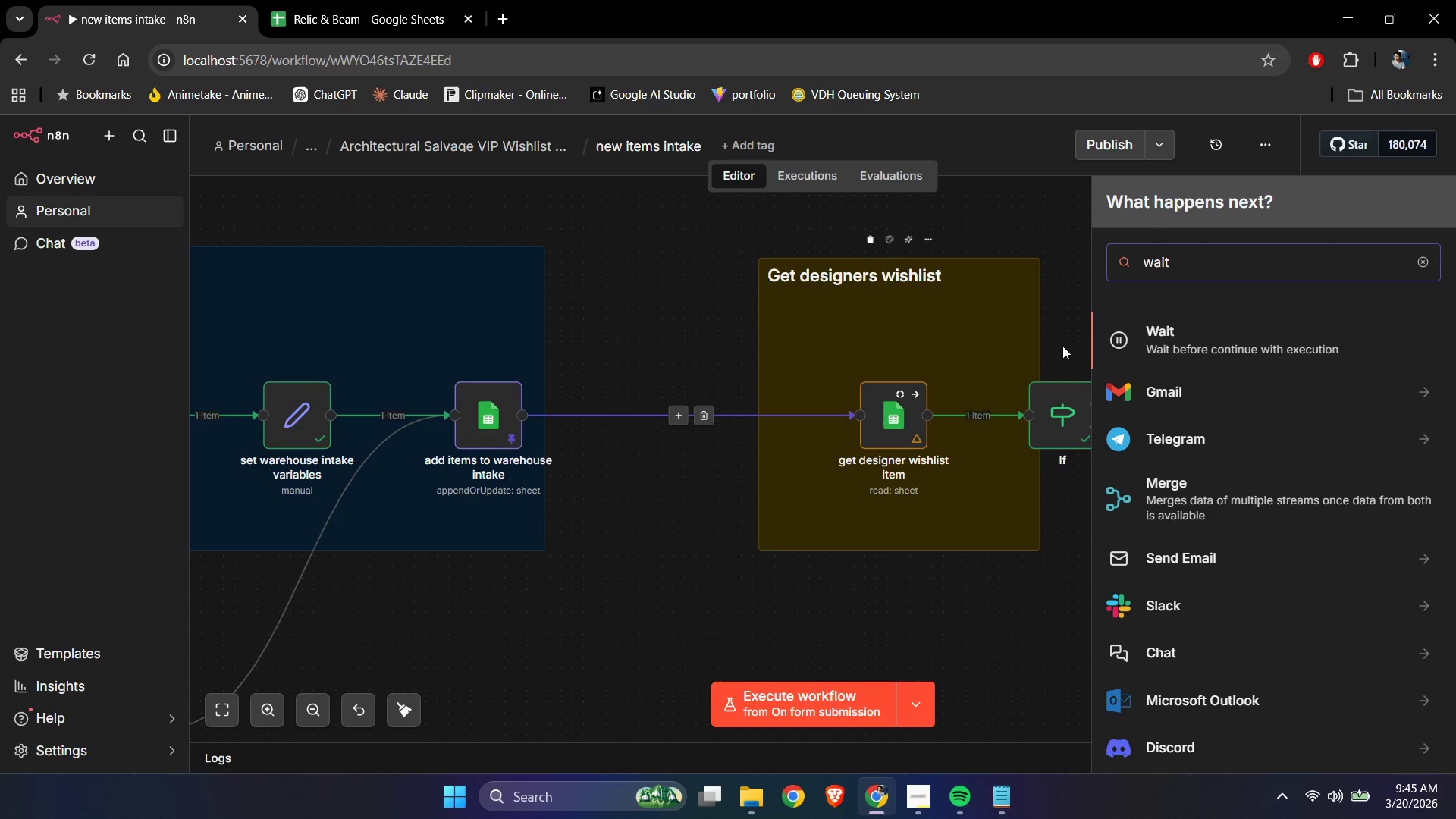 
left_click([1180, 340])
 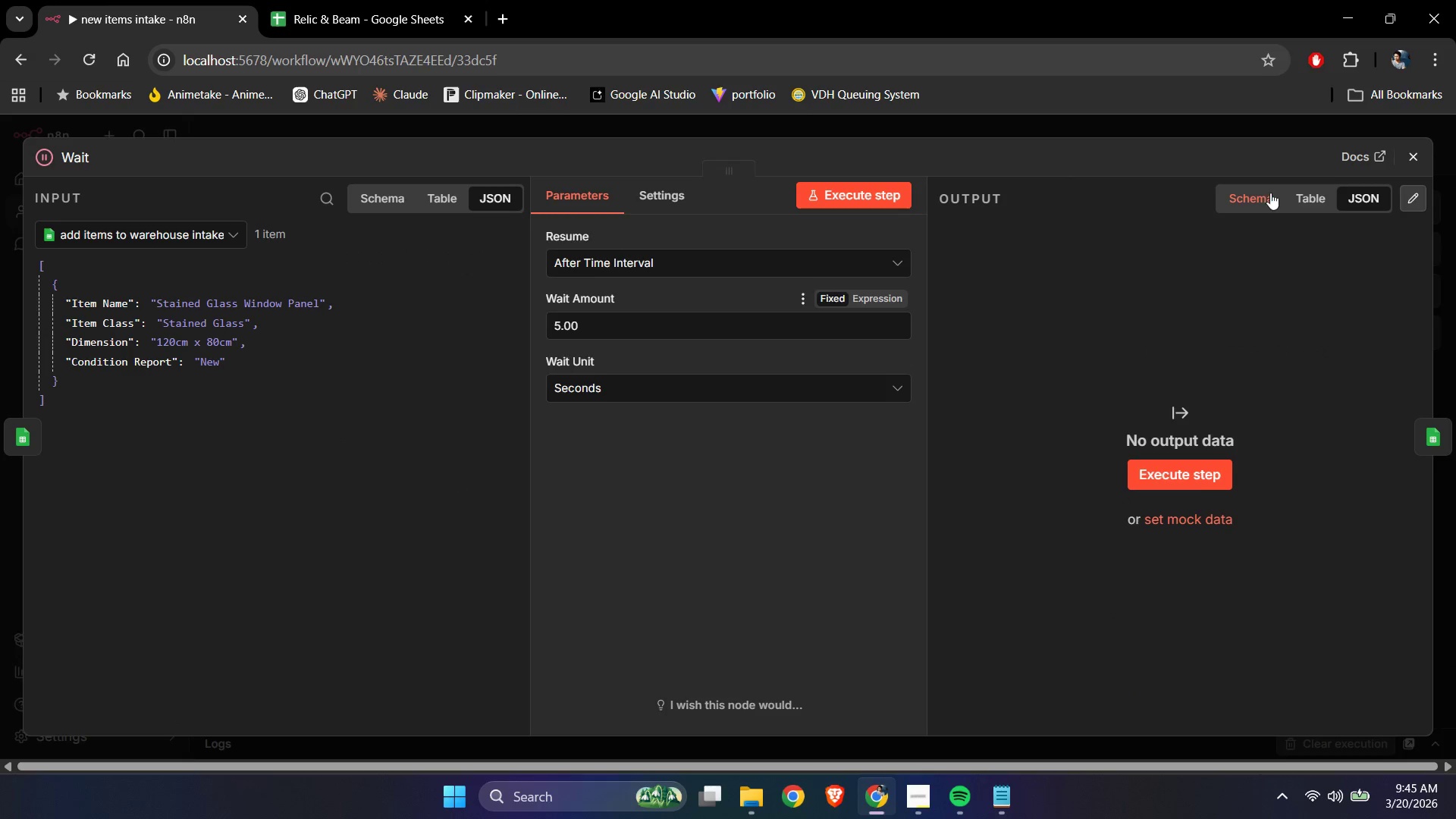 
left_click([1414, 155])
 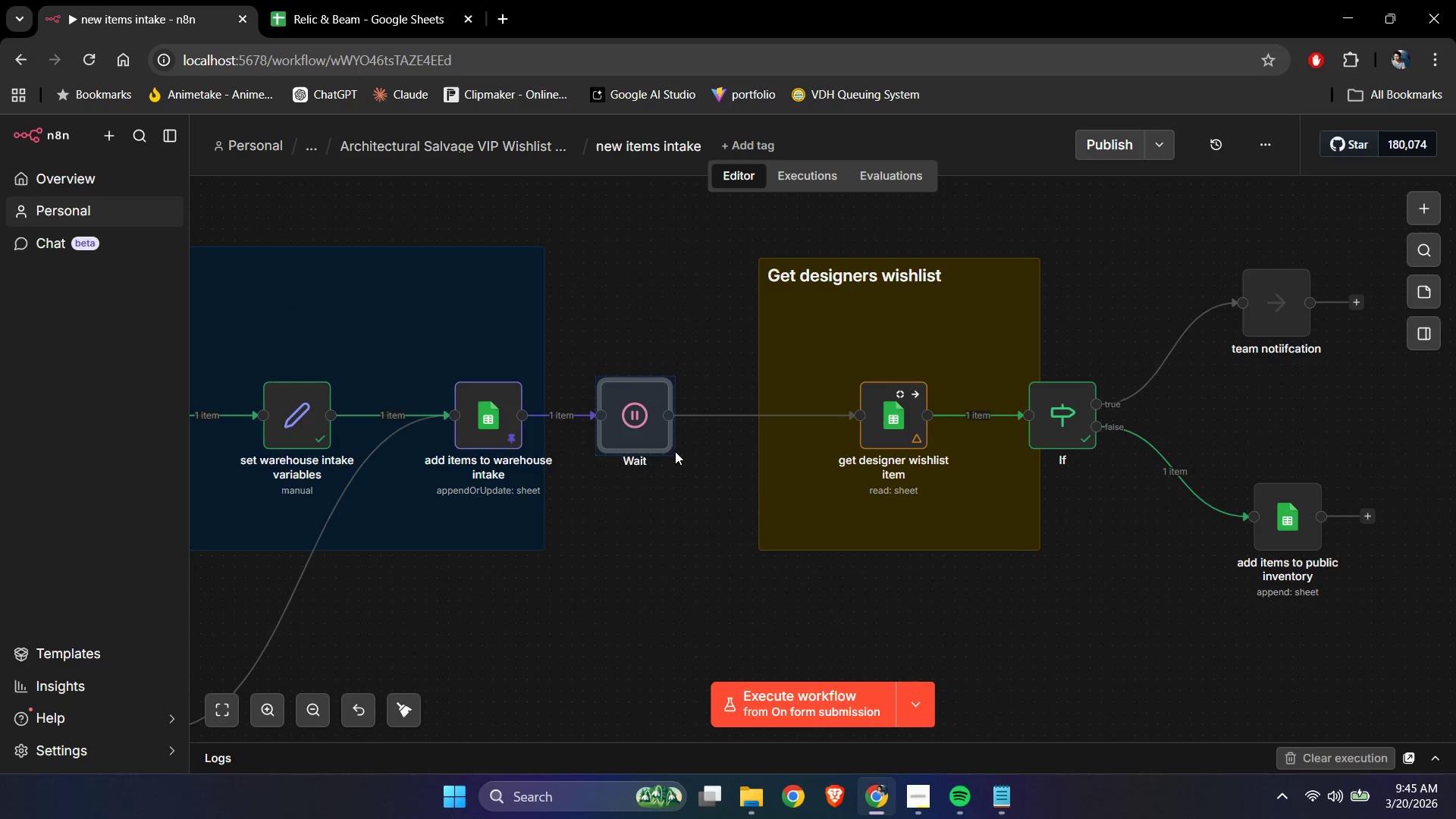 
left_click_drag(start_coordinate=[639, 442], to_coordinate=[661, 442])
 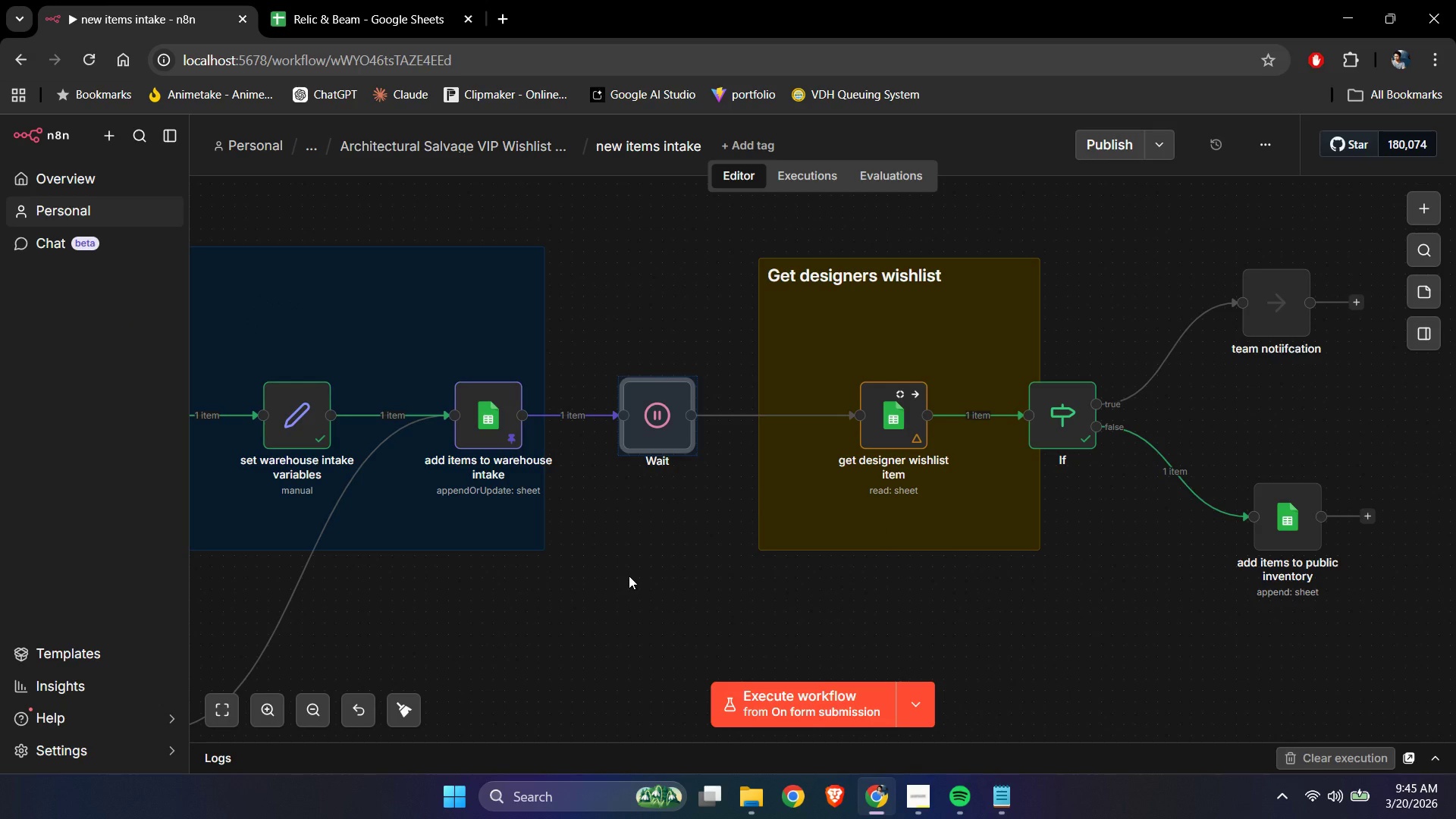 
left_click([629, 576])
 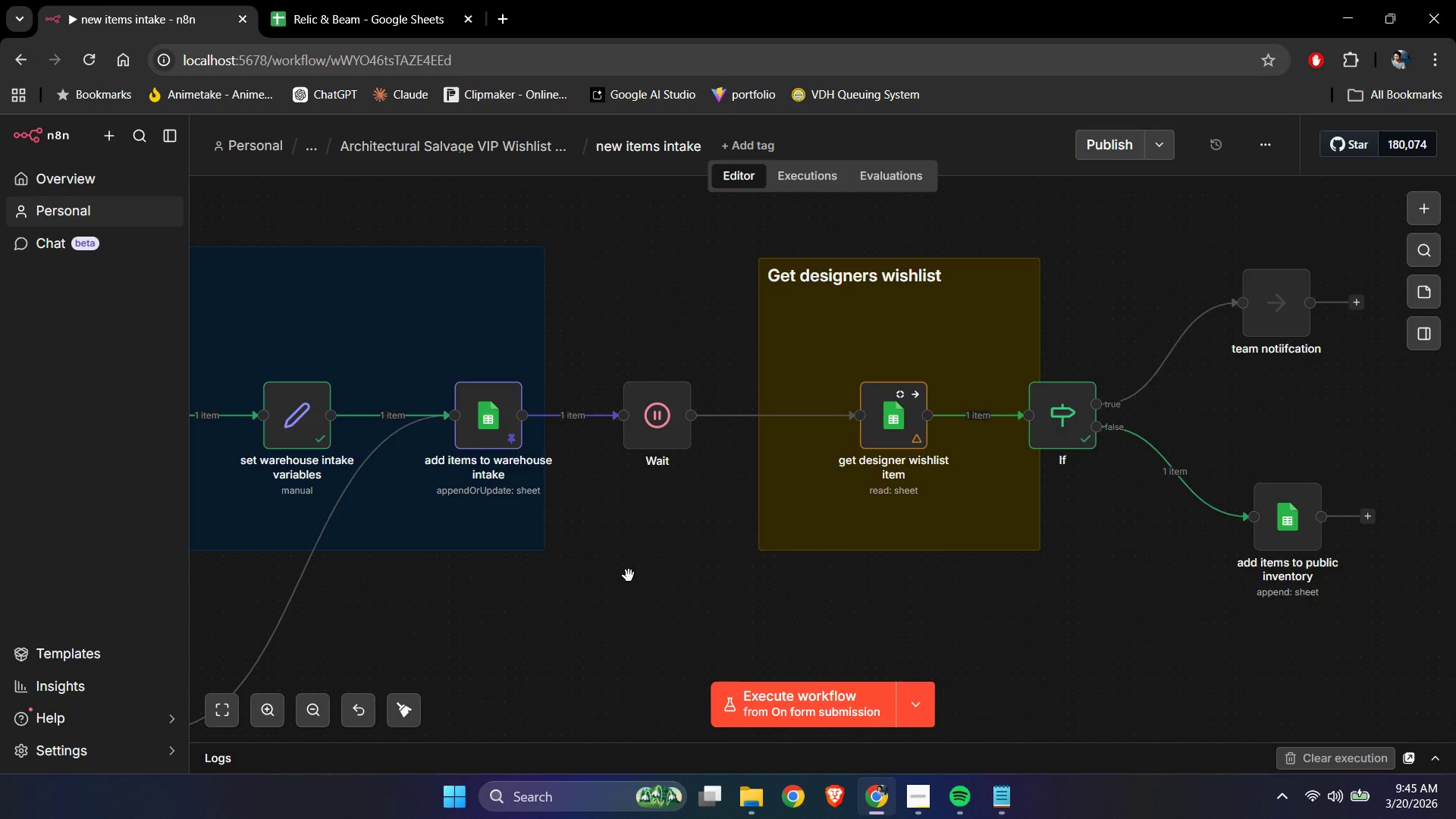 
hold_key(key=ControlLeft, duration=1.5)
scroll: coordinate [989, 623], scroll_direction: down, amount: 2.0
 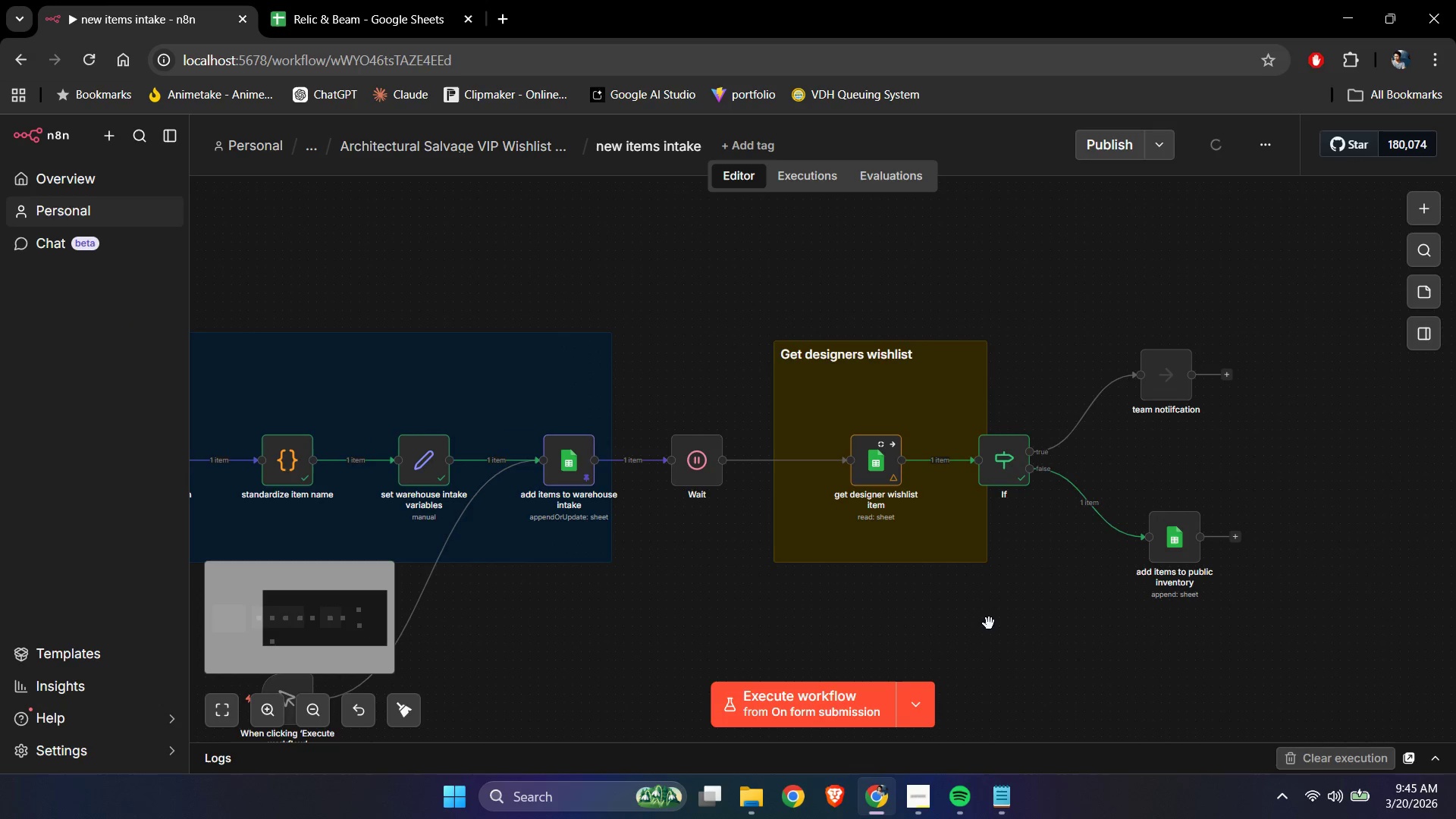 
hold_key(key=ControlLeft, duration=0.72)
 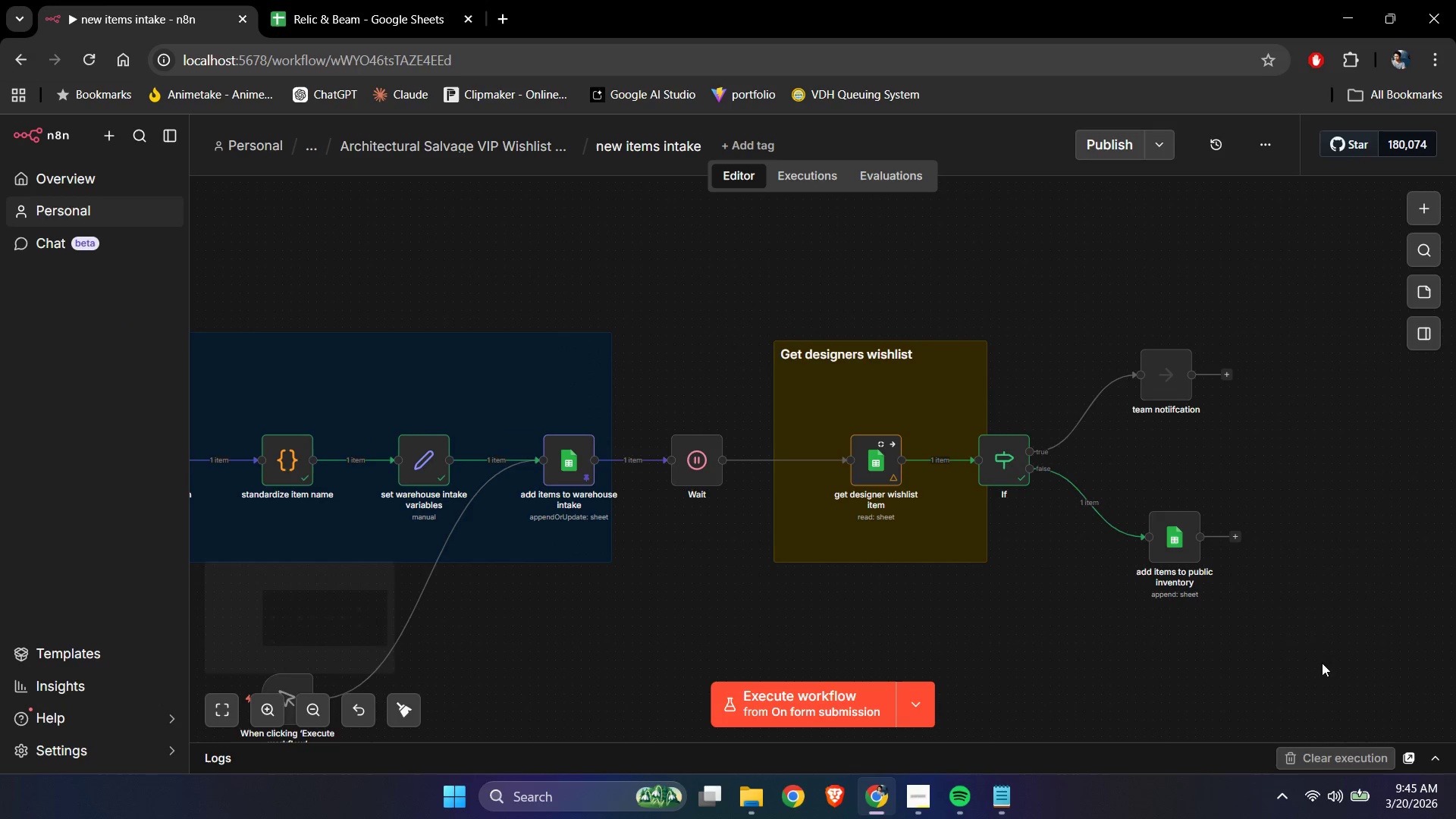 
left_click_drag(start_coordinate=[1318, 660], to_coordinate=[998, 324])
 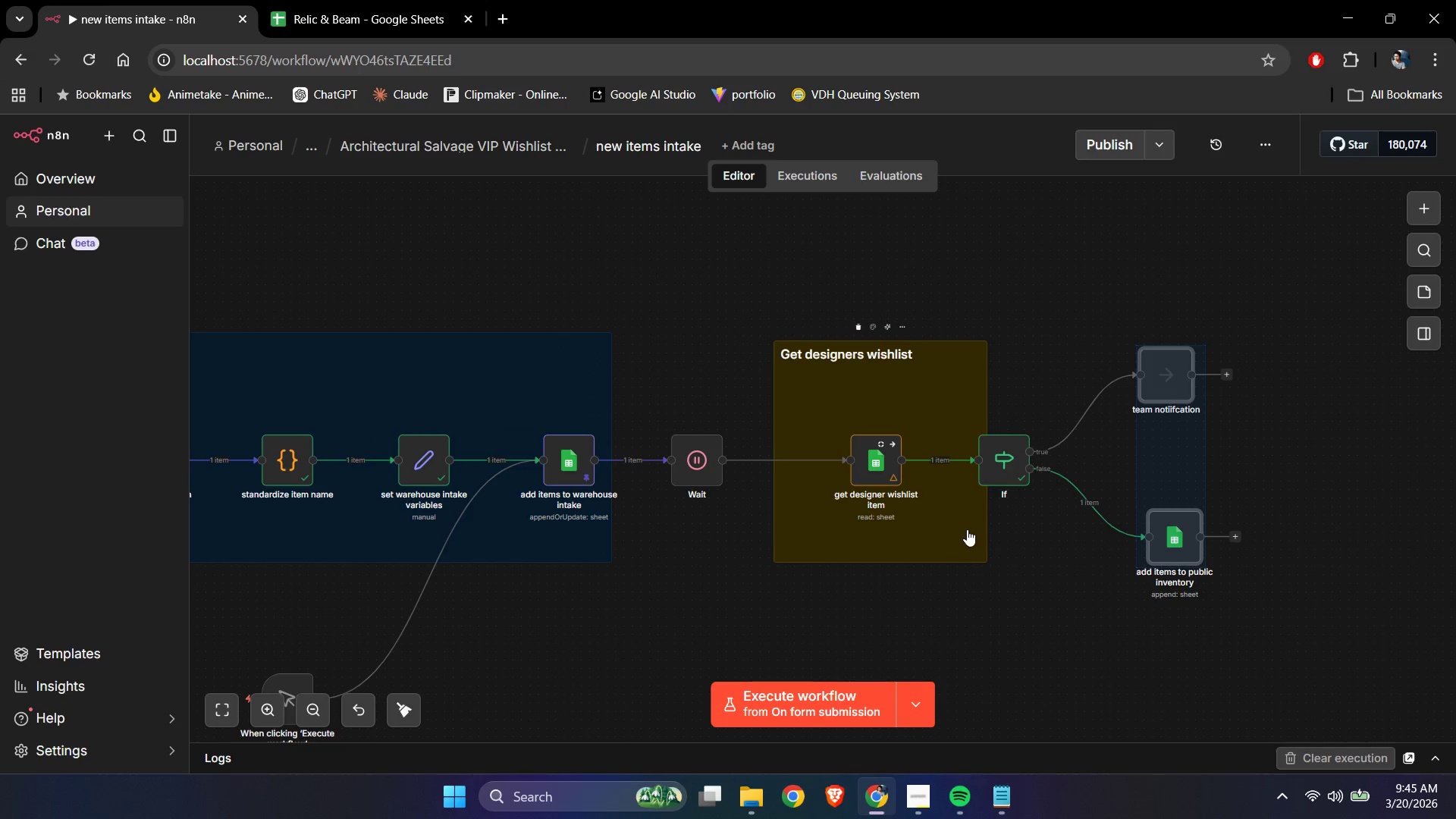 
left_click([941, 403])
 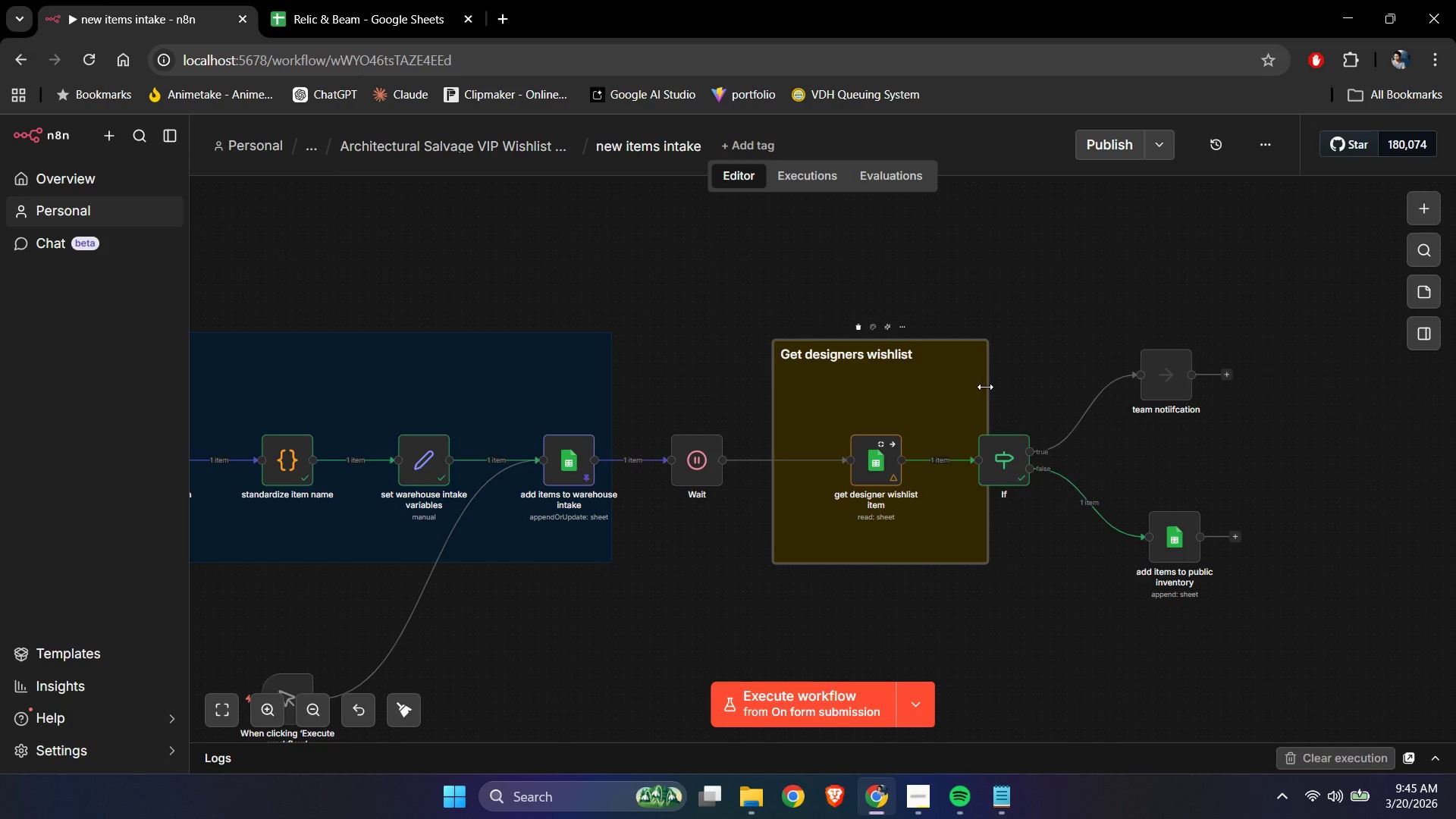 
left_click_drag(start_coordinate=[985, 387], to_coordinate=[953, 375])
 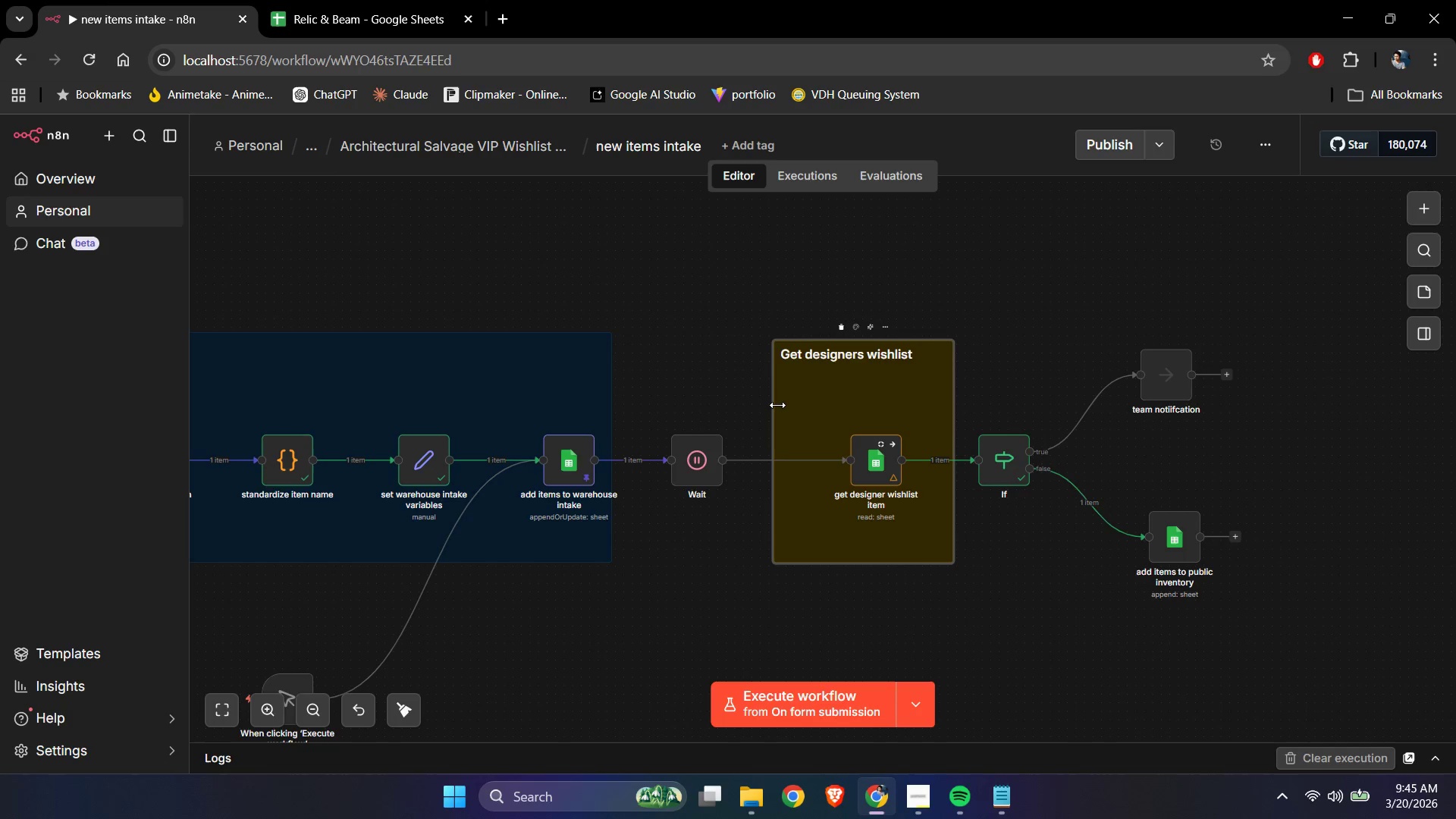 
left_click_drag(start_coordinate=[775, 405], to_coordinate=[799, 406])
 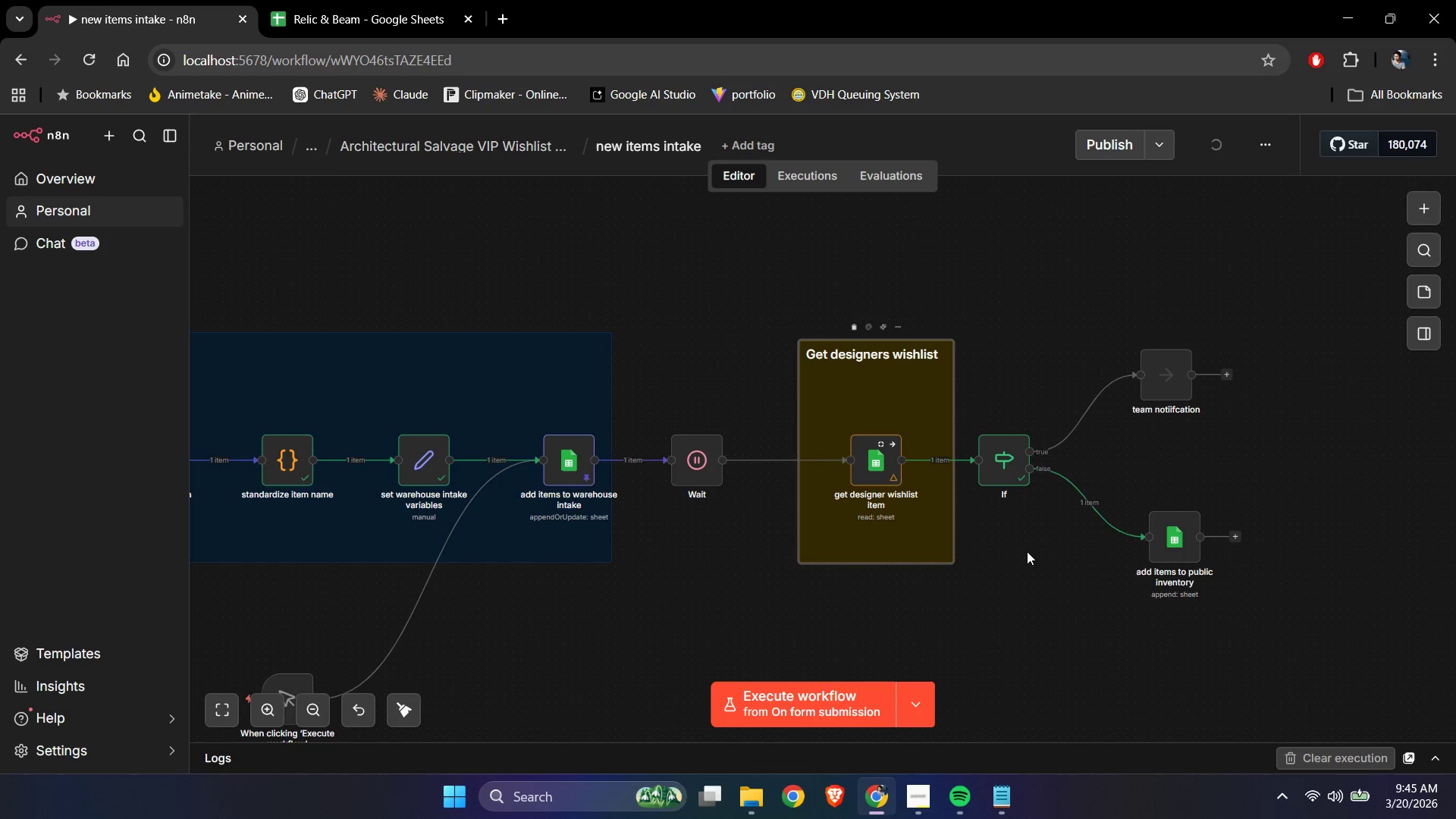 
left_click([1027, 551])
 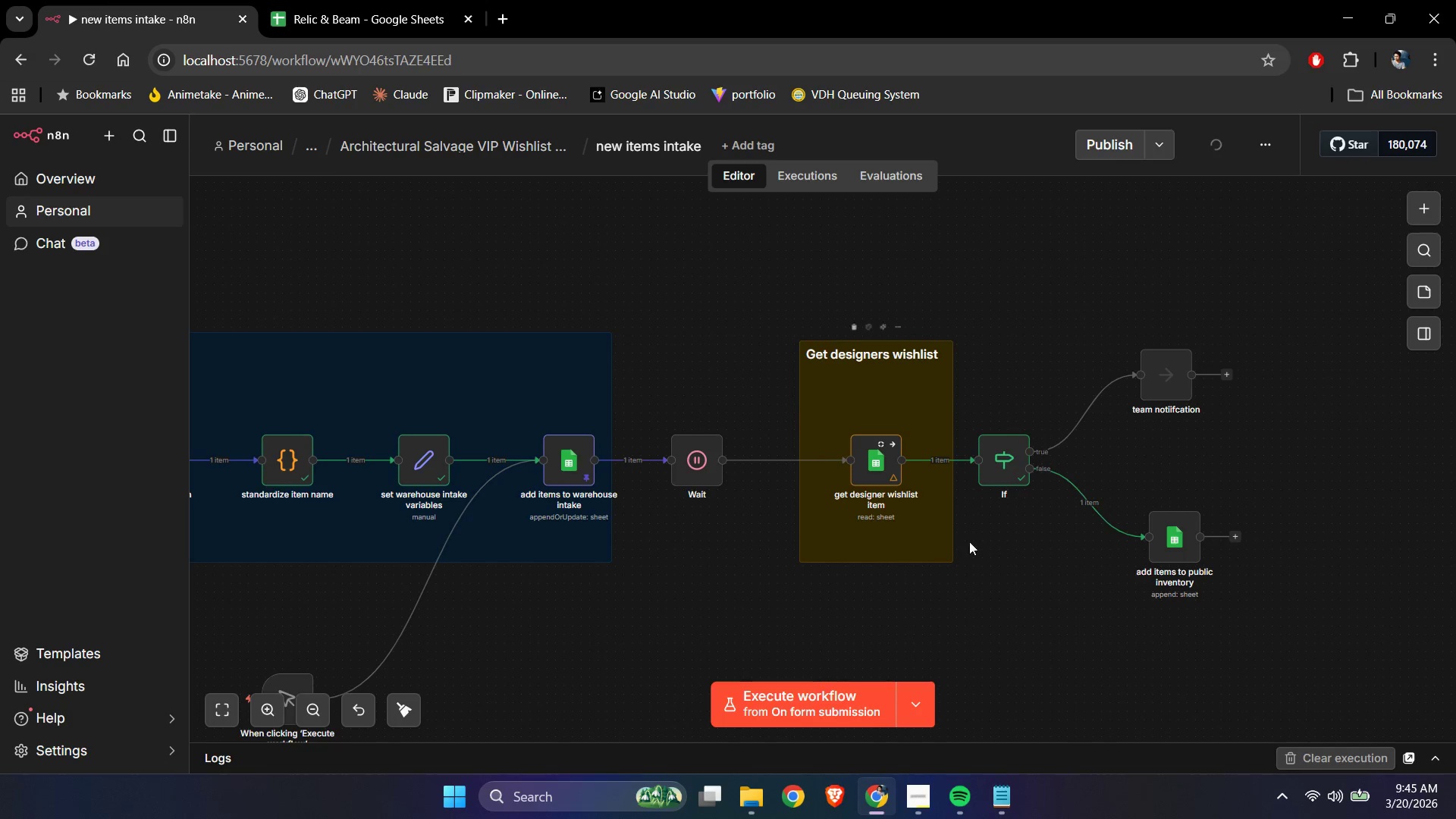 
left_click_drag(start_coordinate=[1310, 636], to_coordinate=[965, 318])
 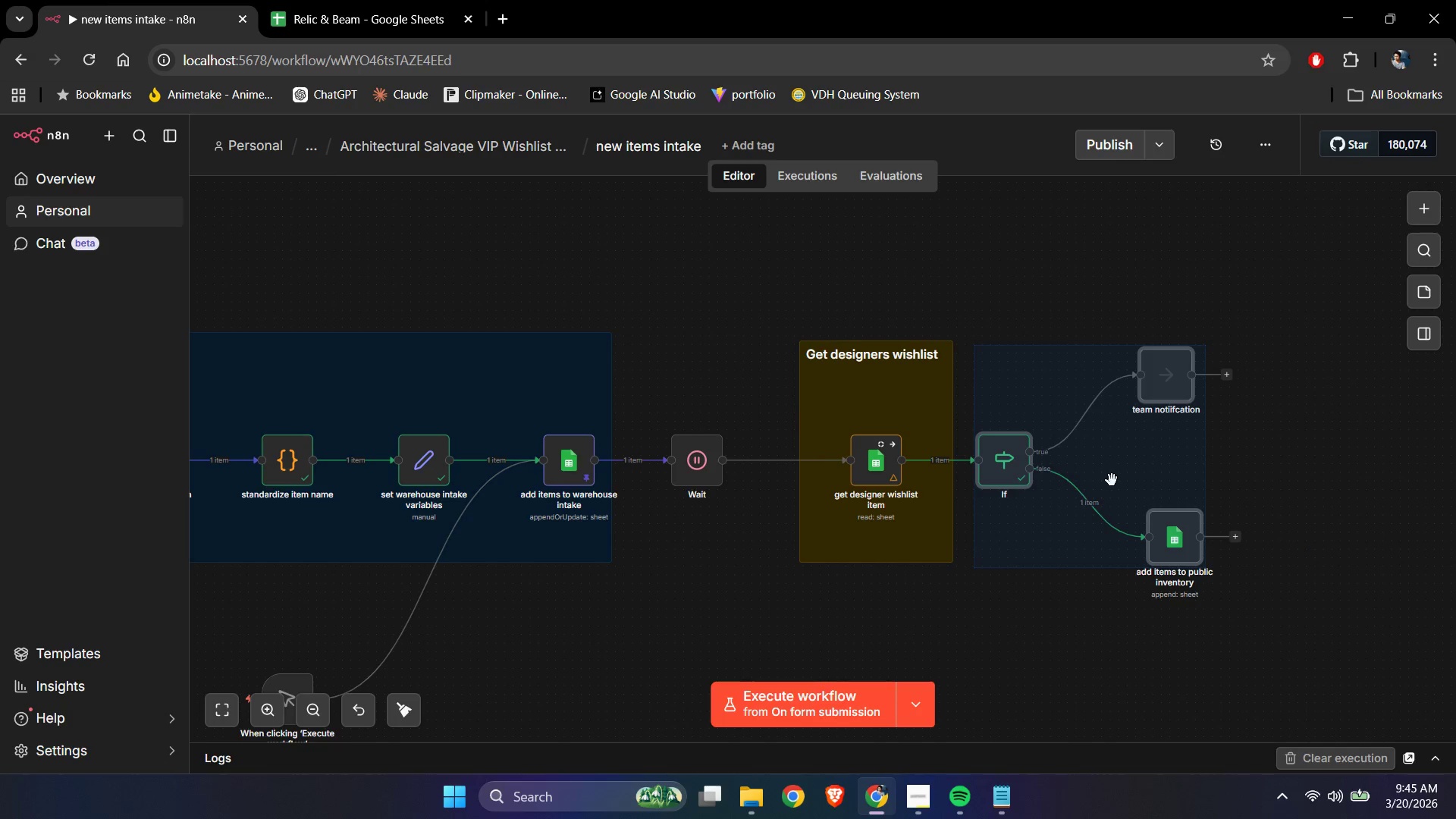 
left_click_drag(start_coordinate=[1112, 480], to_coordinate=[1145, 480])
 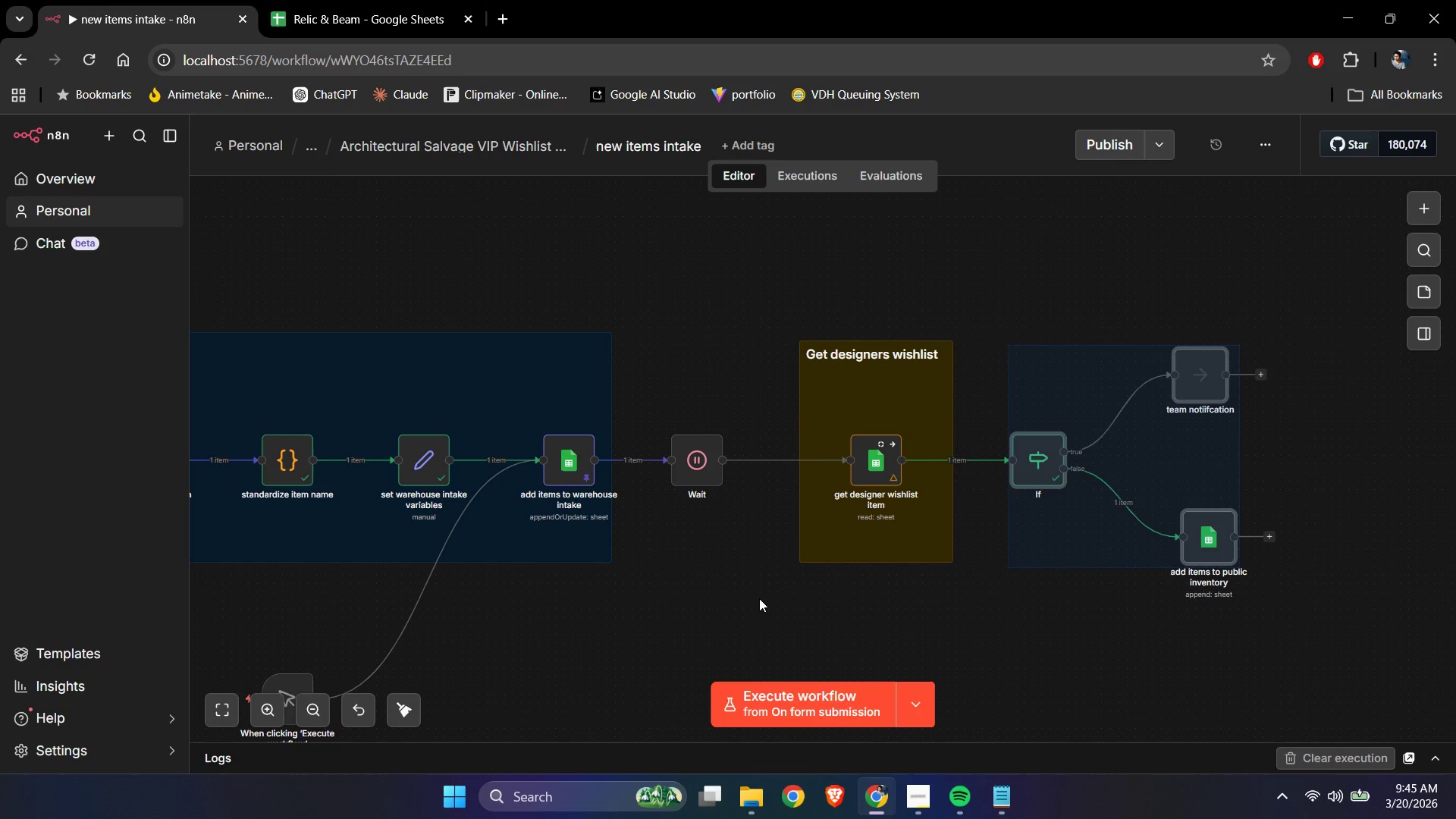 
left_click([758, 599])
 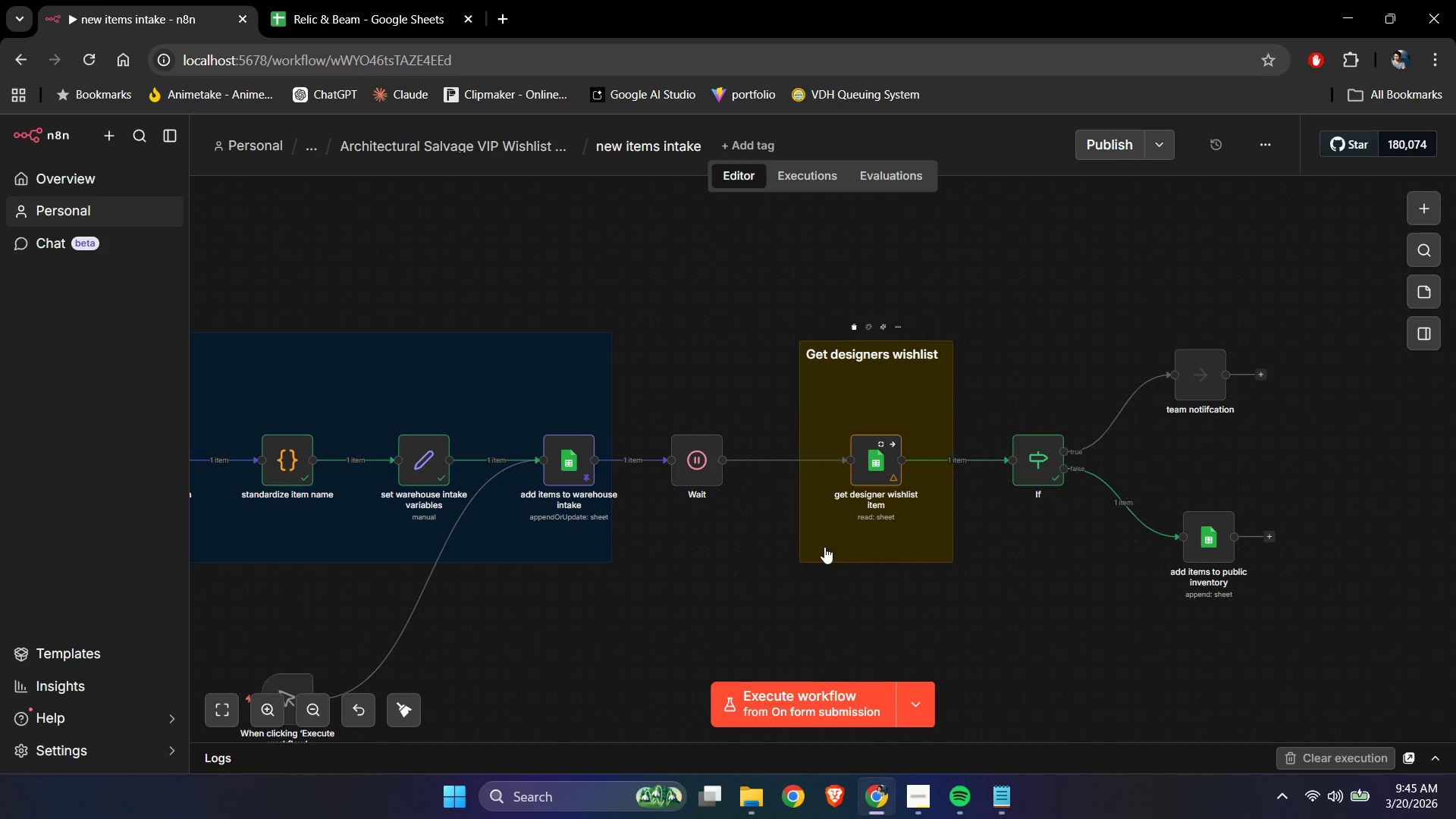 
left_click([823, 547])
 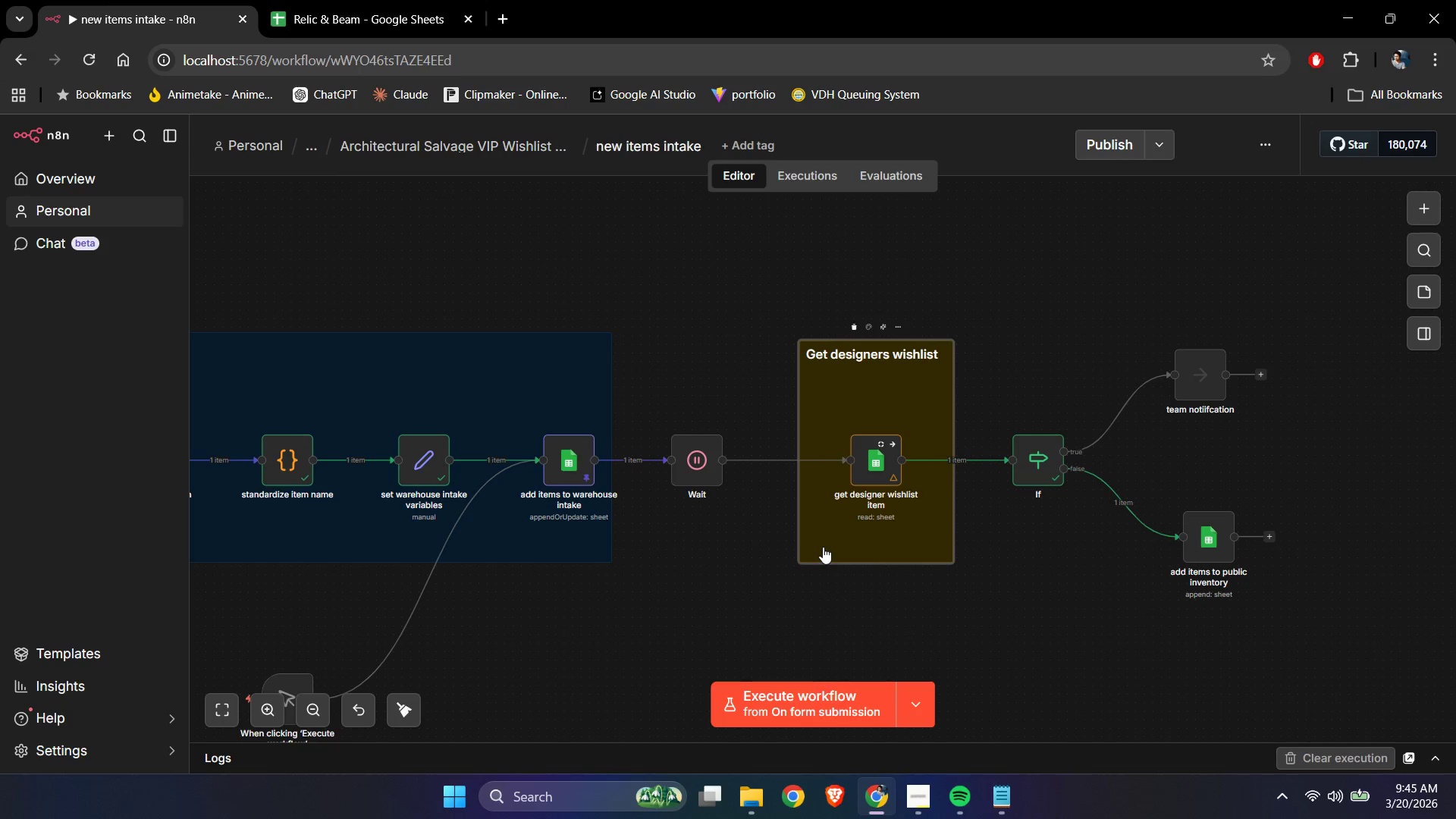 
key(Control+C)
 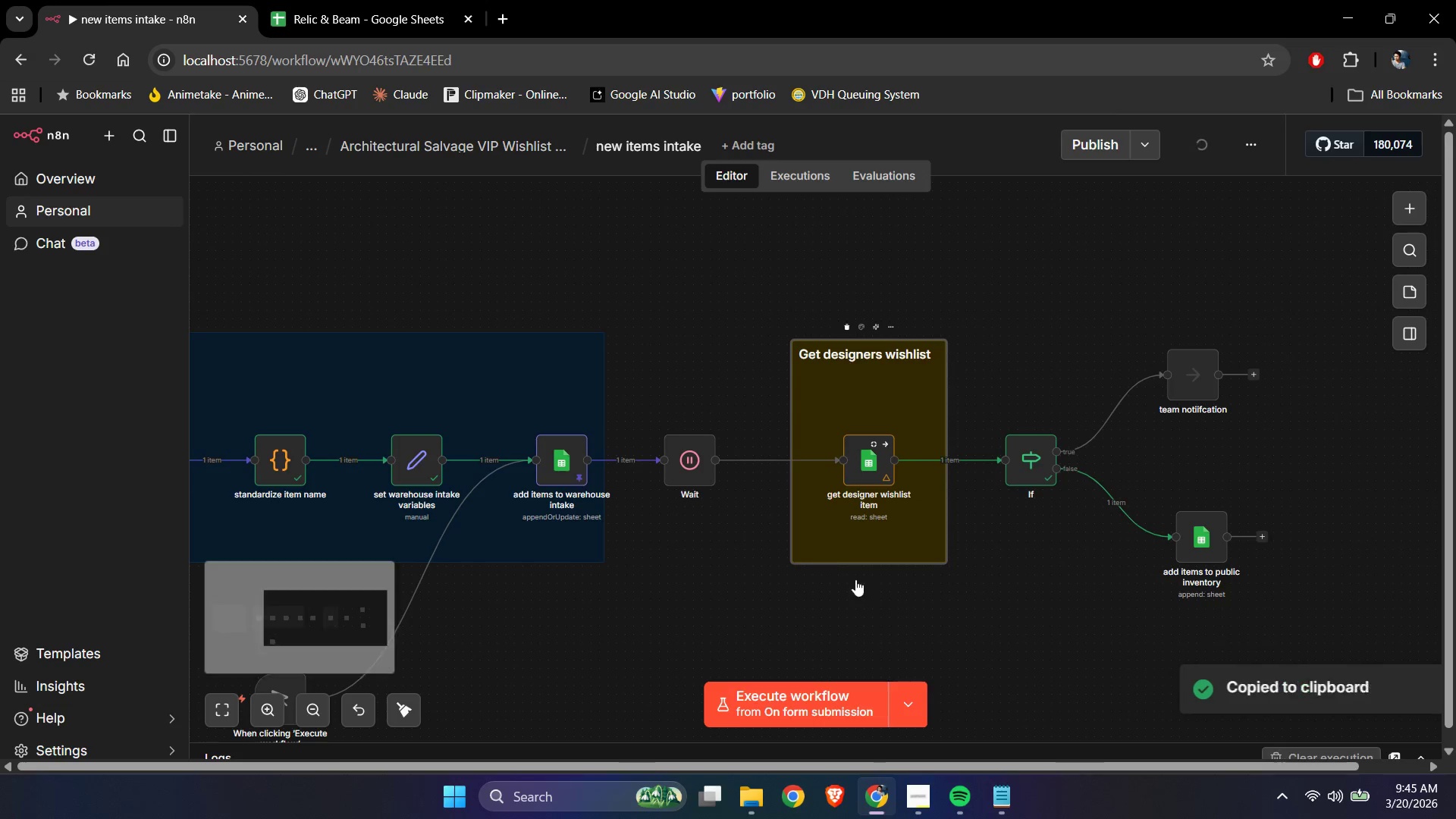 
key(Control+V)
 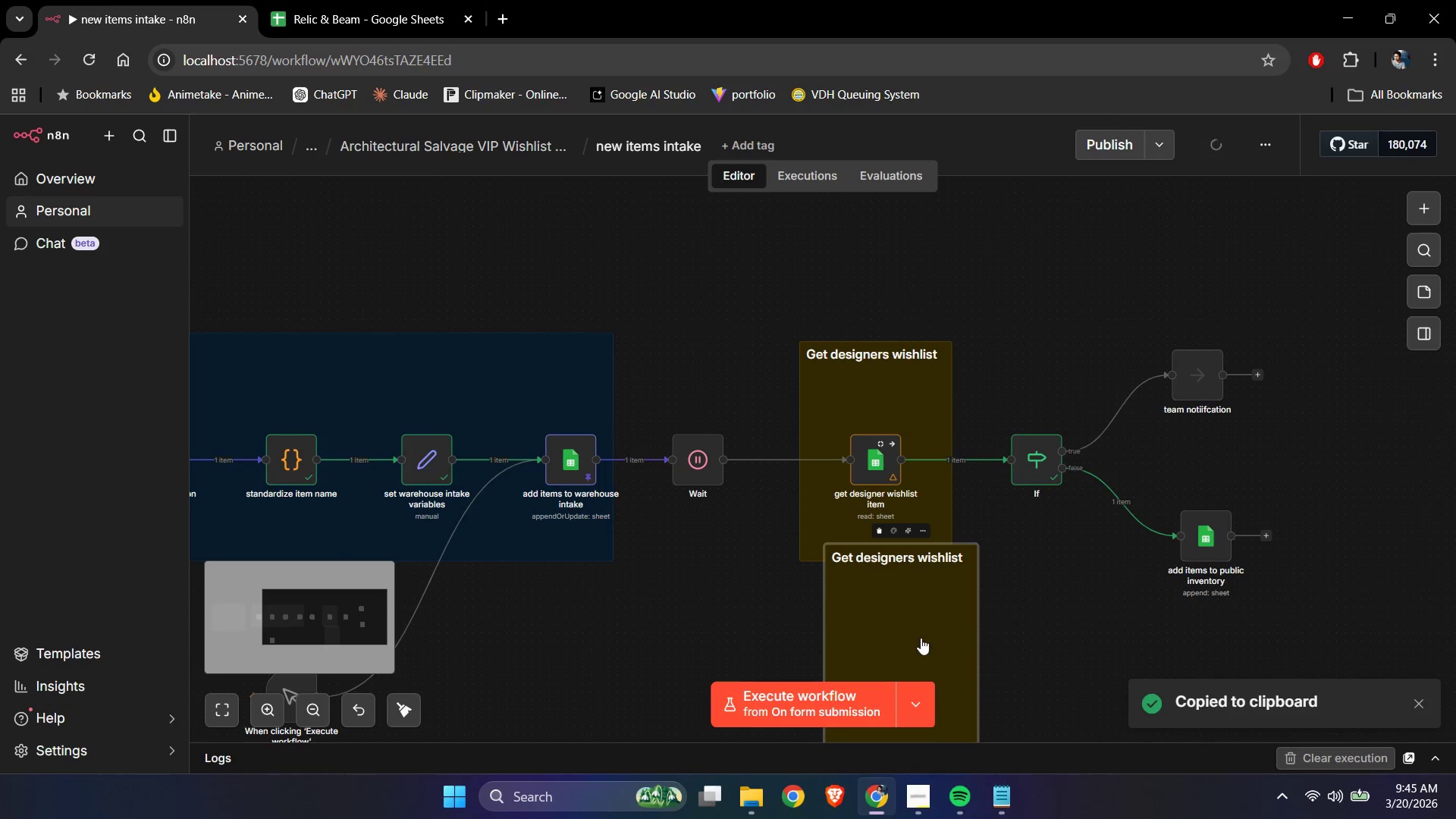 
left_click_drag(start_coordinate=[905, 636], to_coordinate=[706, 438])
 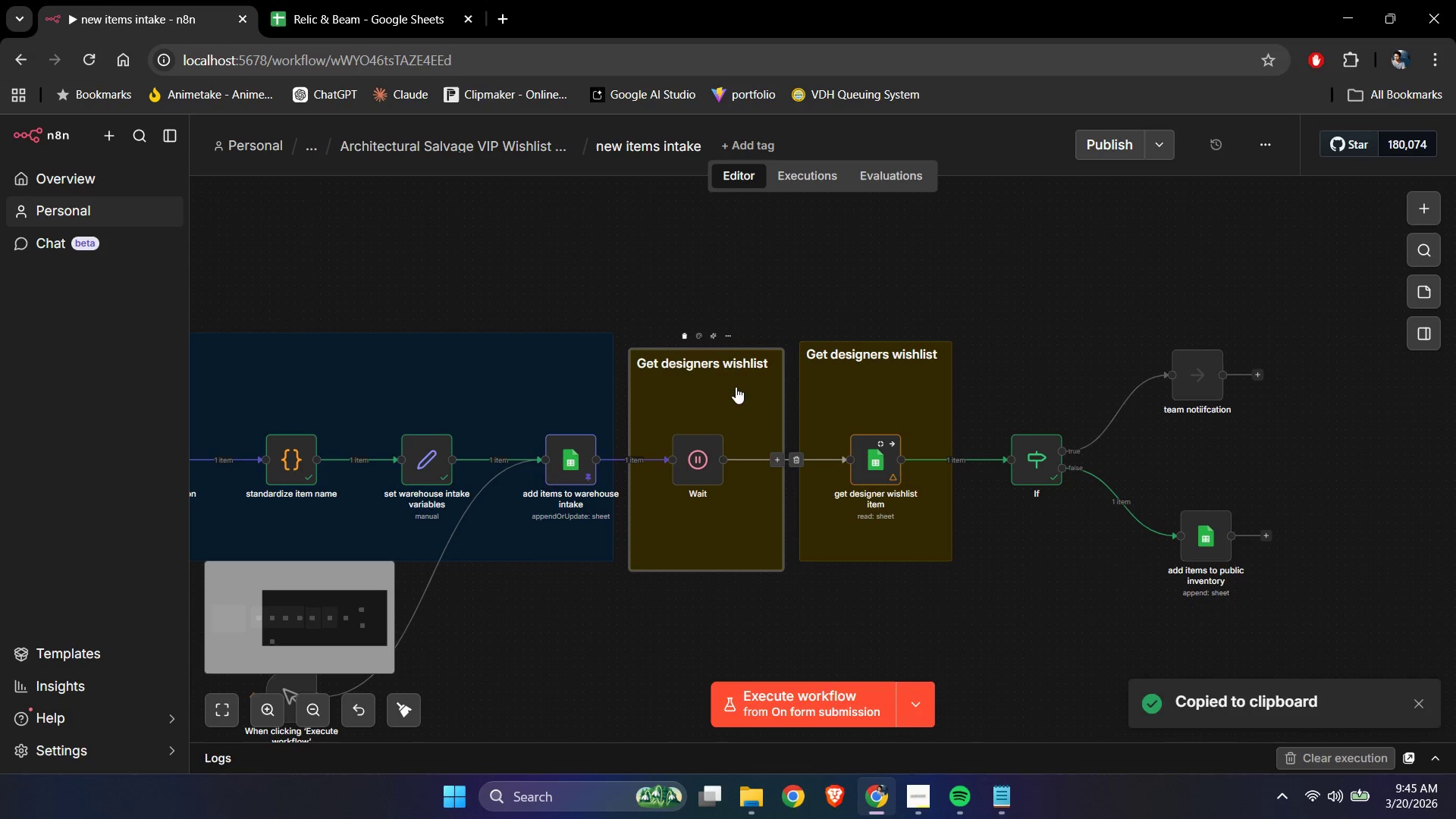 
double_click([729, 381])
 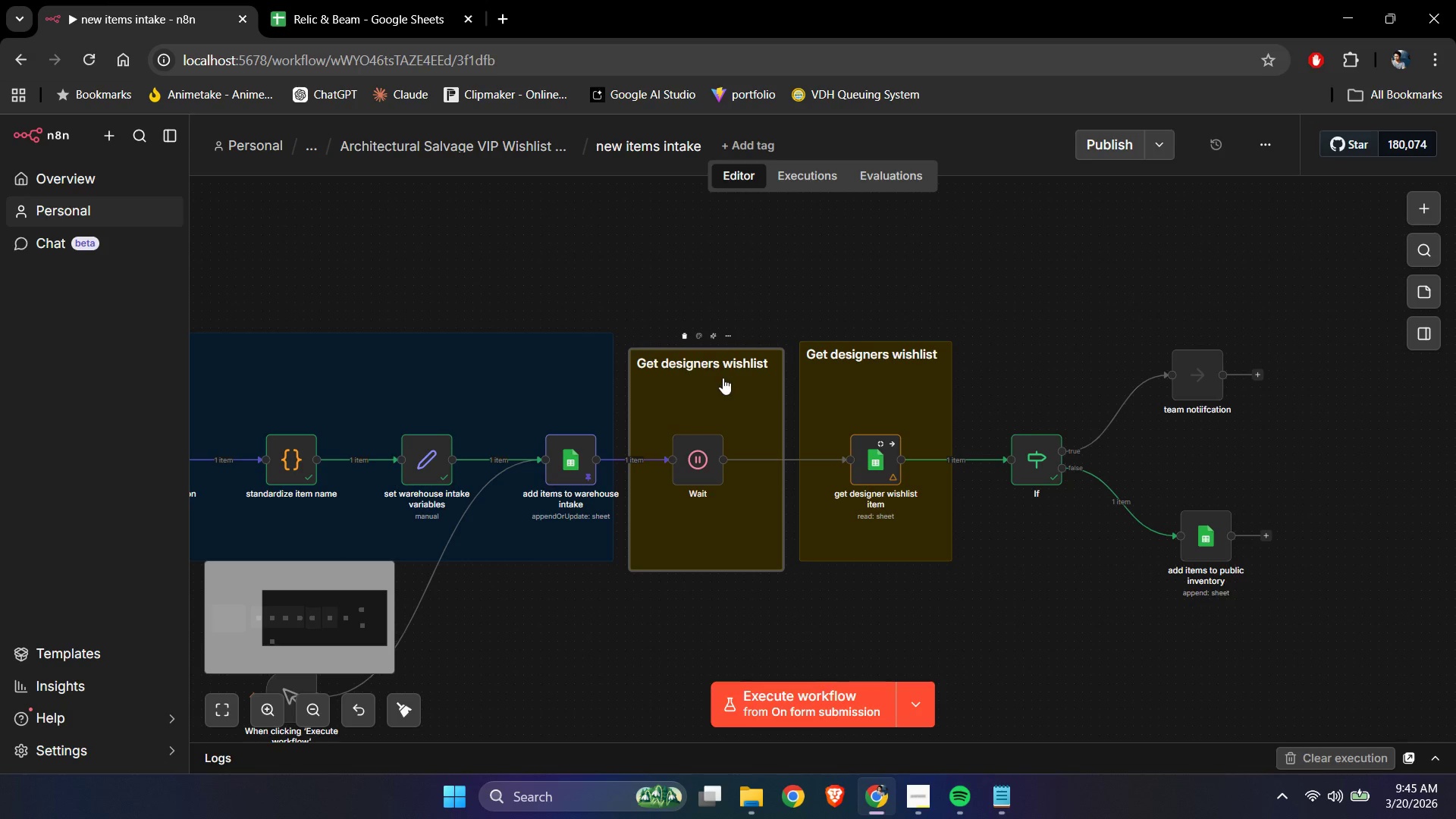 
left_click([699, 363])
 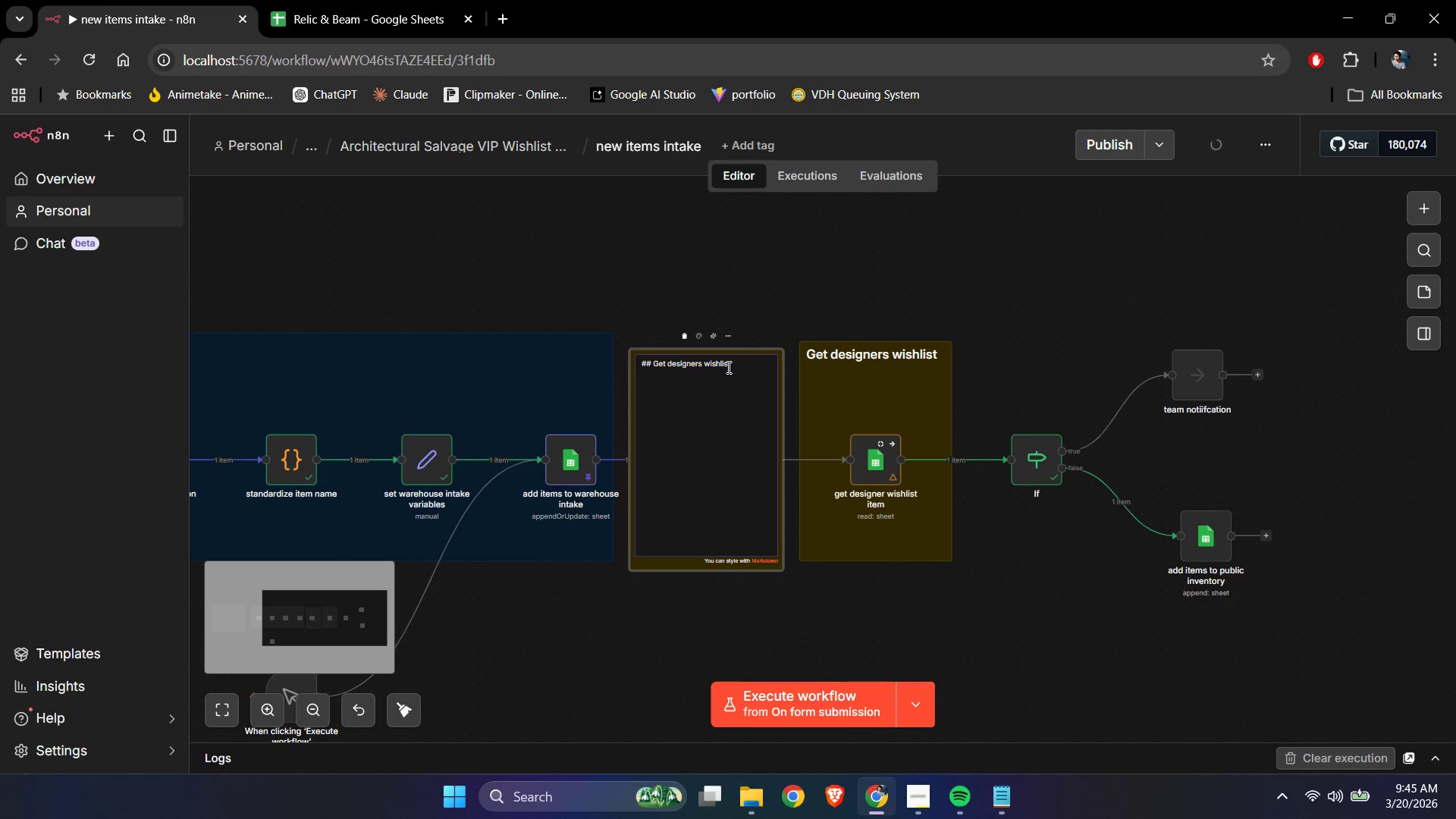 
left_click_drag(start_coordinate=[729, 363], to_coordinate=[654, 357])
 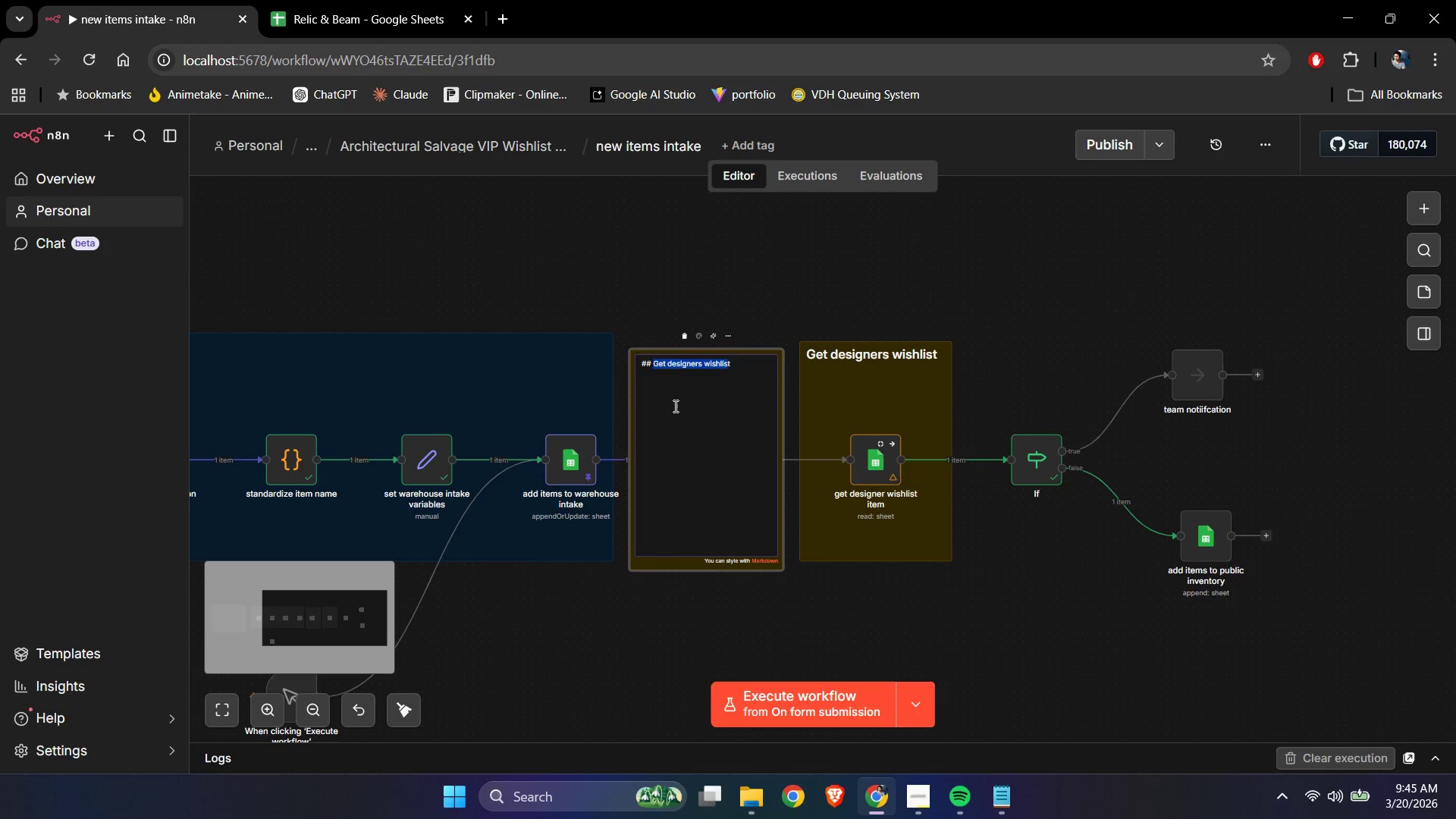 
type(Wait f)
key(Backspace)
key(Backspace)
key(Backspace)
 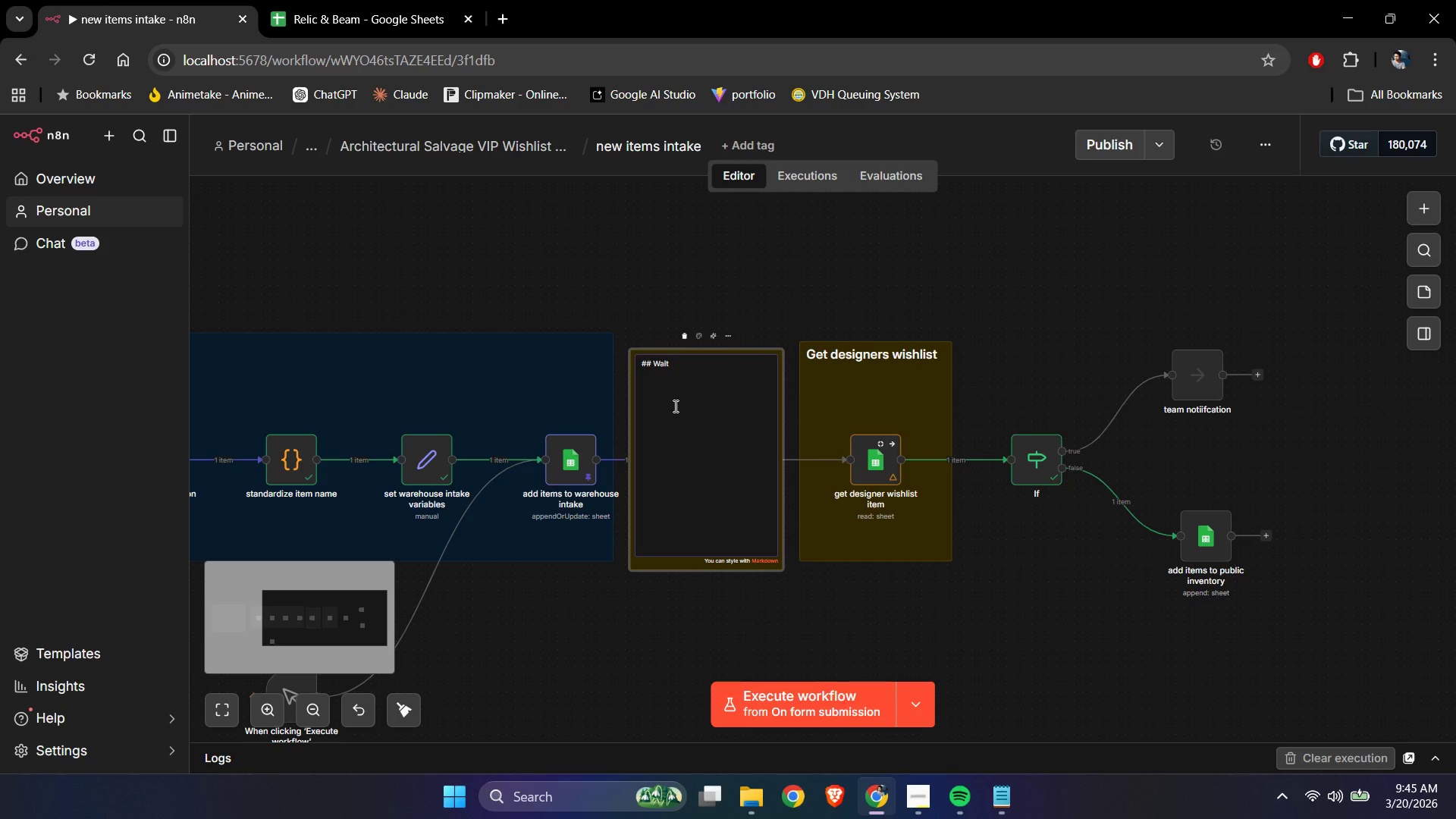 
key(ArrowRight)
 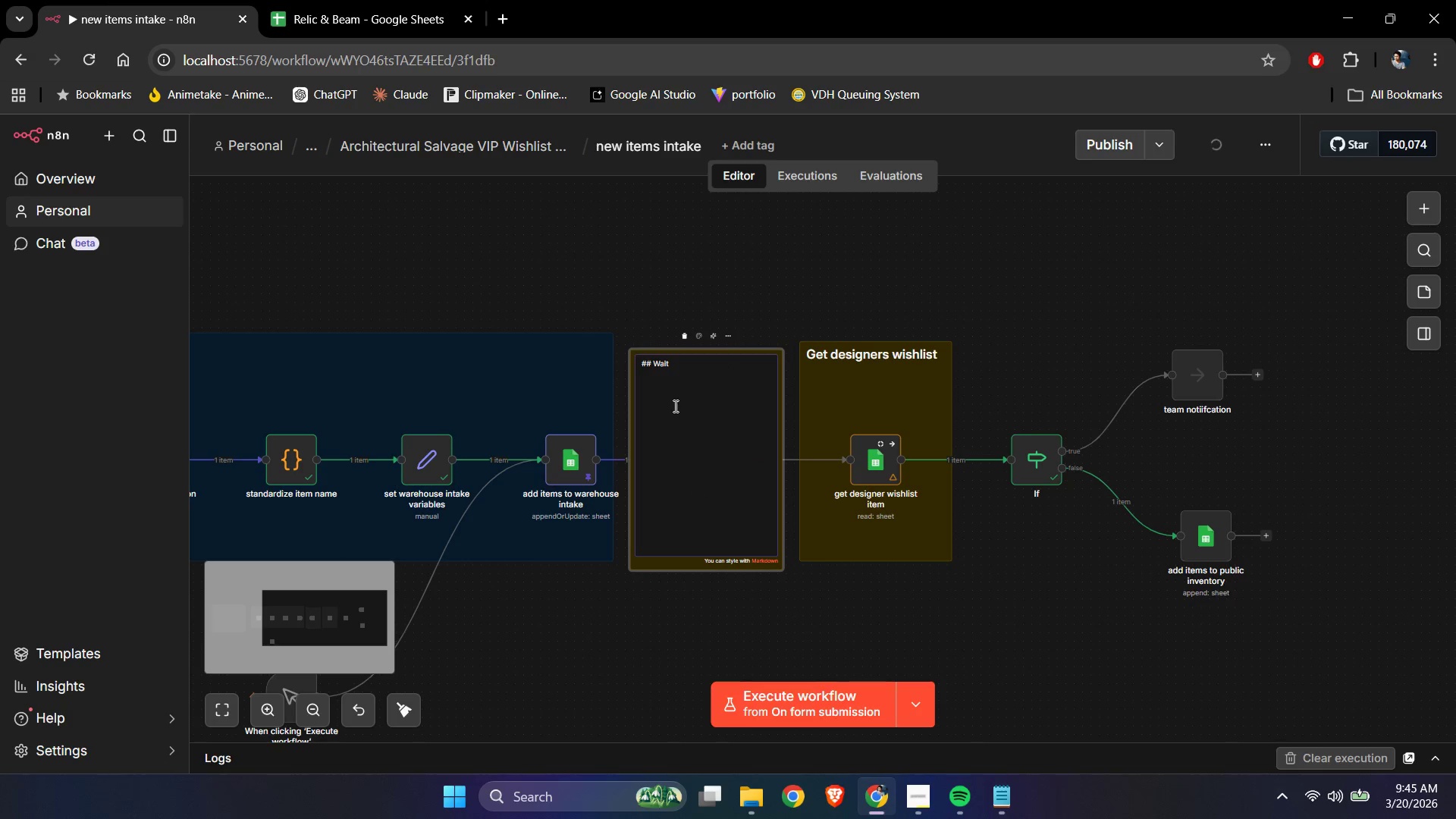 
type( 5 seconds before checking designer checl)
key(Backspace)
type(j)
key(Backspace)
type(klist)
 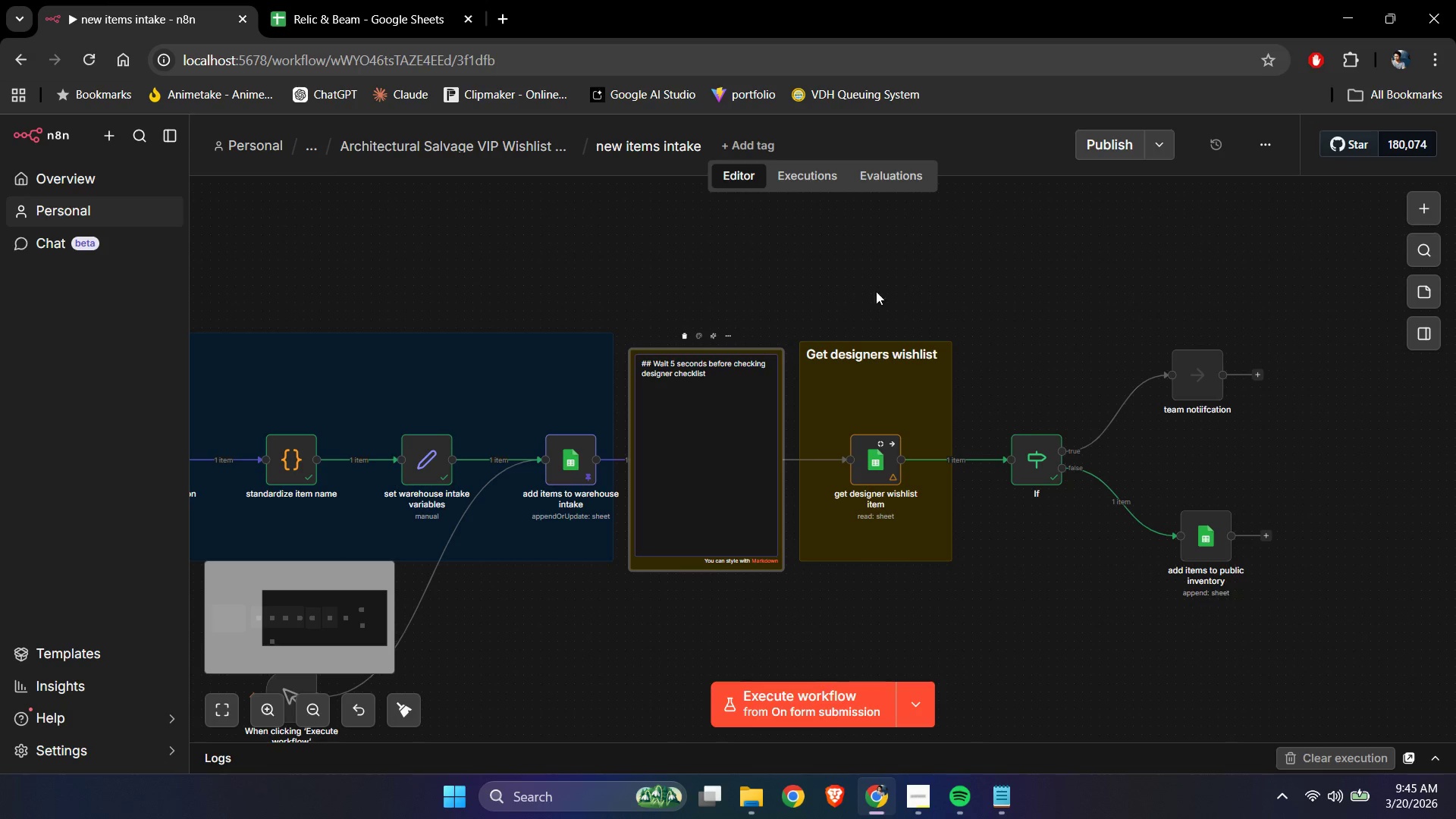 
left_click([886, 286])
 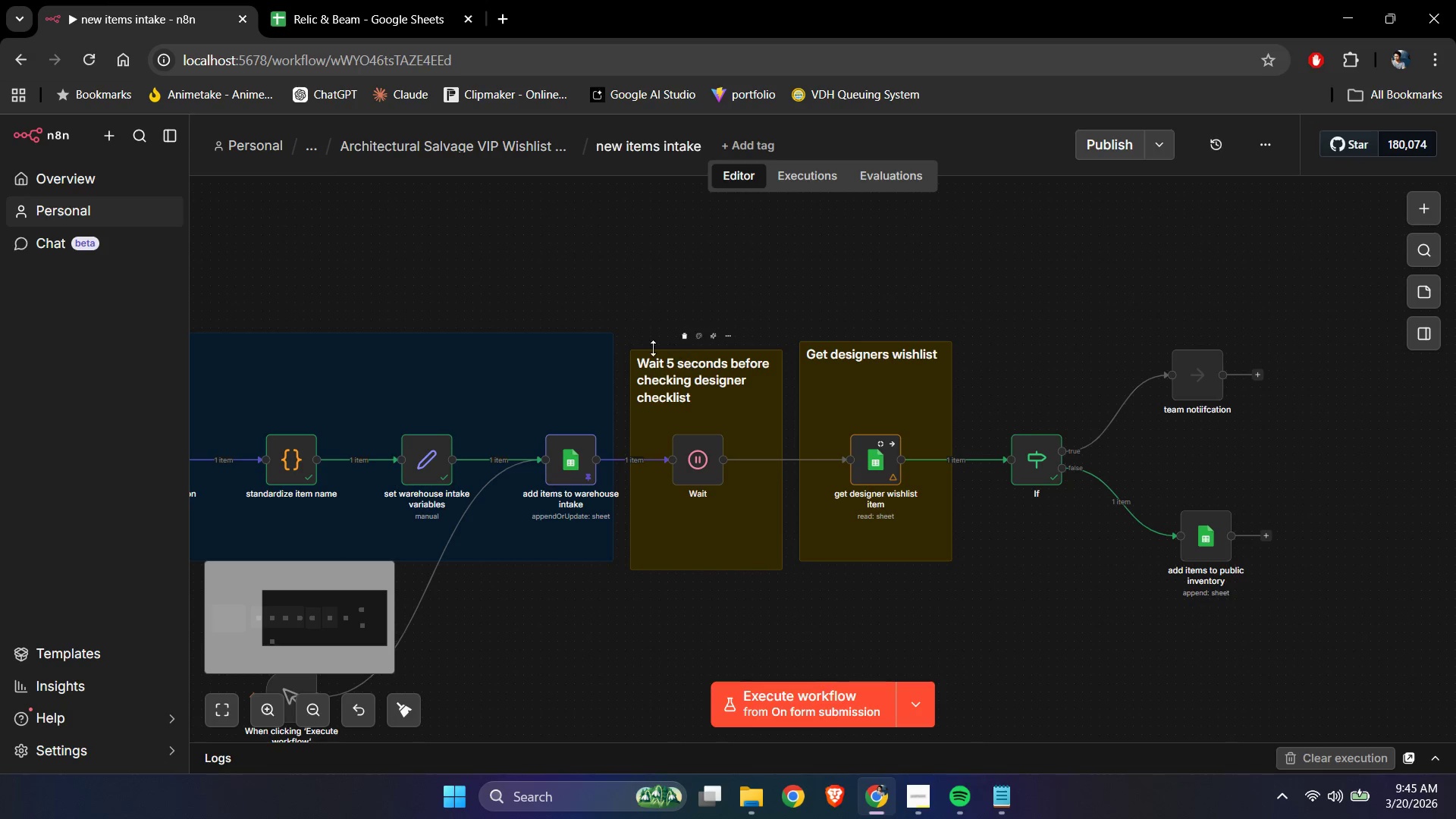 
left_click_drag(start_coordinate=[651, 350], to_coordinate=[650, 333])
 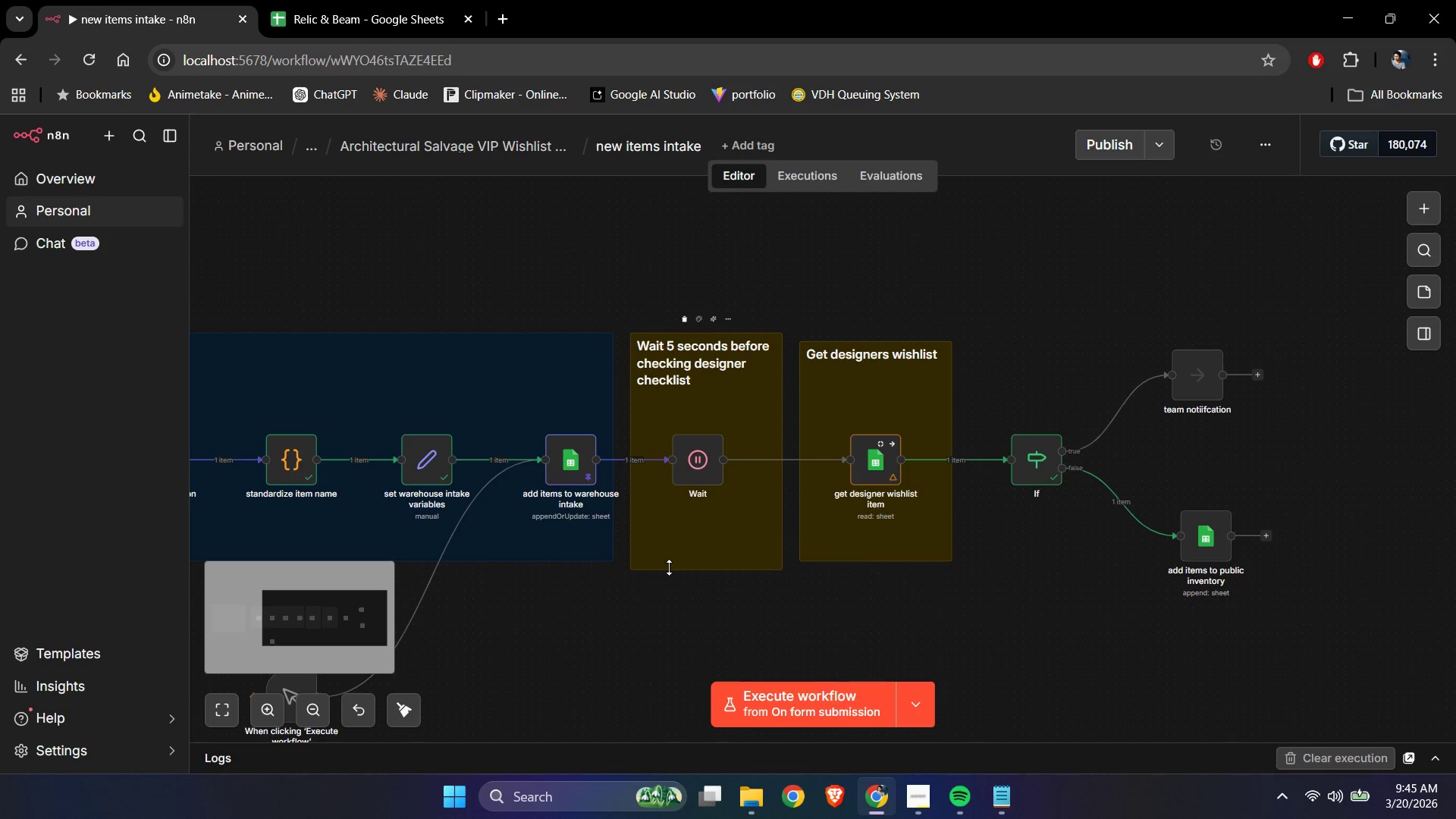 
left_click_drag(start_coordinate=[669, 567], to_coordinate=[665, 560])
 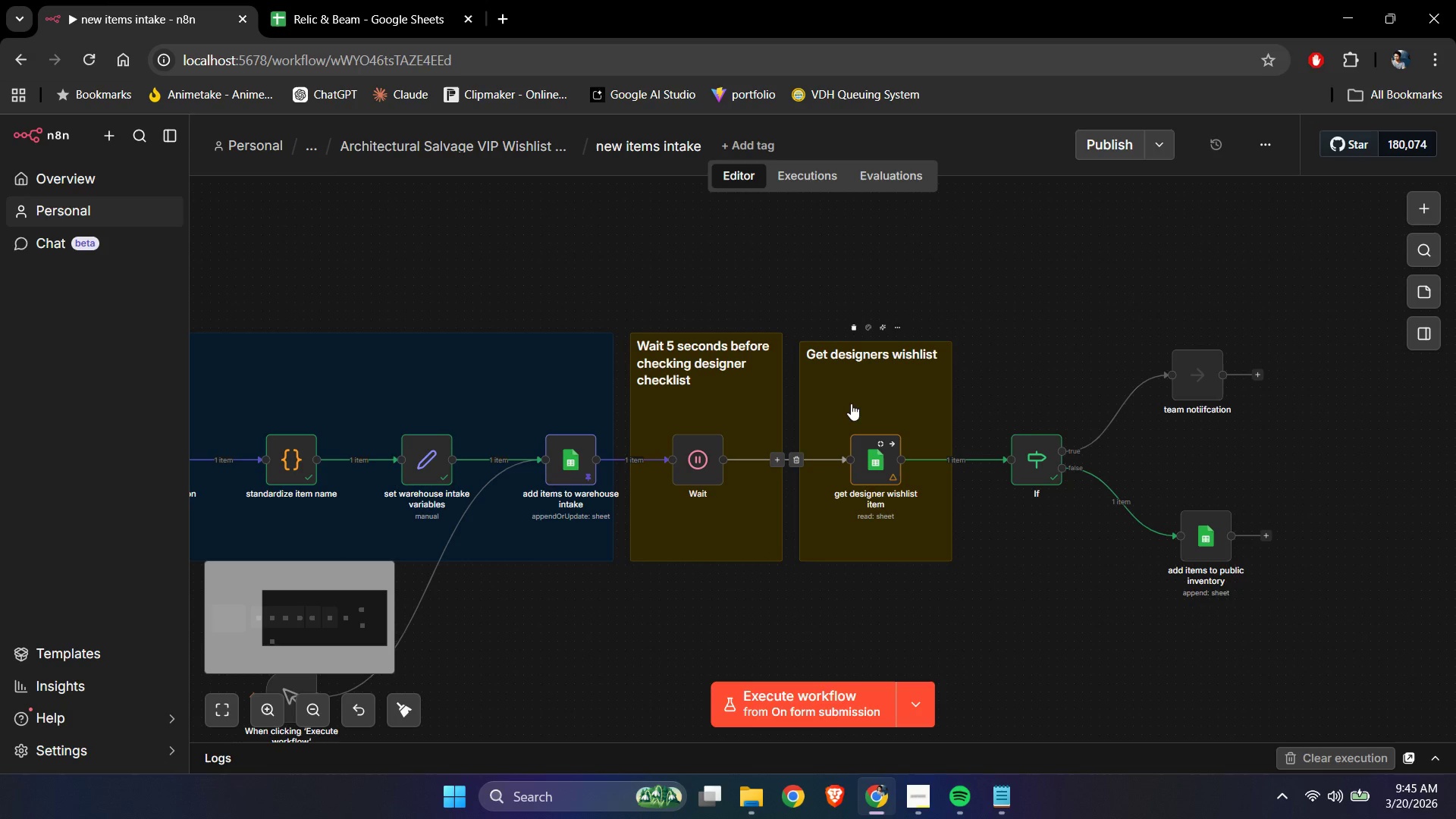 
left_click_drag(start_coordinate=[851, 404], to_coordinate=[845, 400])
 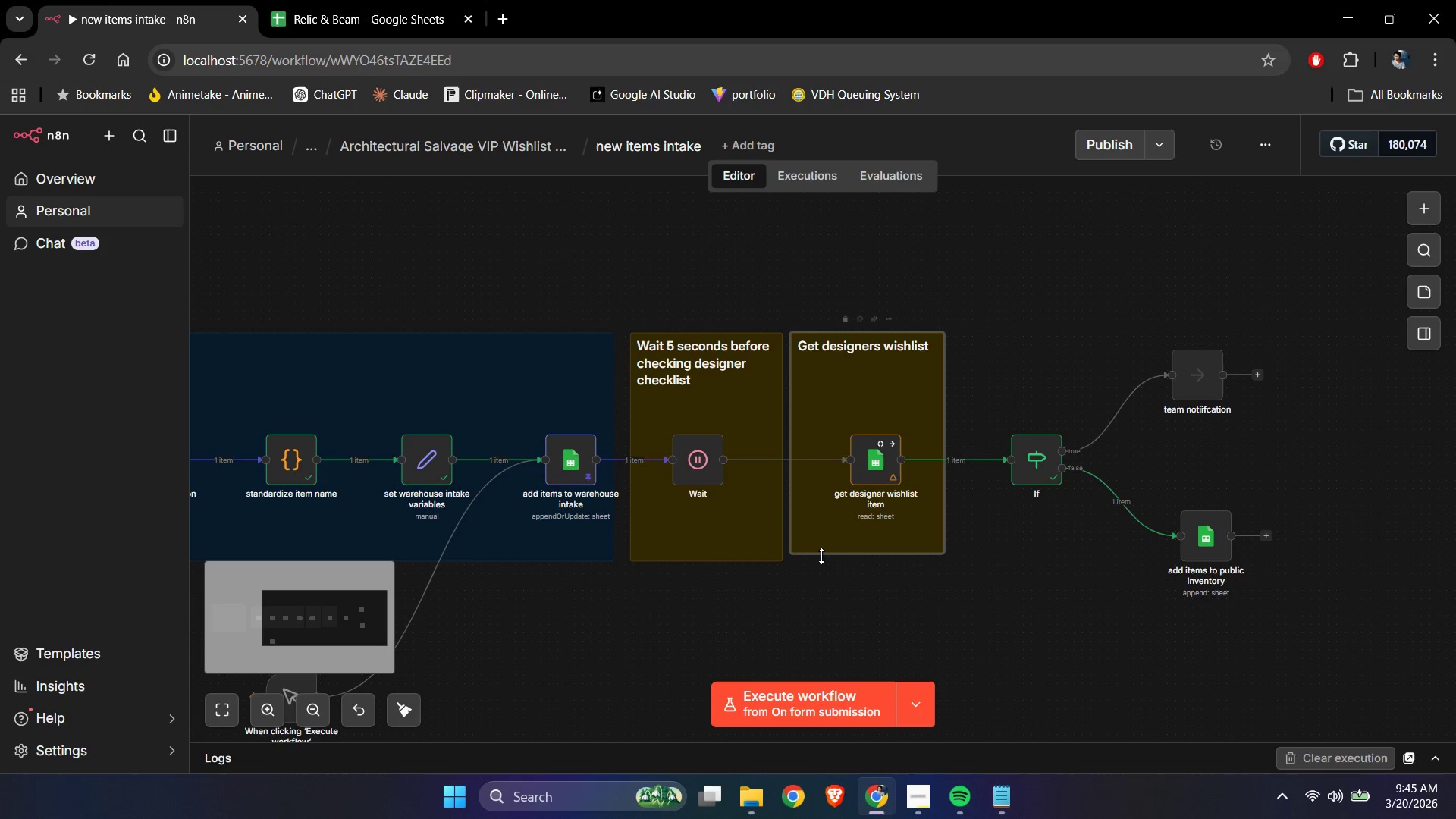 
left_click_drag(start_coordinate=[821, 556], to_coordinate=[821, 565])
 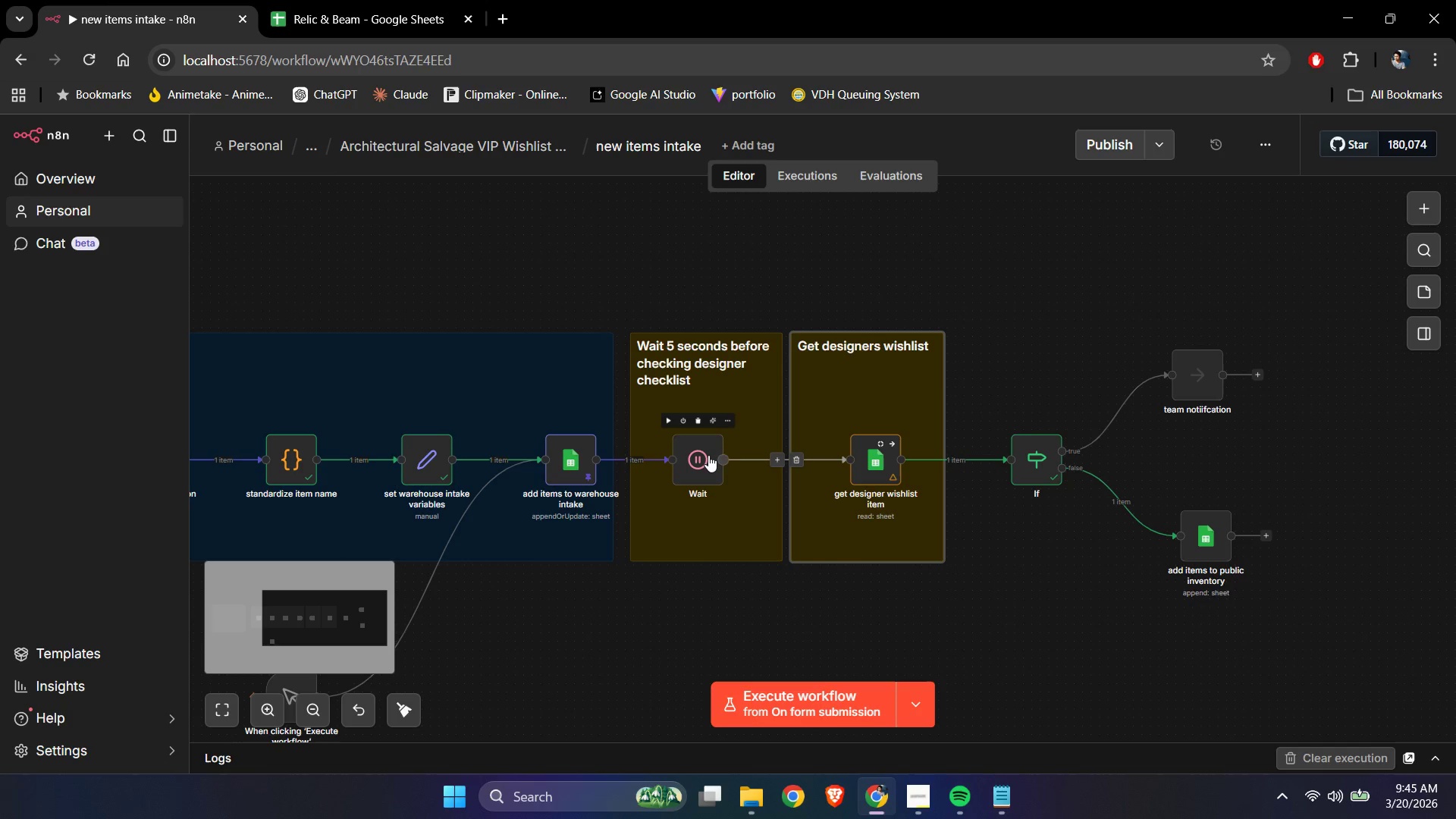 
left_click_drag(start_coordinate=[708, 455], to_coordinate=[719, 457])
 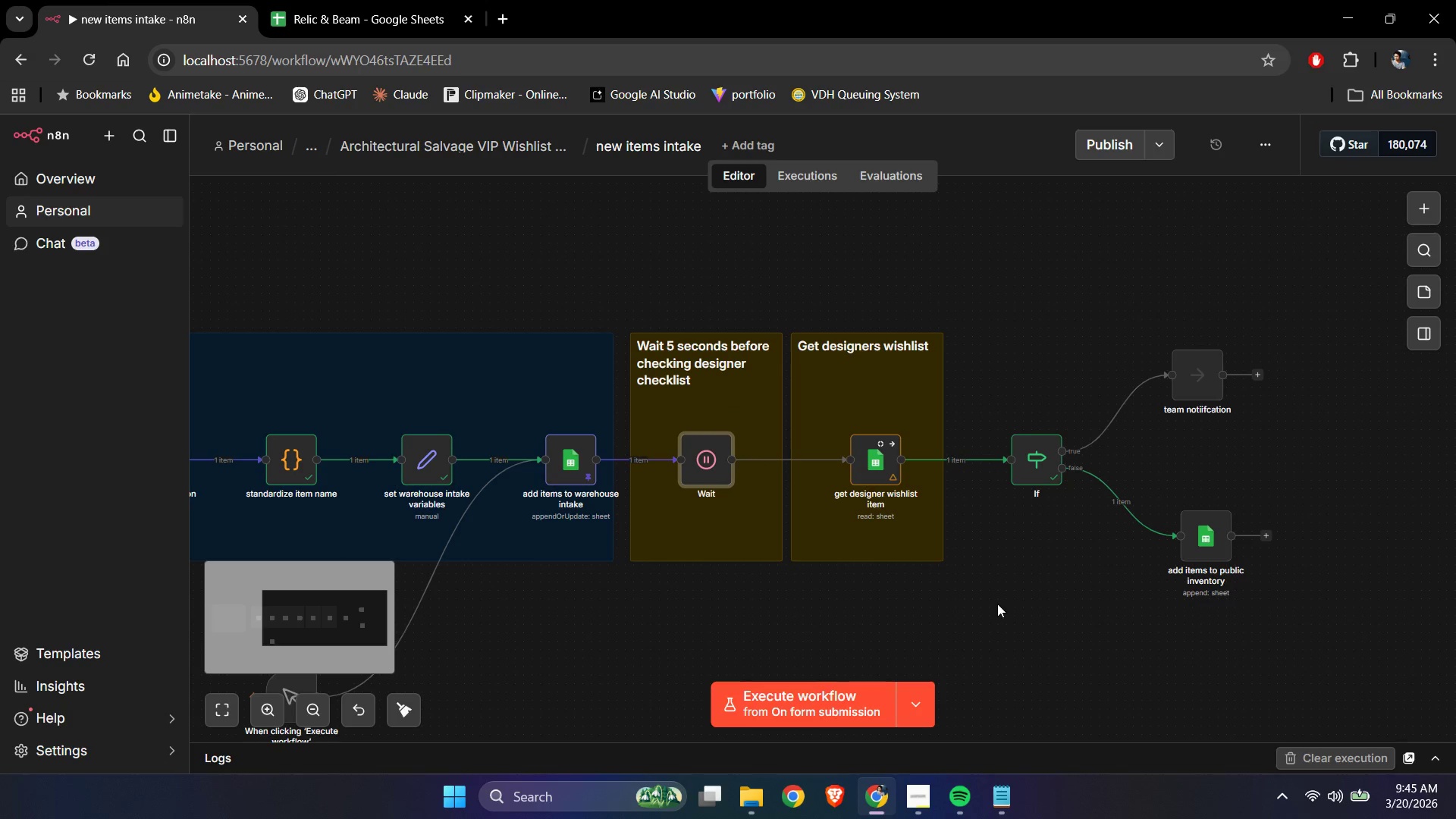 
left_click([998, 604])
 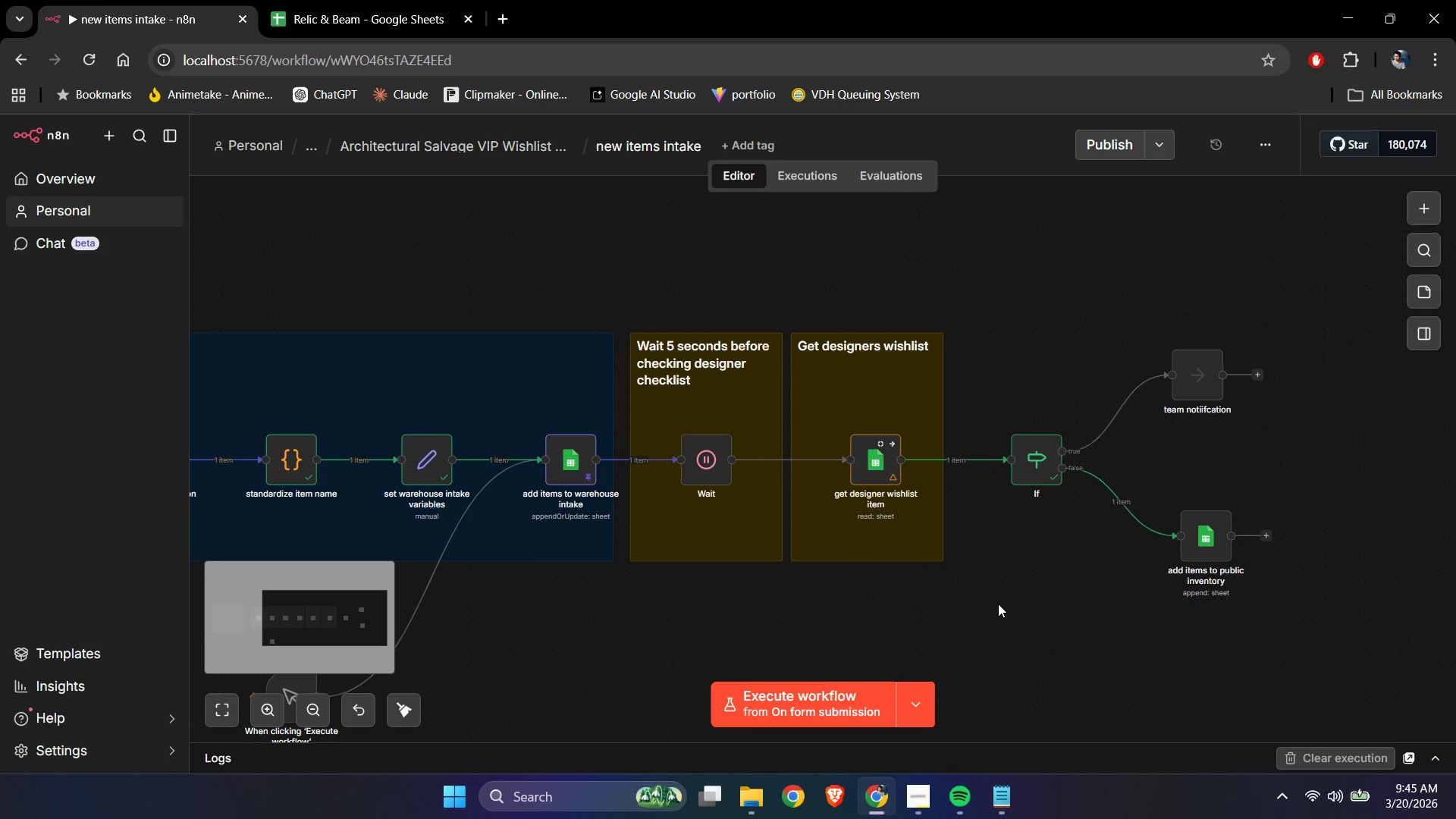 
hold_key(key=ControlLeft, duration=1.52)
scroll: coordinate [998, 604], scroll_direction: down, amount: 1.0
 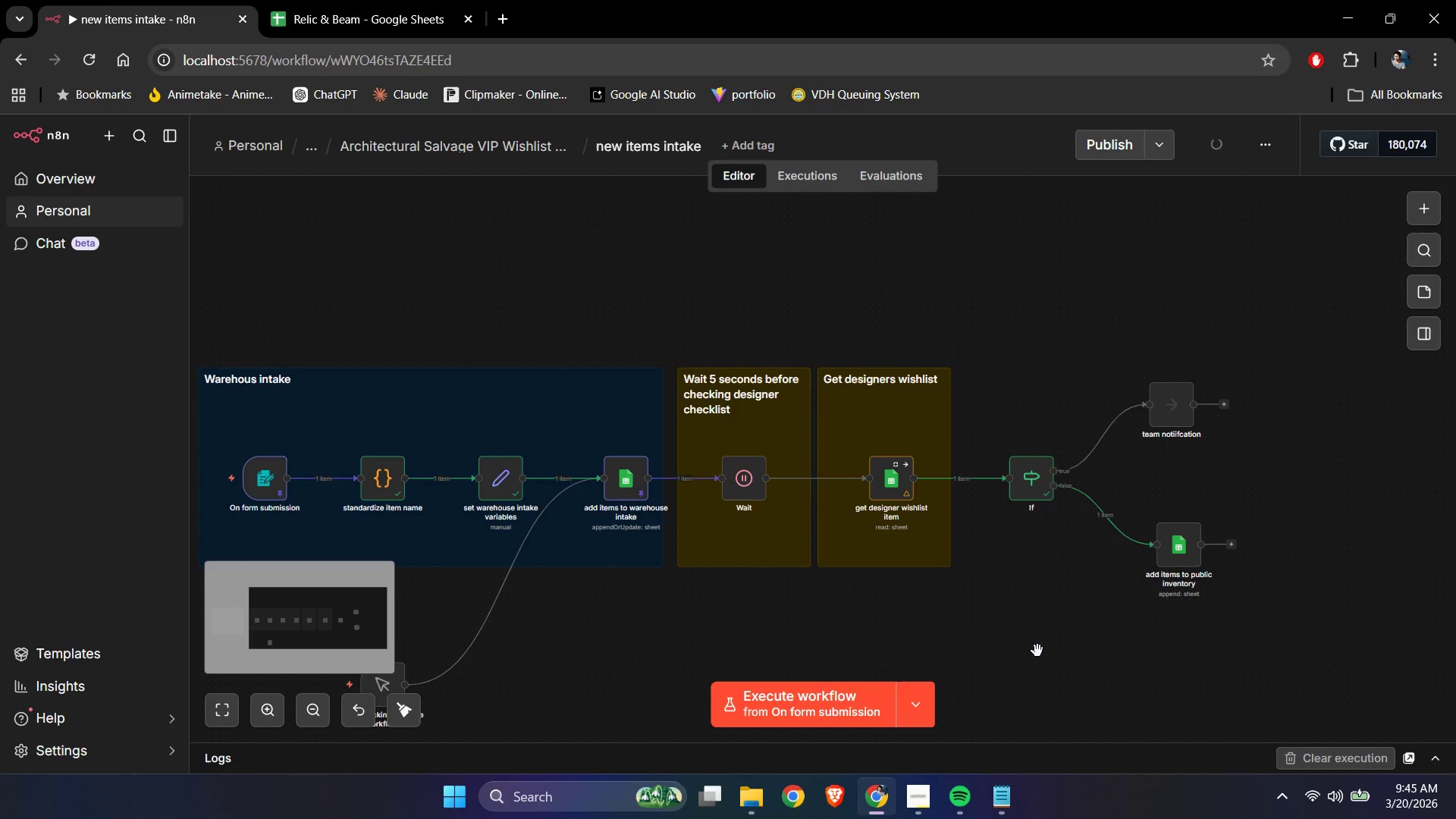 
left_click_drag(start_coordinate=[1040, 651], to_coordinate=[822, 617])
 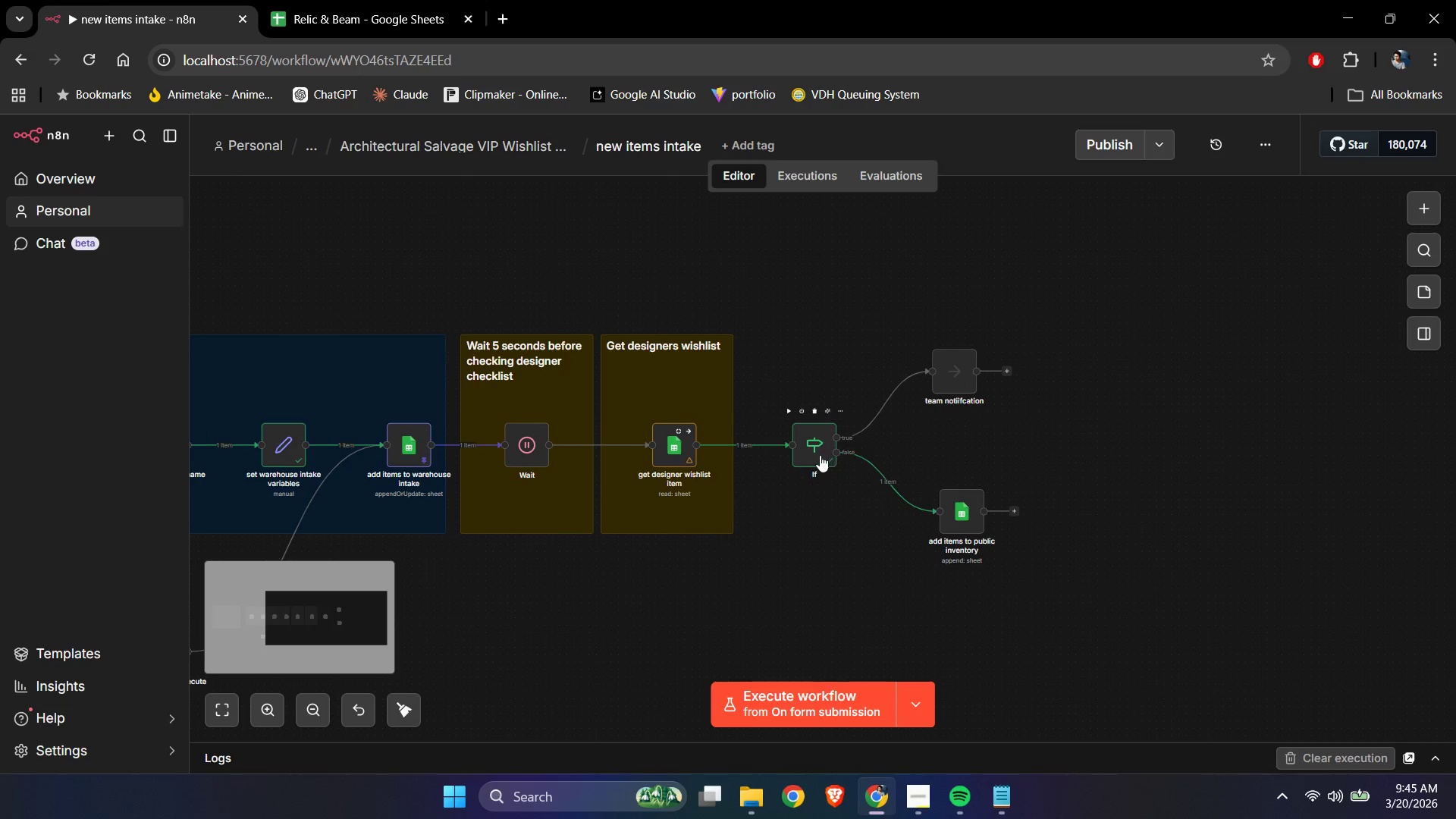 
hold_key(key=ControlLeft, duration=0.69)
 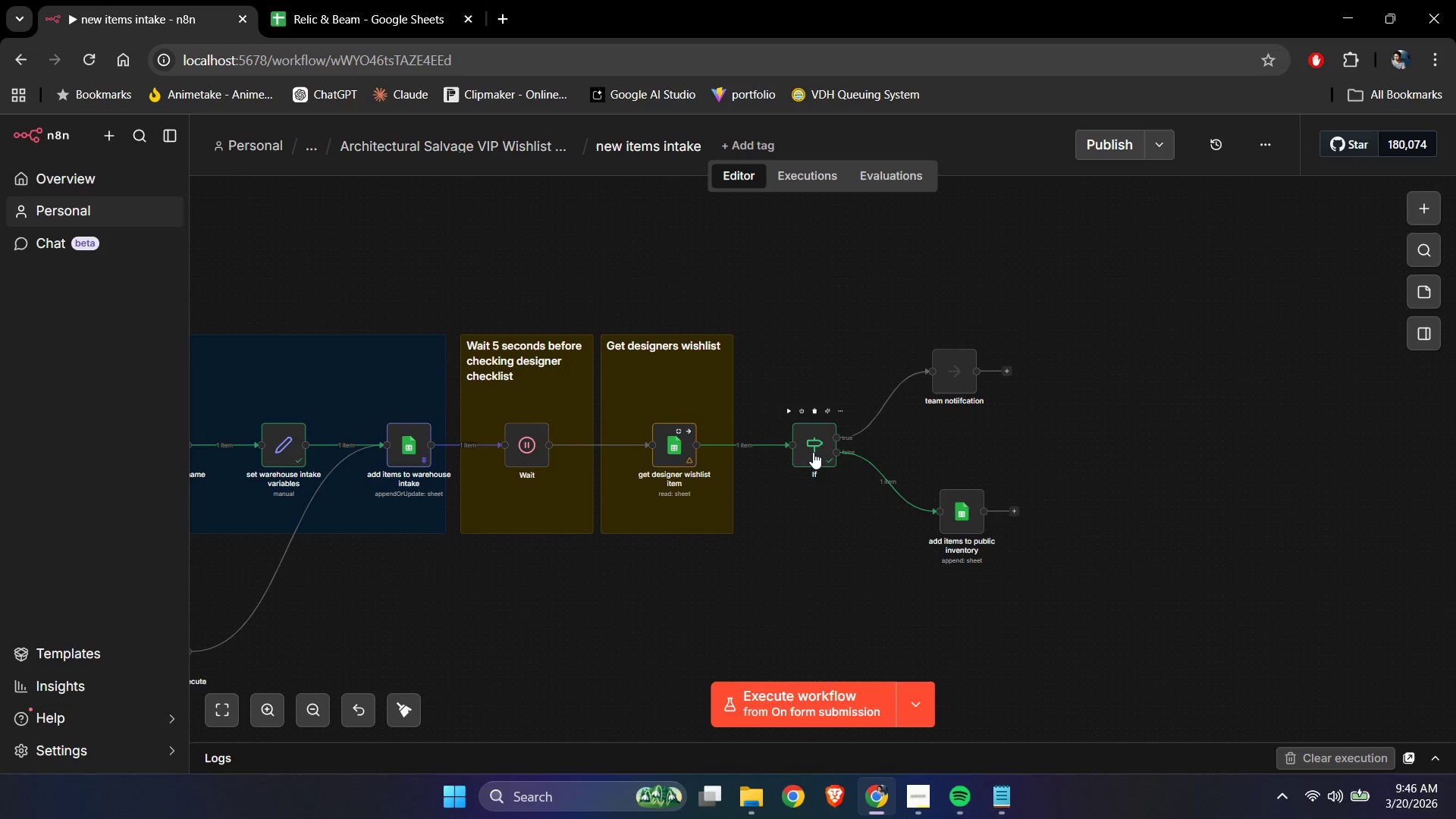 
double_click([812, 453])
 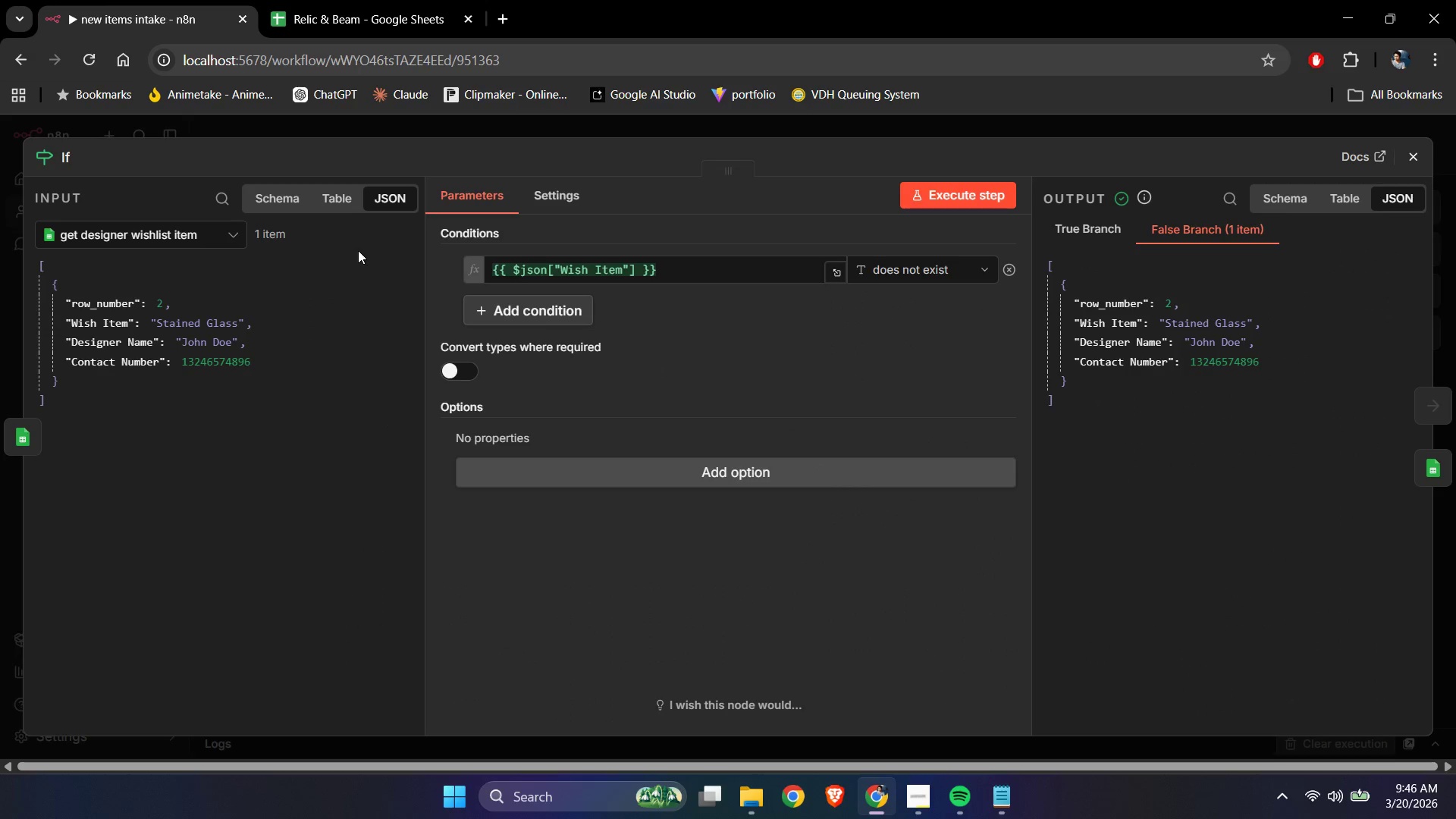 
left_click([76, 161])
 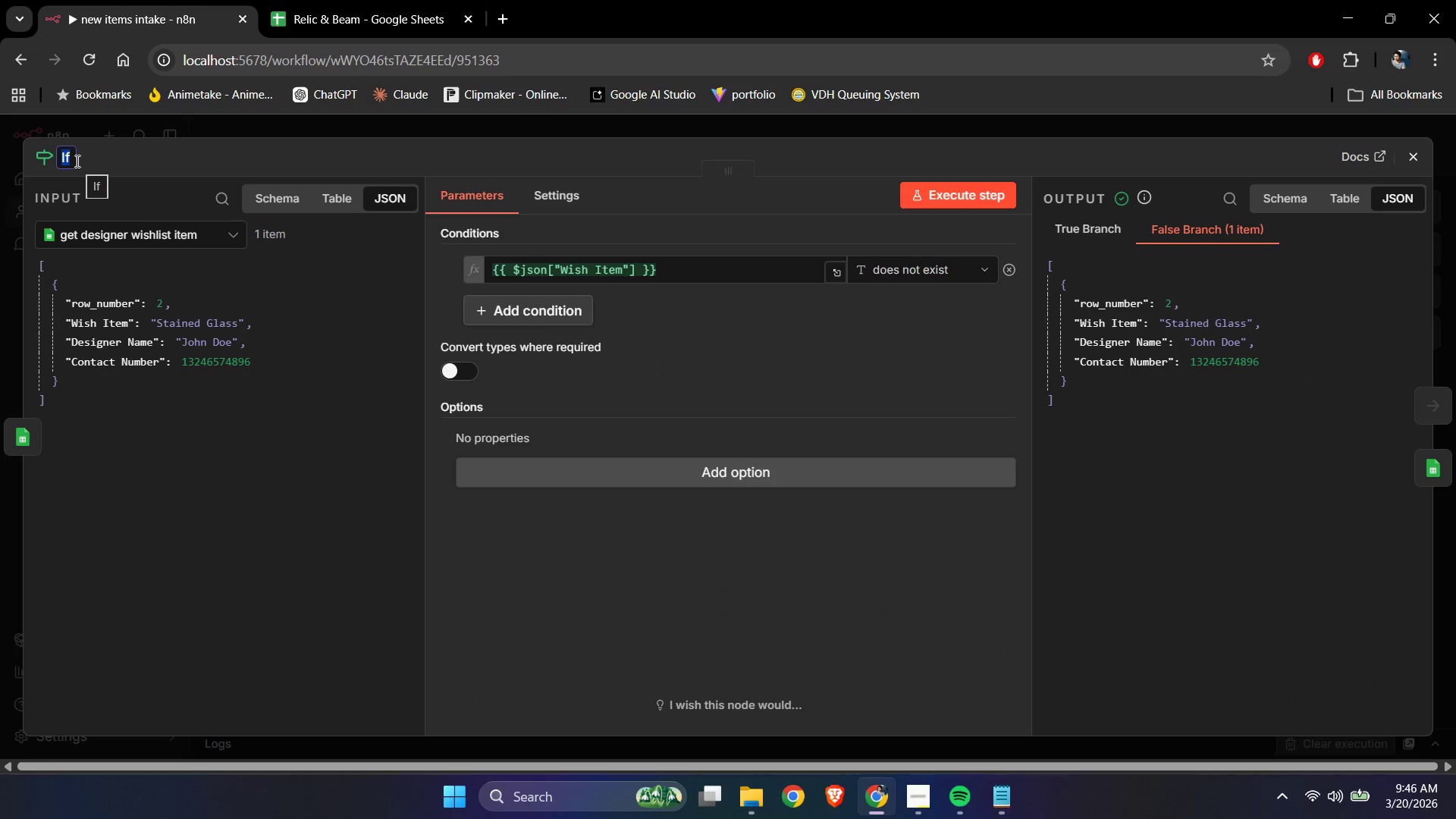 
type(match found?)
 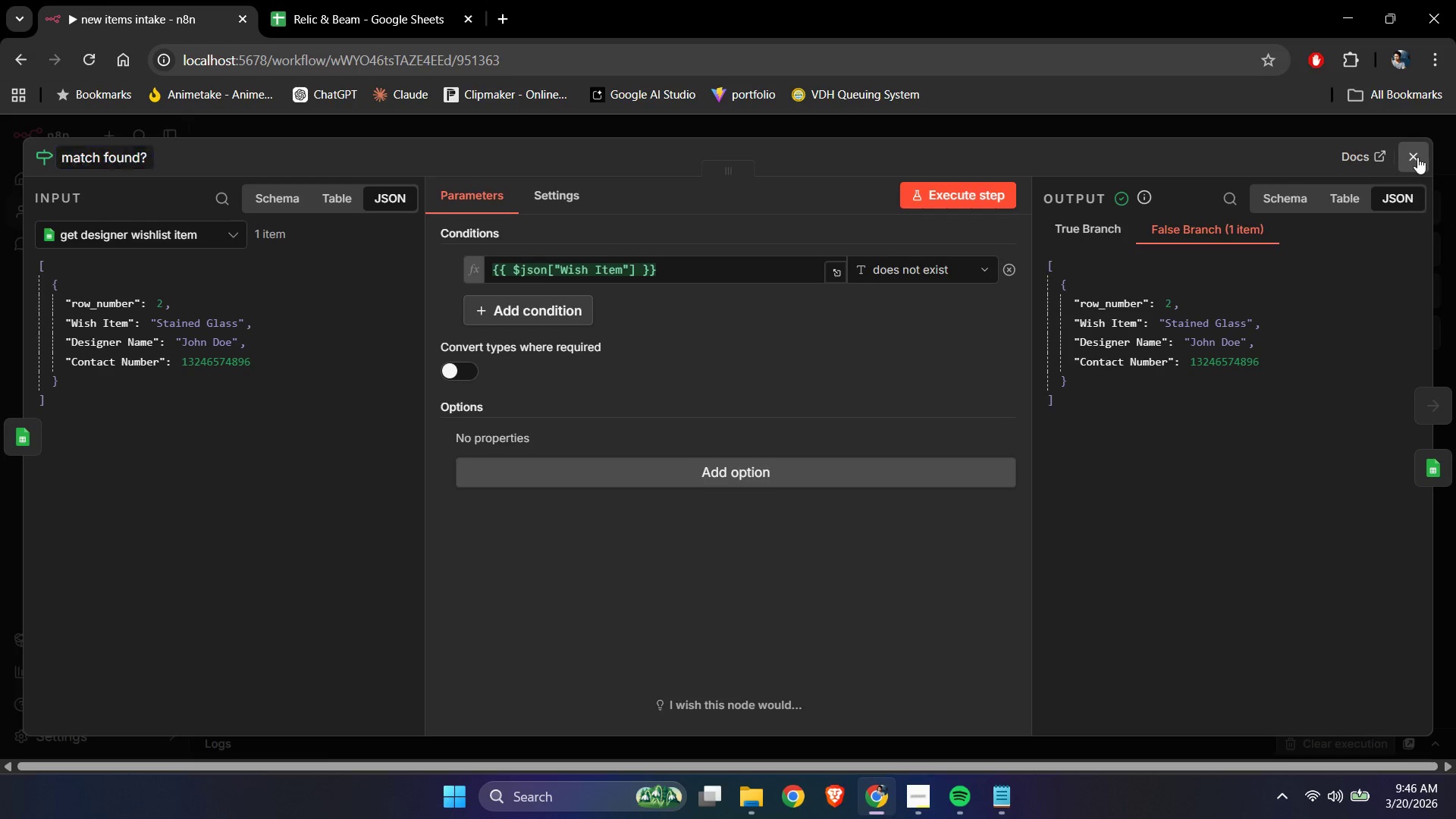 
left_click([1235, 521])
 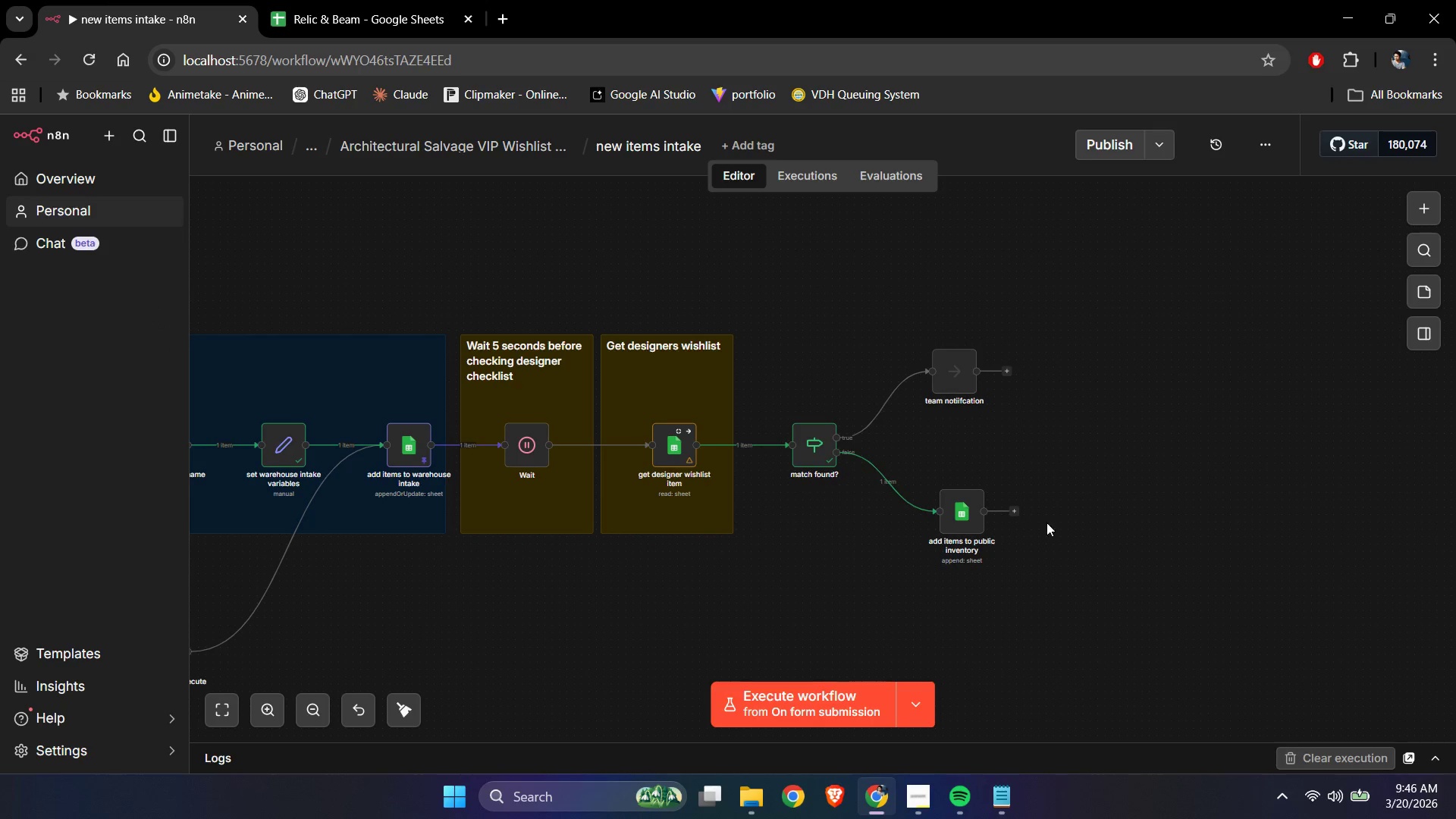 
wait(5.25)
 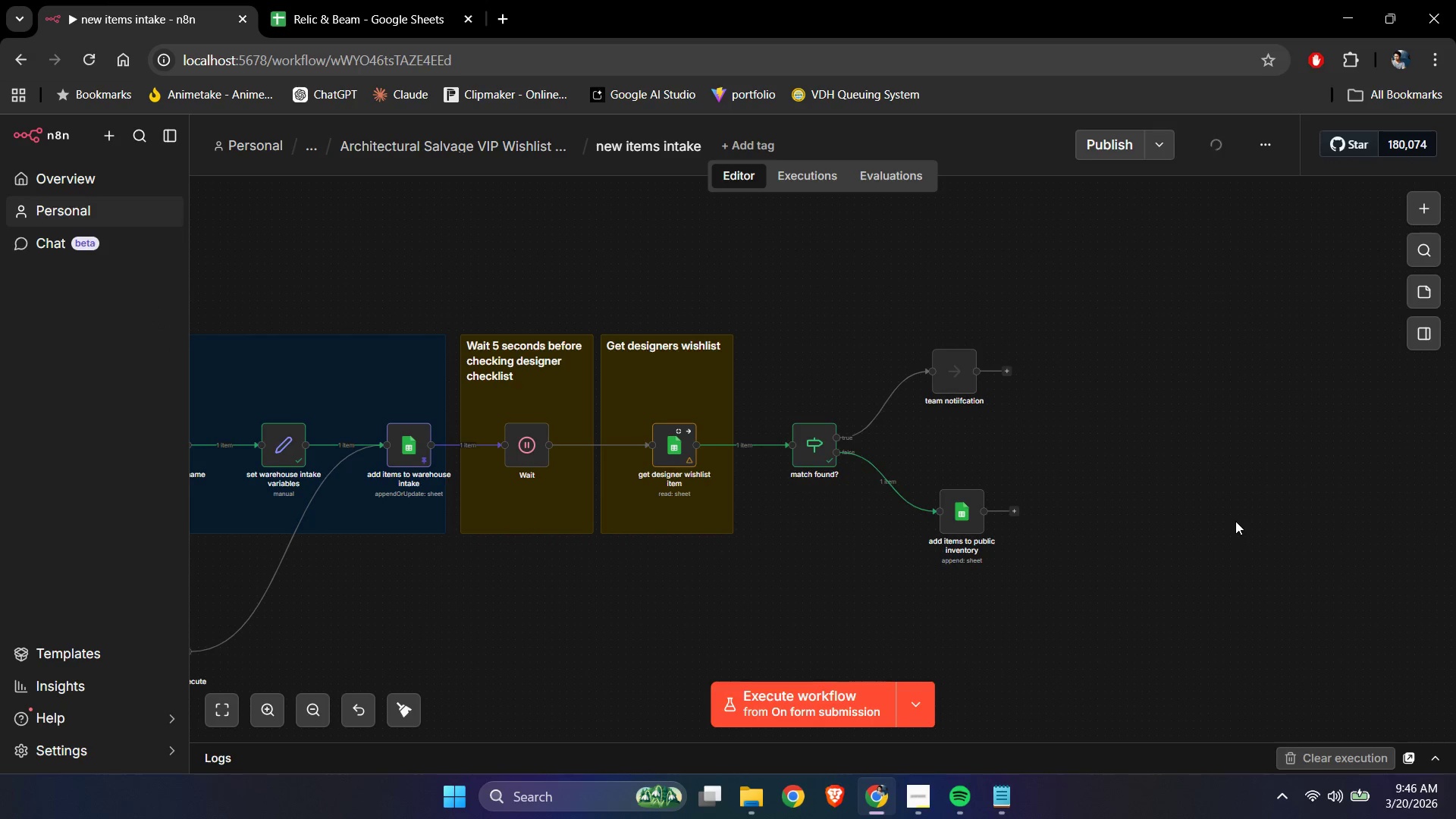 
left_click_drag(start_coordinate=[806, 448], to_coordinate=[785, 447])
 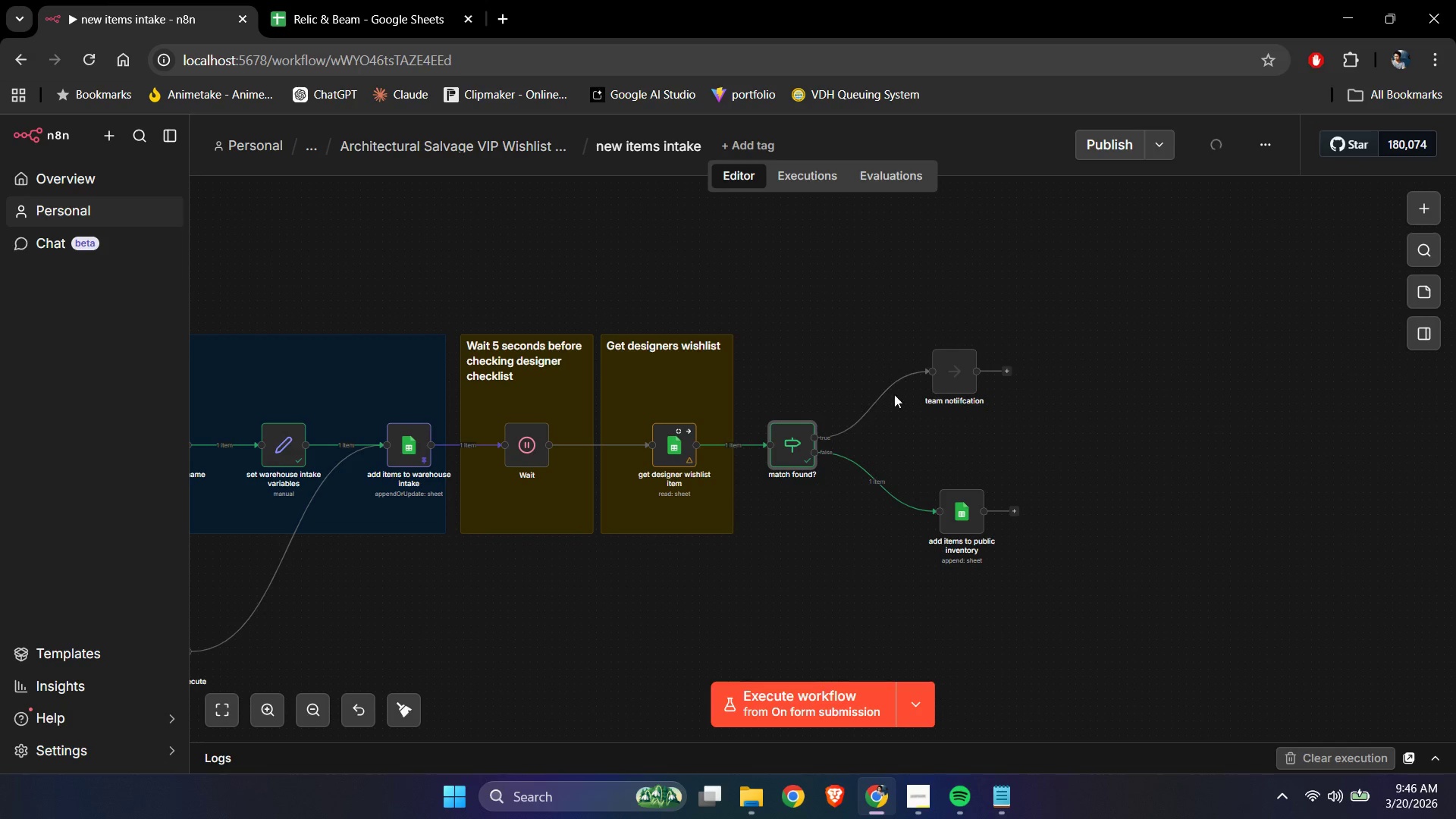 
double_click([787, 441])
 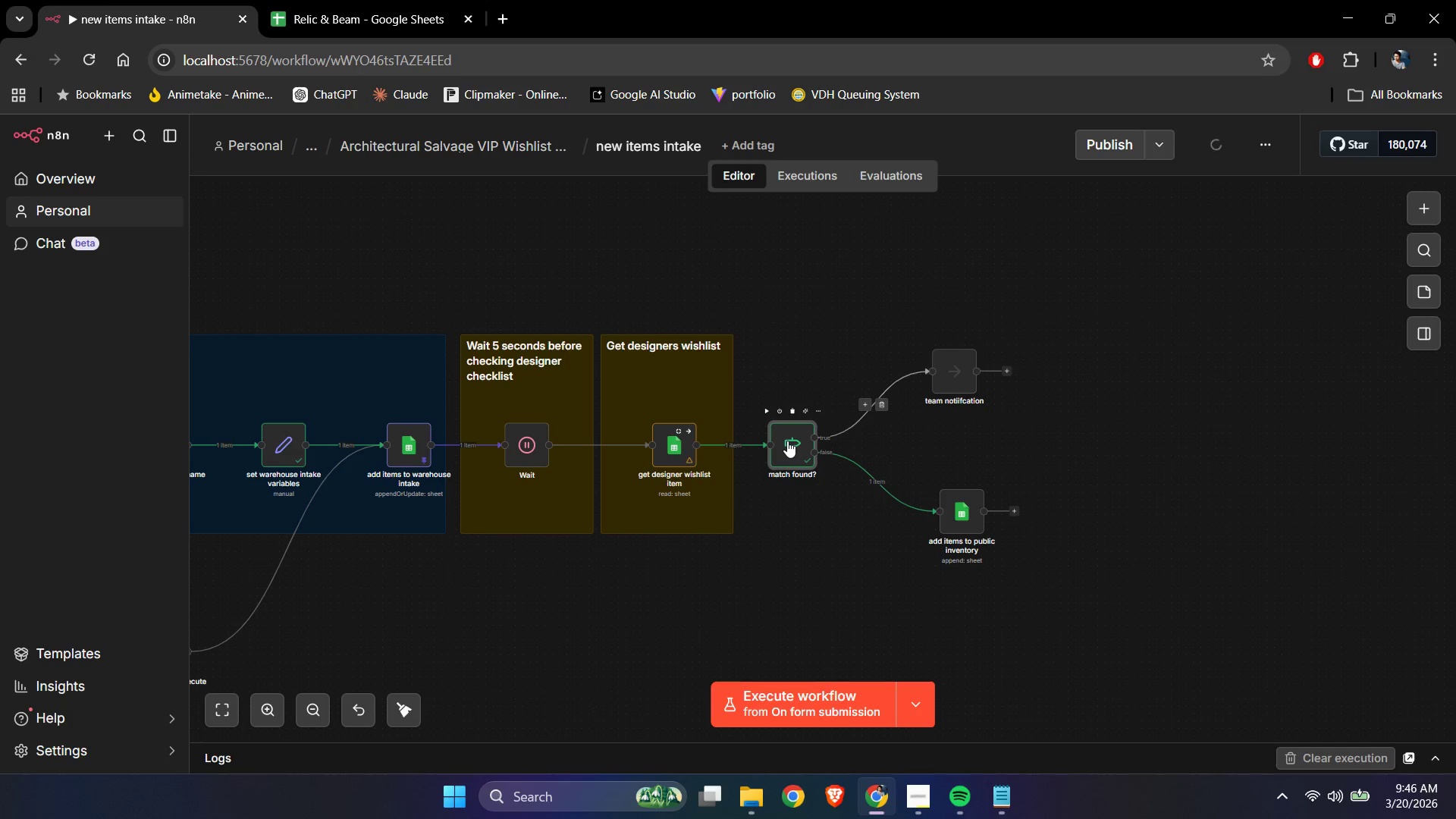 
triple_click([787, 441])
 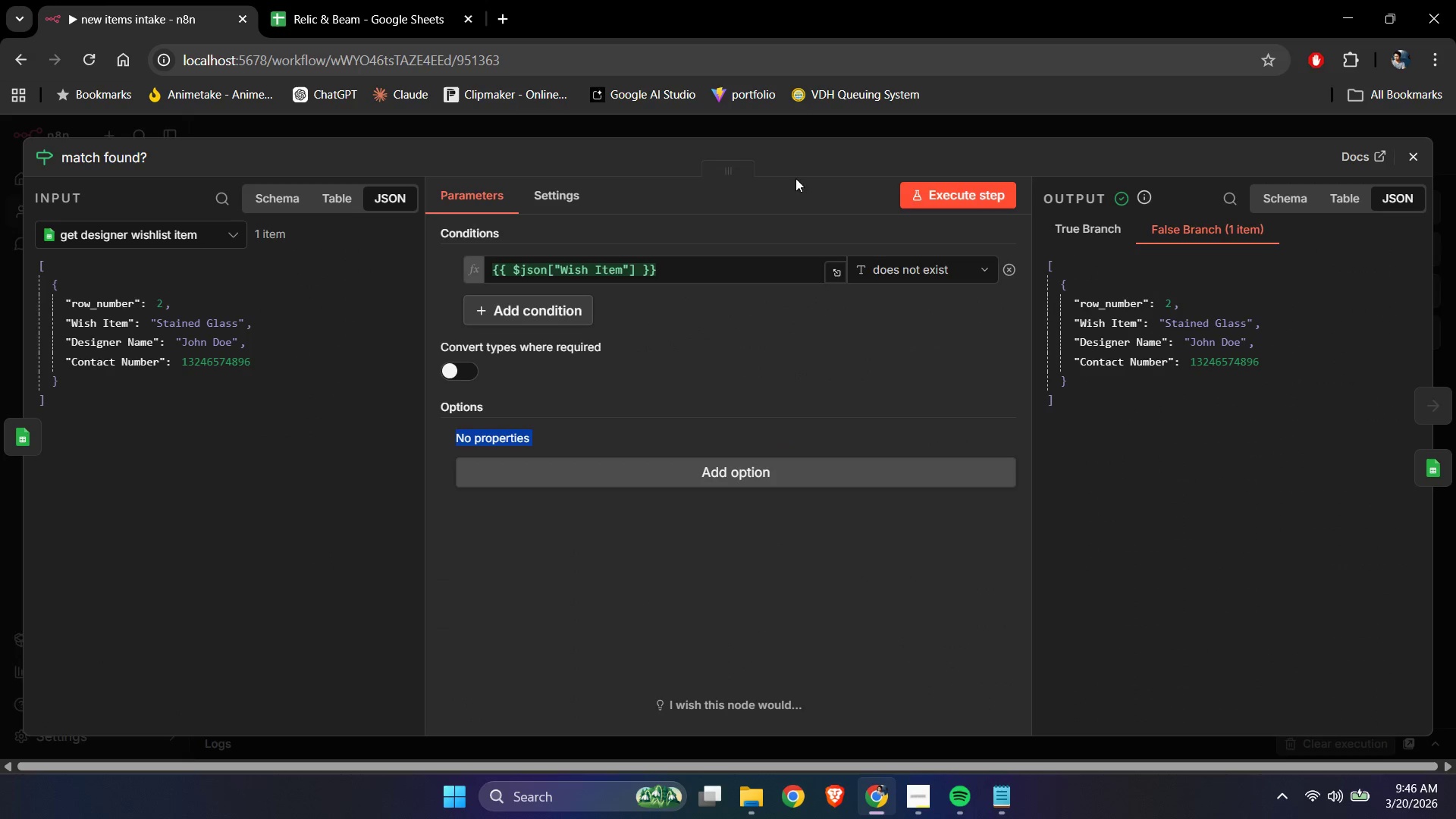 
left_click([1416, 153])
 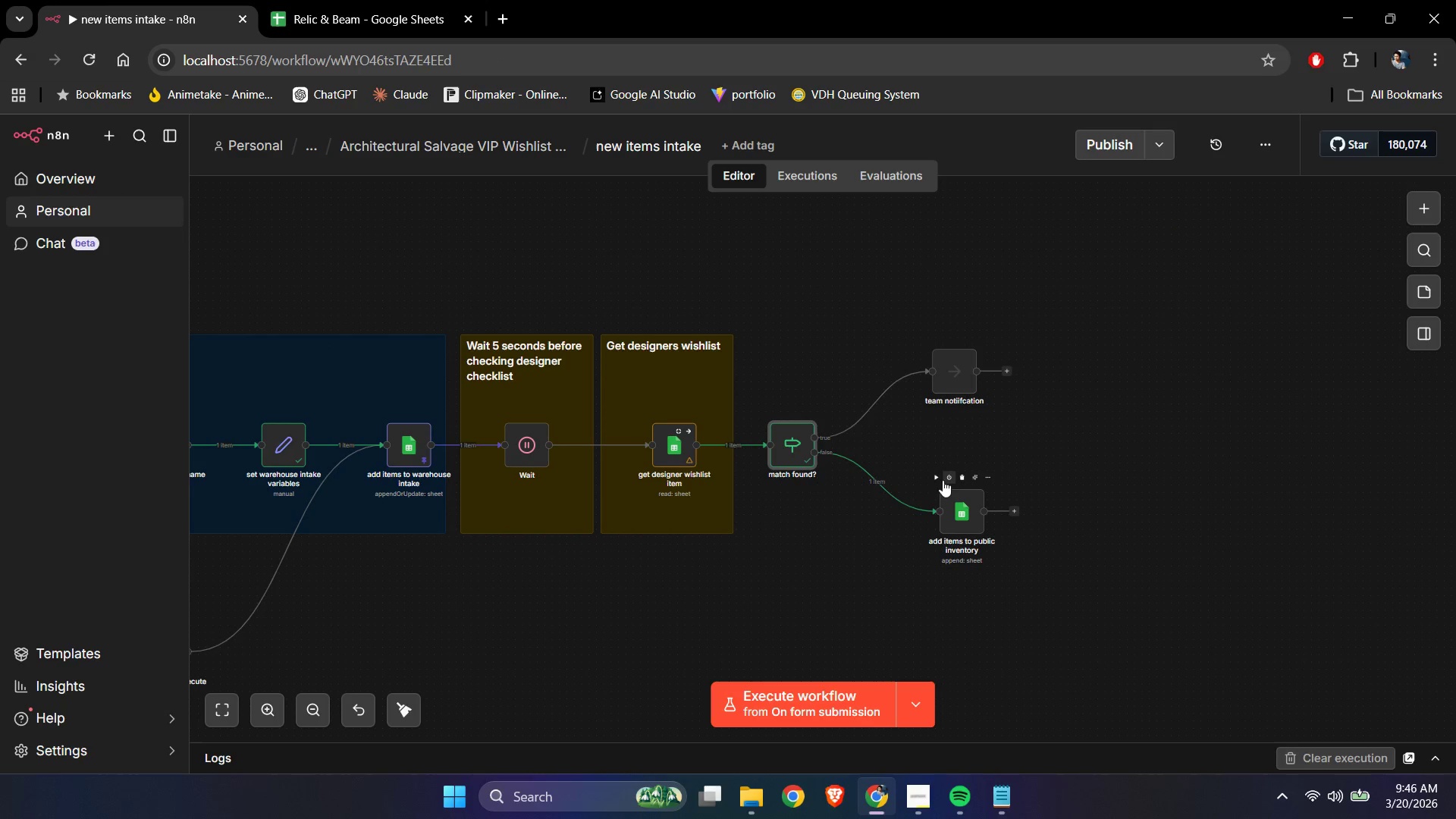 
left_click([934, 475])
 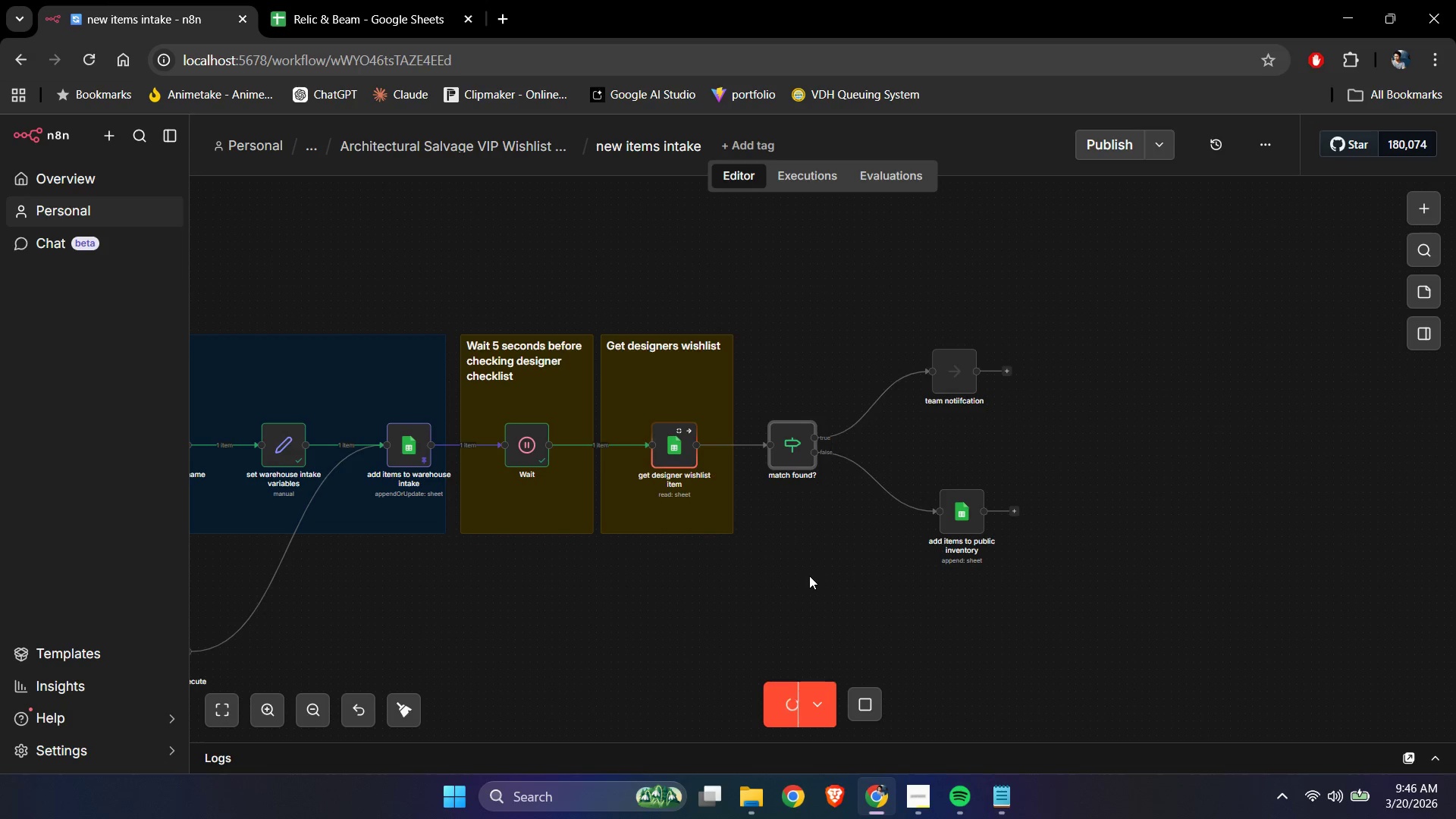 
wait(11.08)
 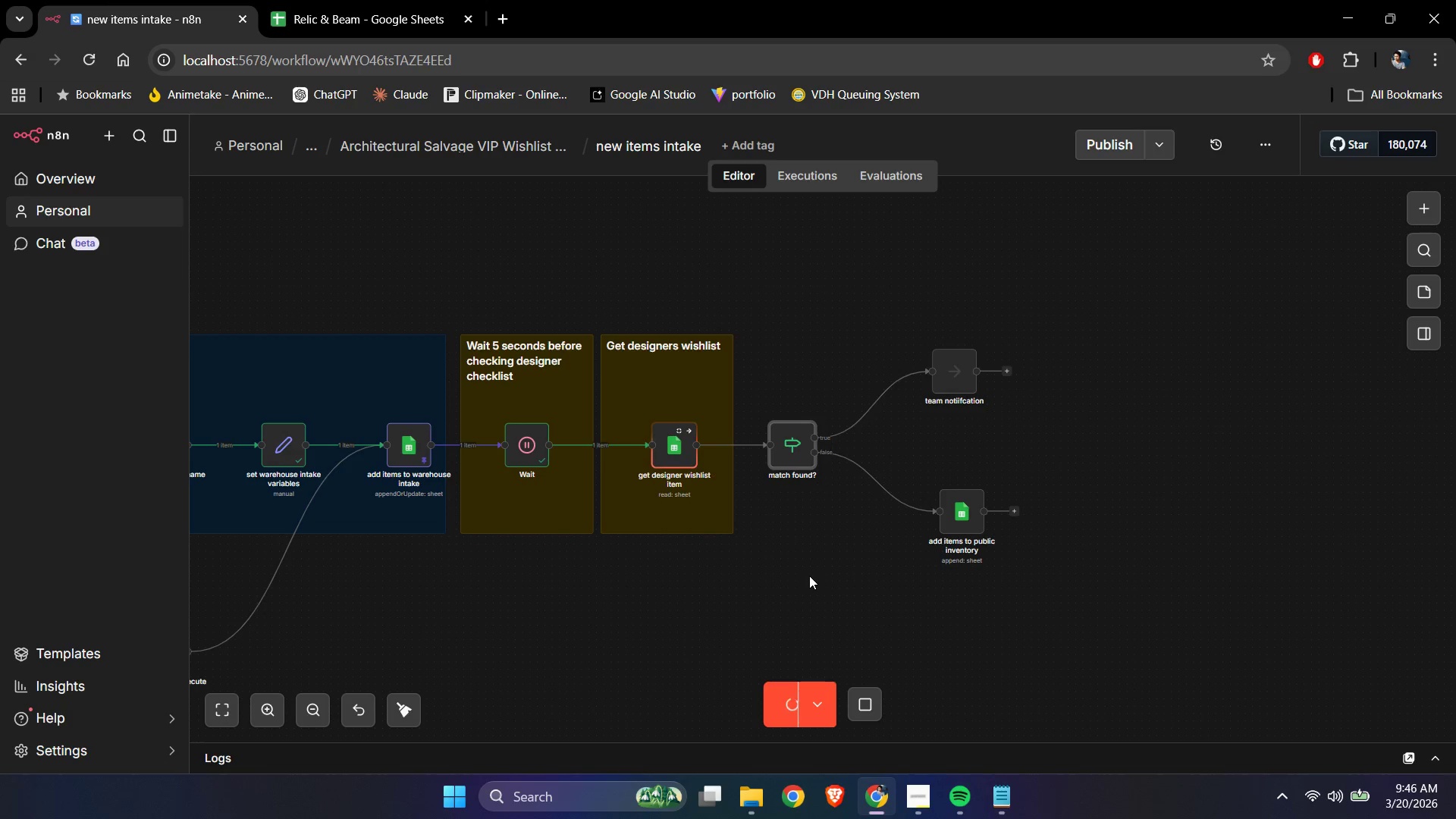 
left_click([369, 14])
 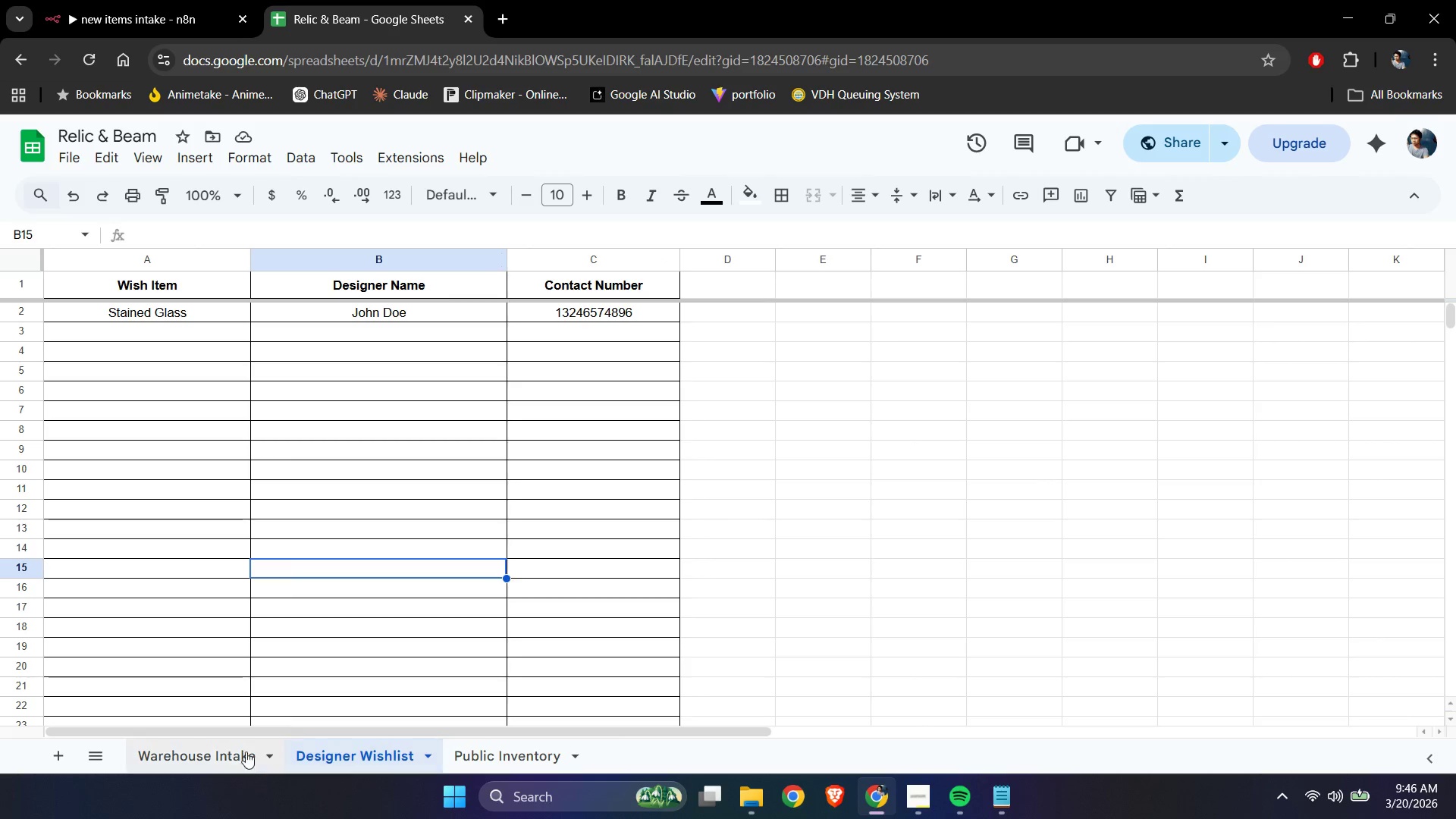 
left_click([513, 758])
 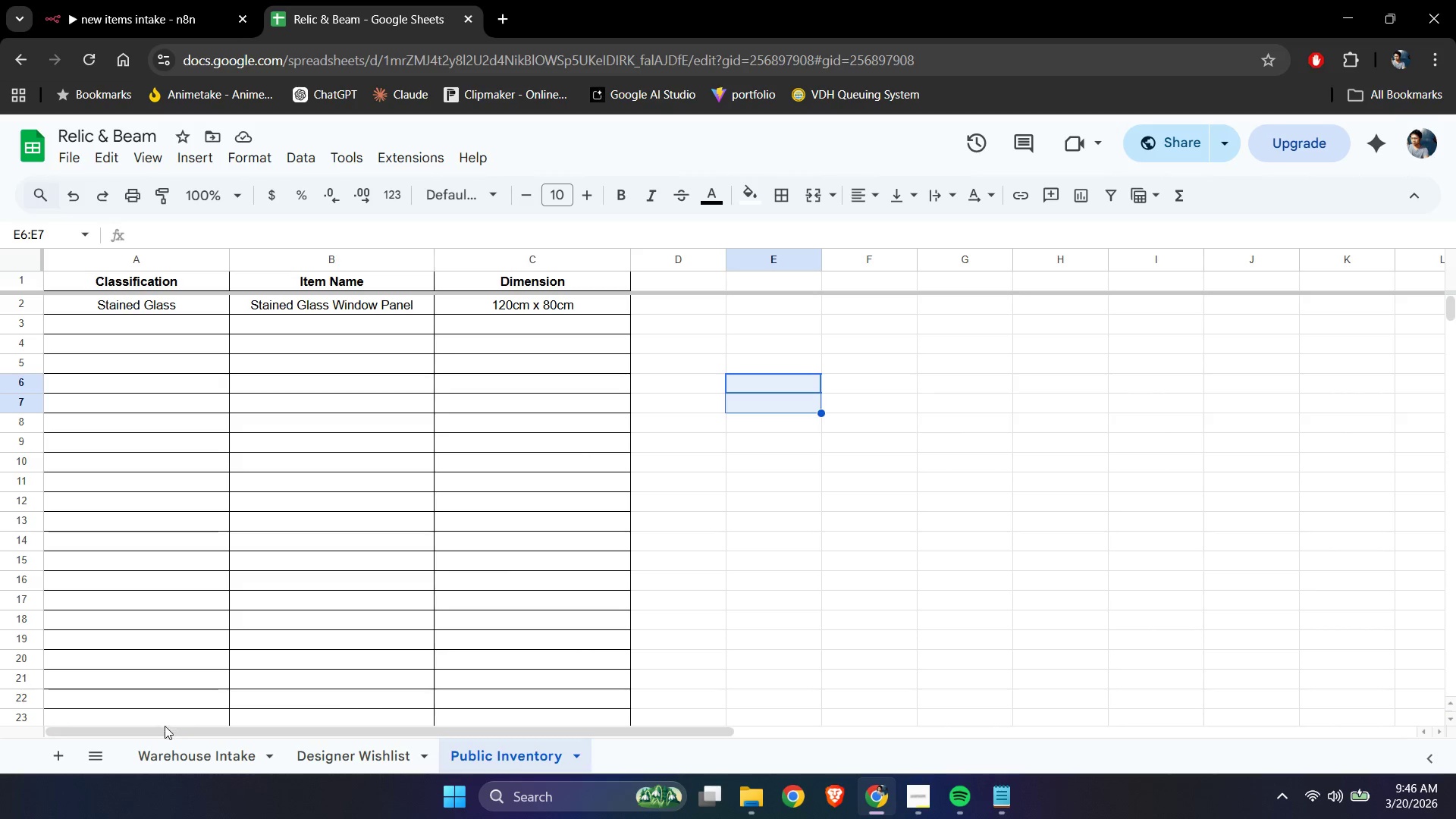 
left_click([171, 756])
 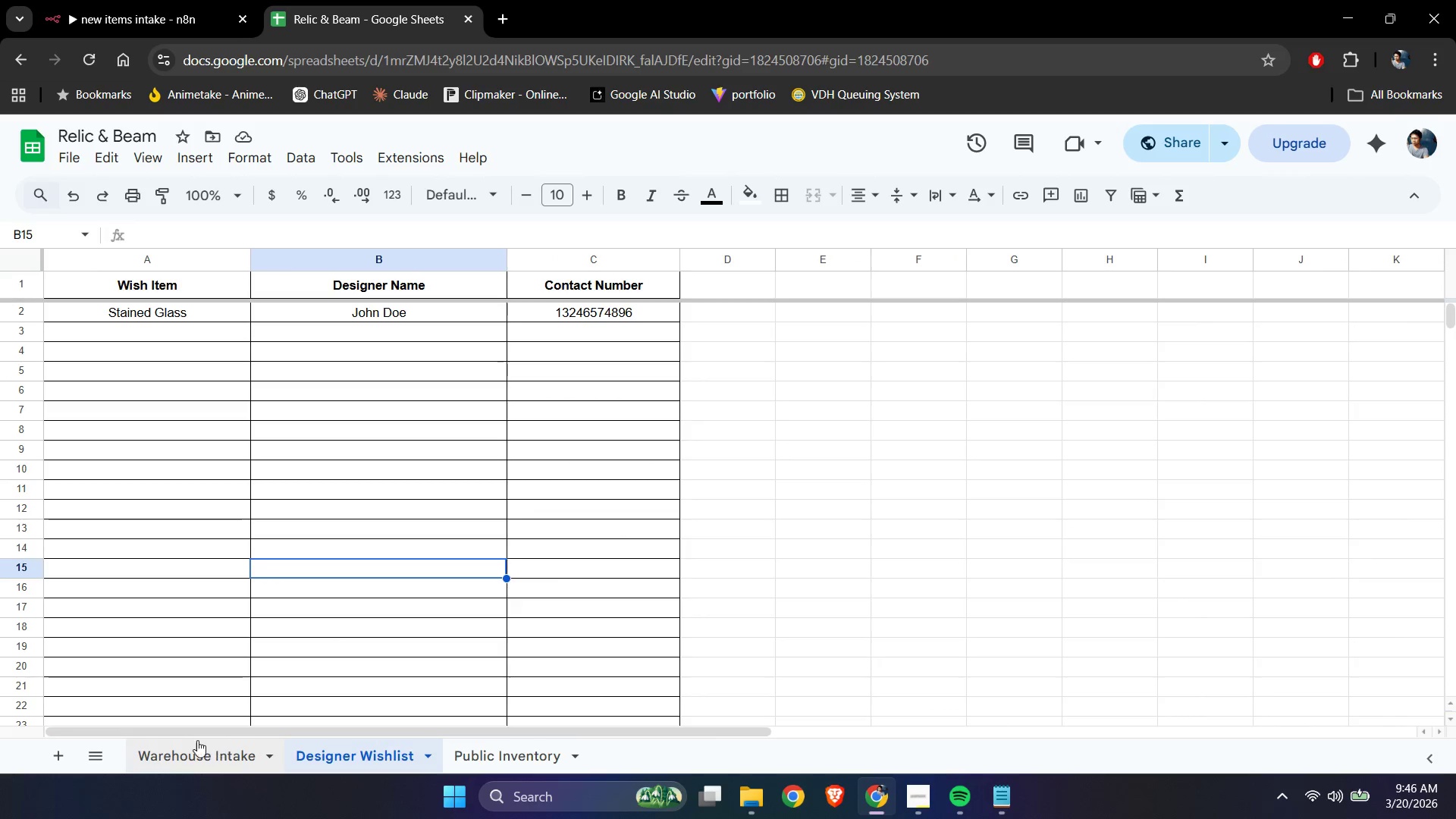 
left_click([111, 0])
 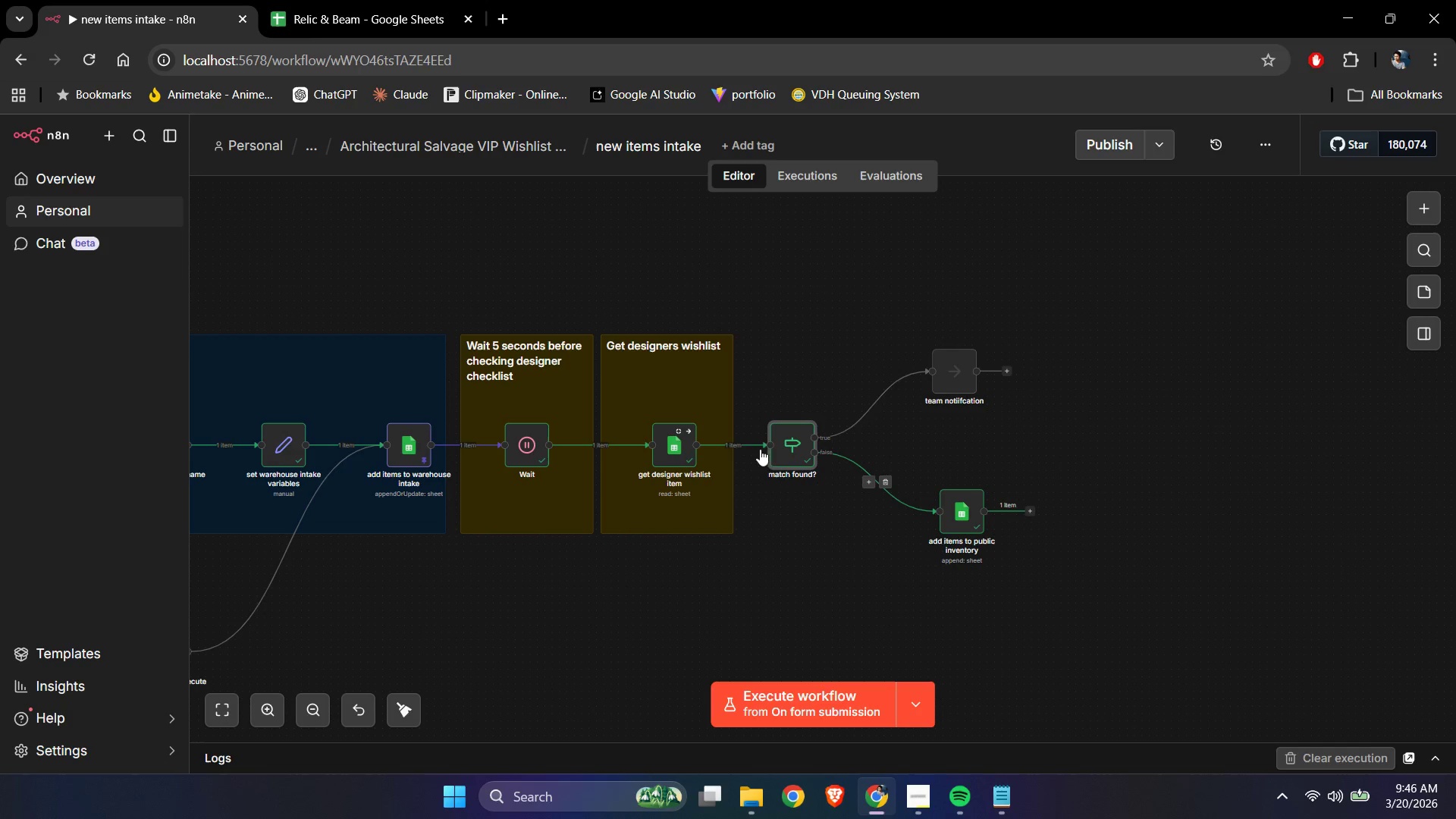 
double_click([792, 438])
 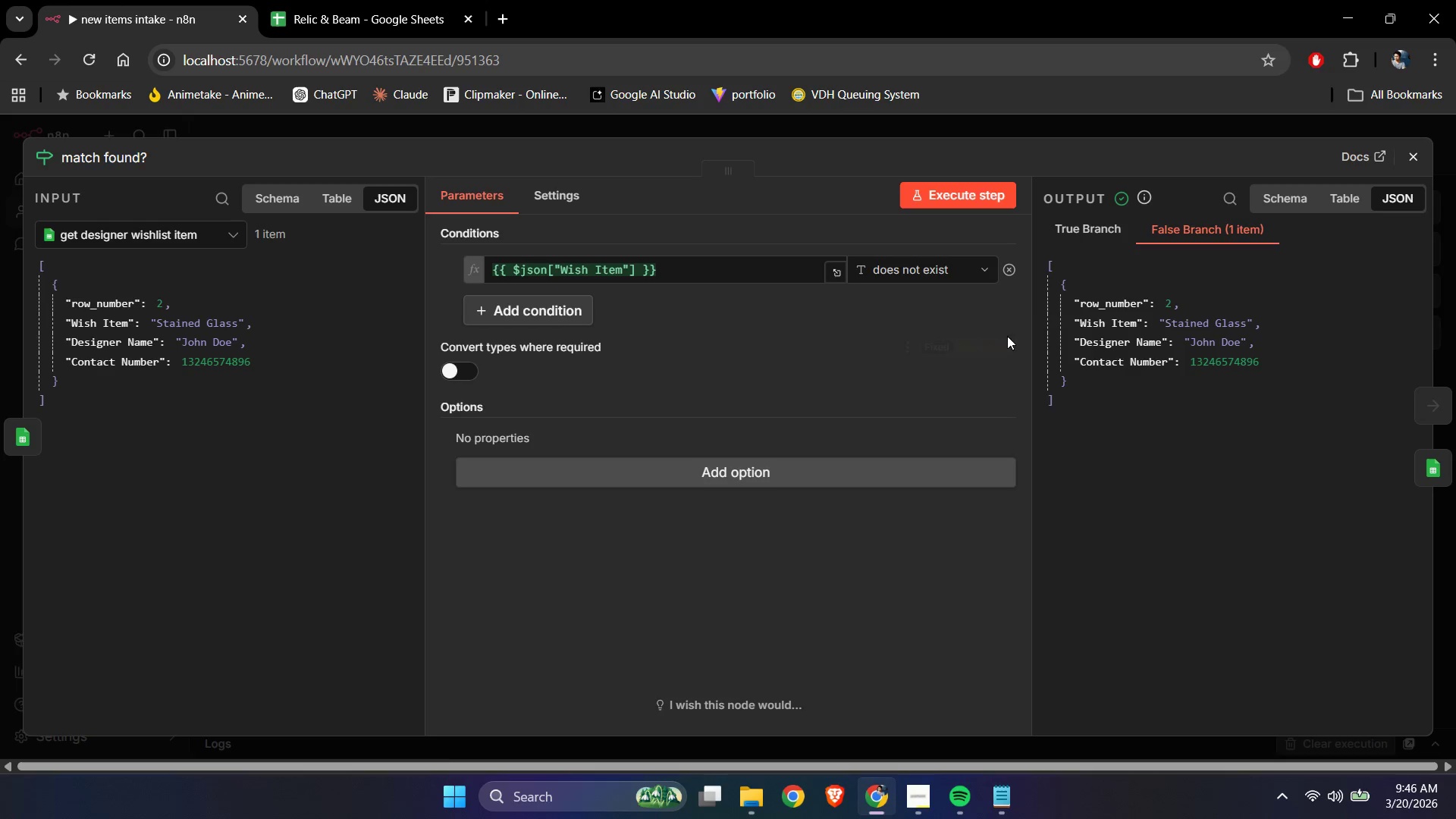 
left_click([927, 276])
 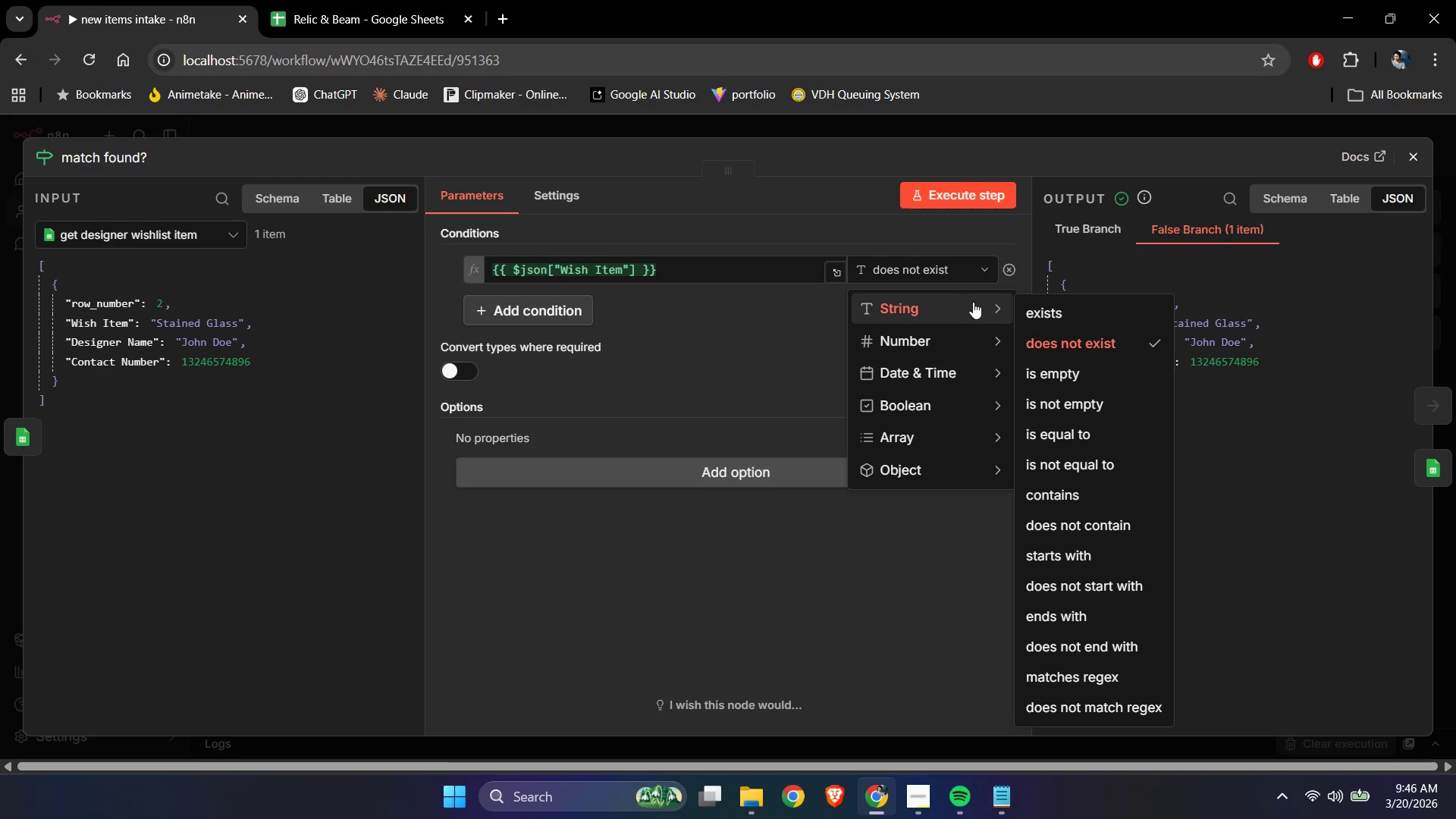 
left_click([1056, 317])
 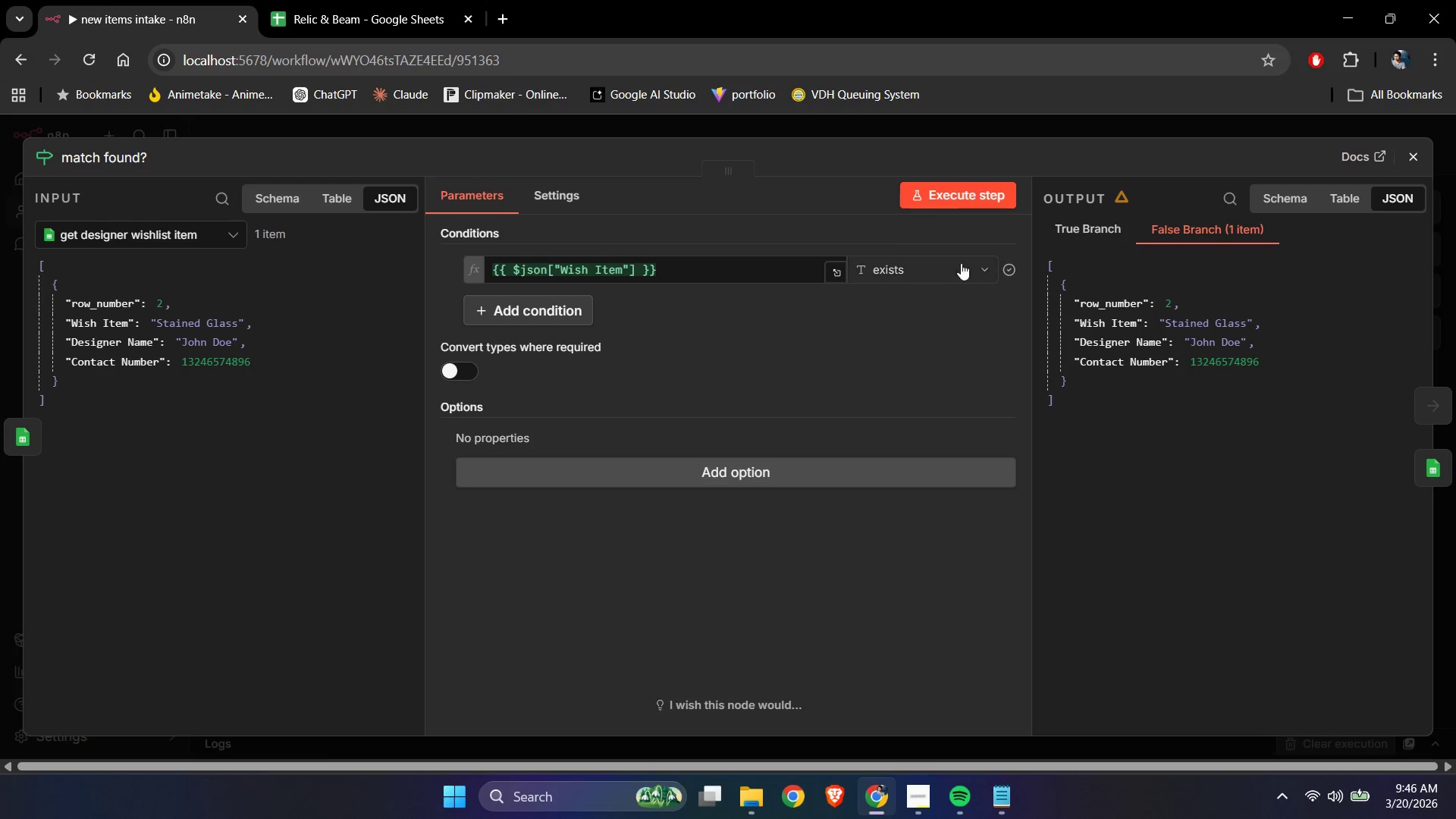 
double_click([952, 195])
 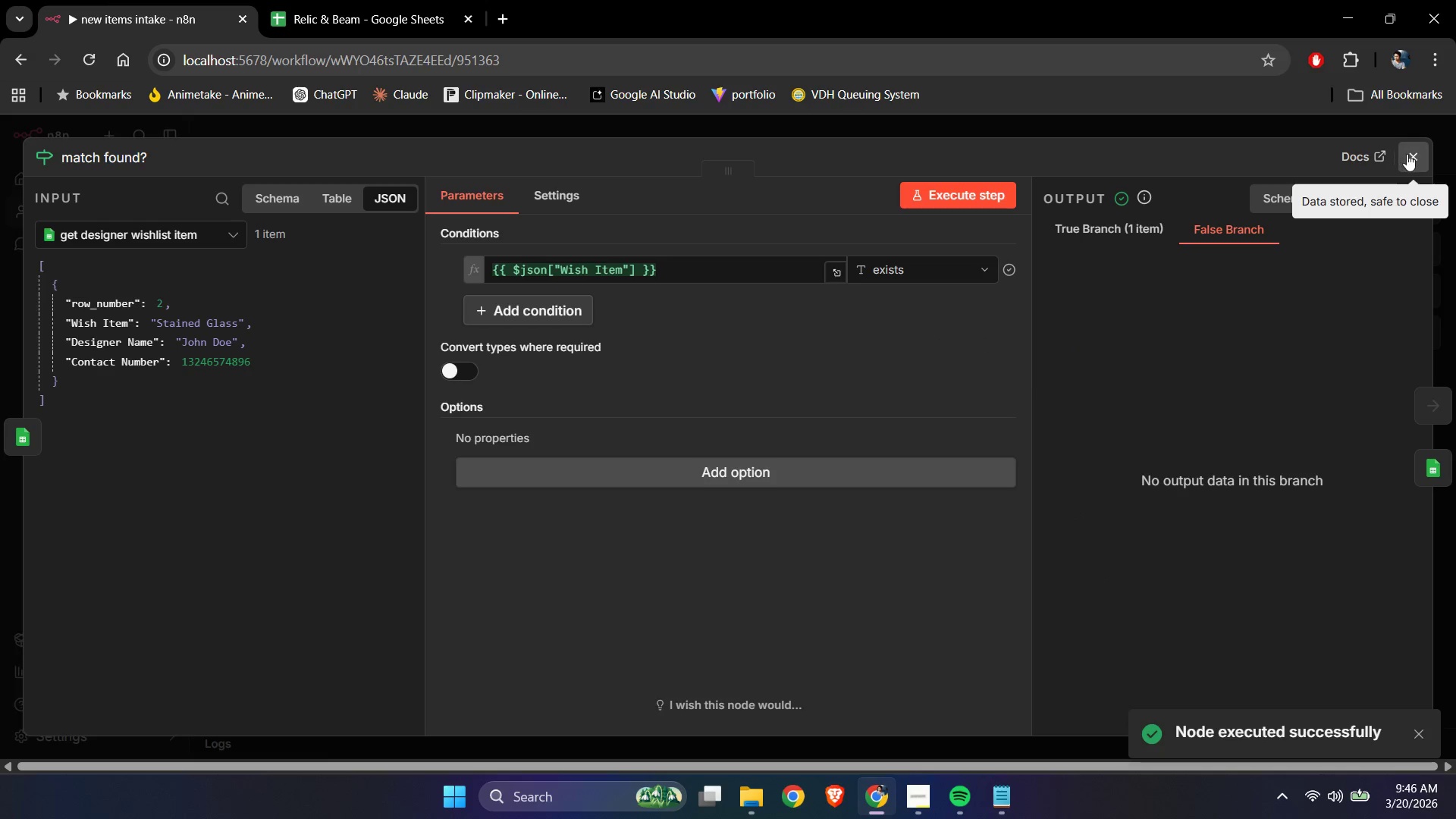 
left_click([1412, 157])
 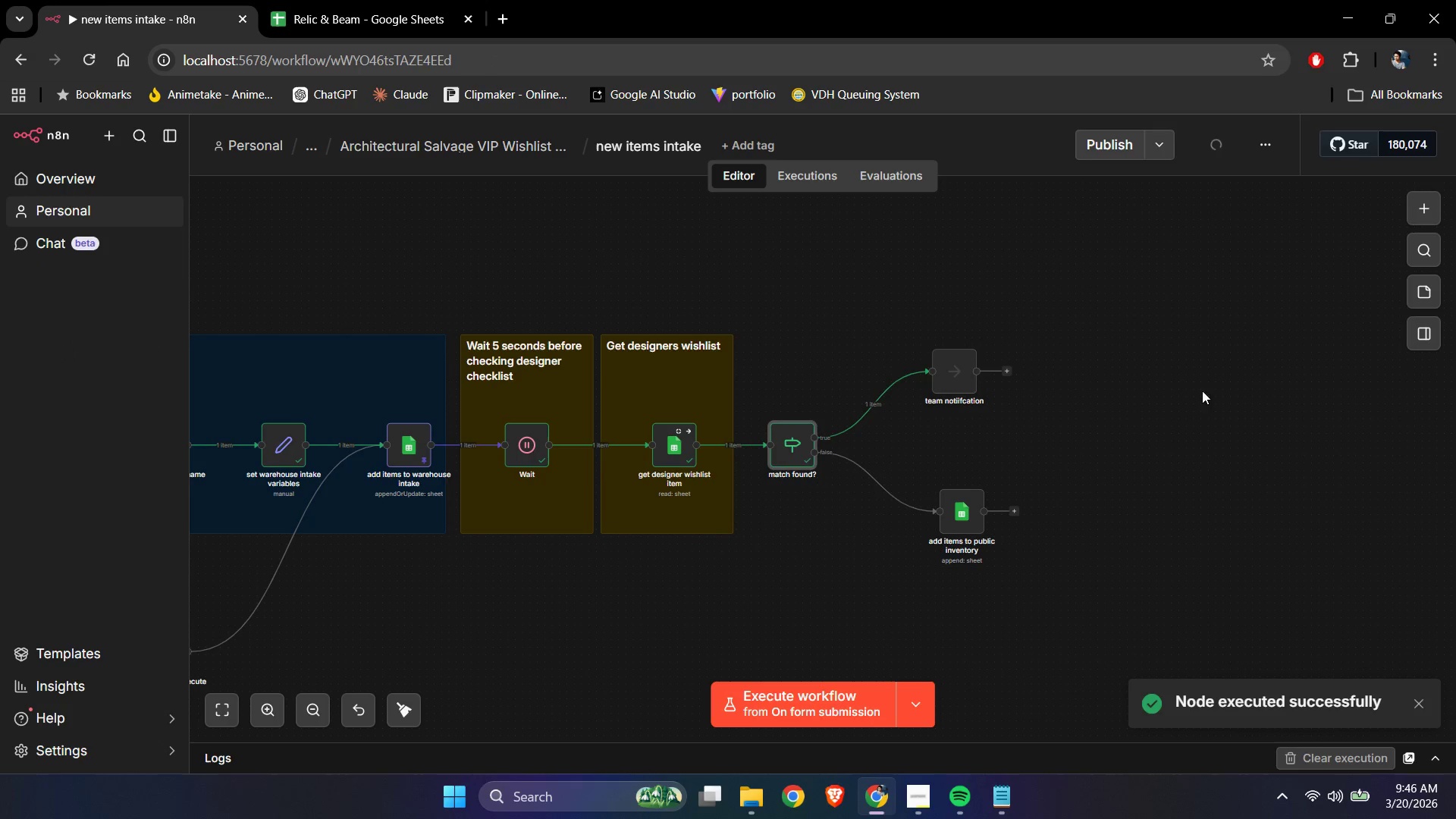 
left_click([1163, 413])
 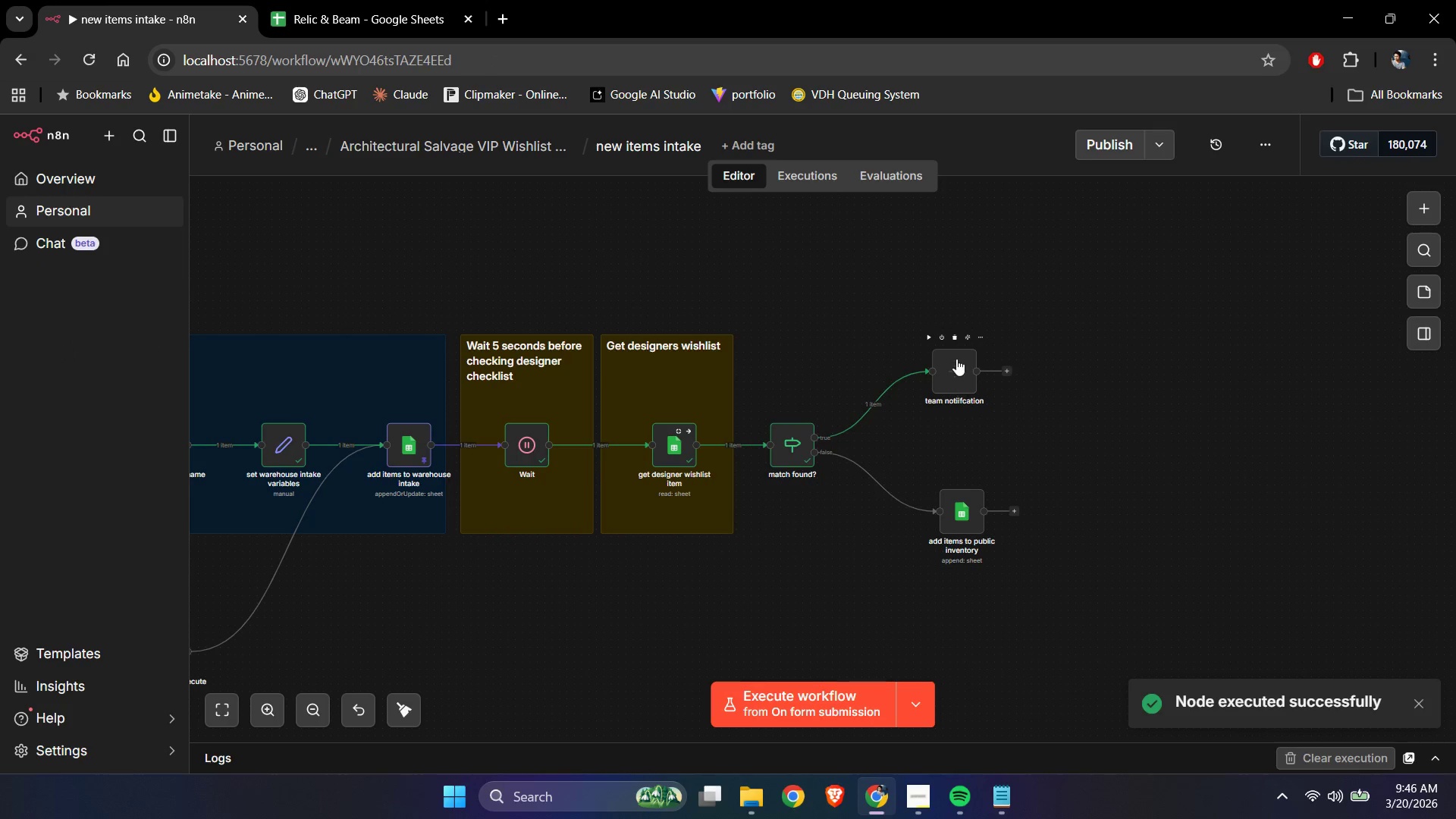 
mouse_move([980, 369])
 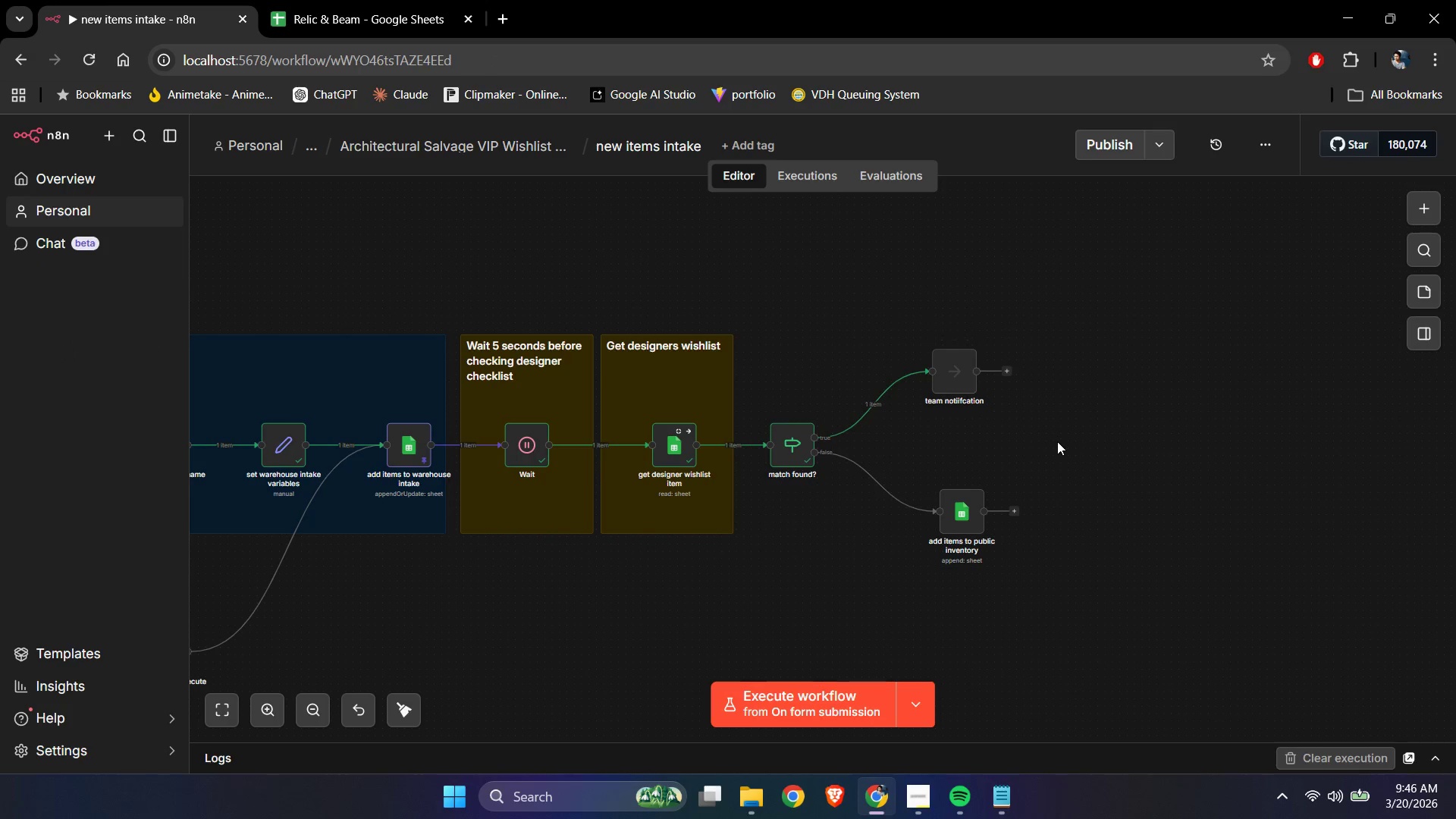 
hold_key(key=ControlLeft, duration=1.44)
scroll: coordinate [1057, 444], scroll_direction: up, amount: 3.0
 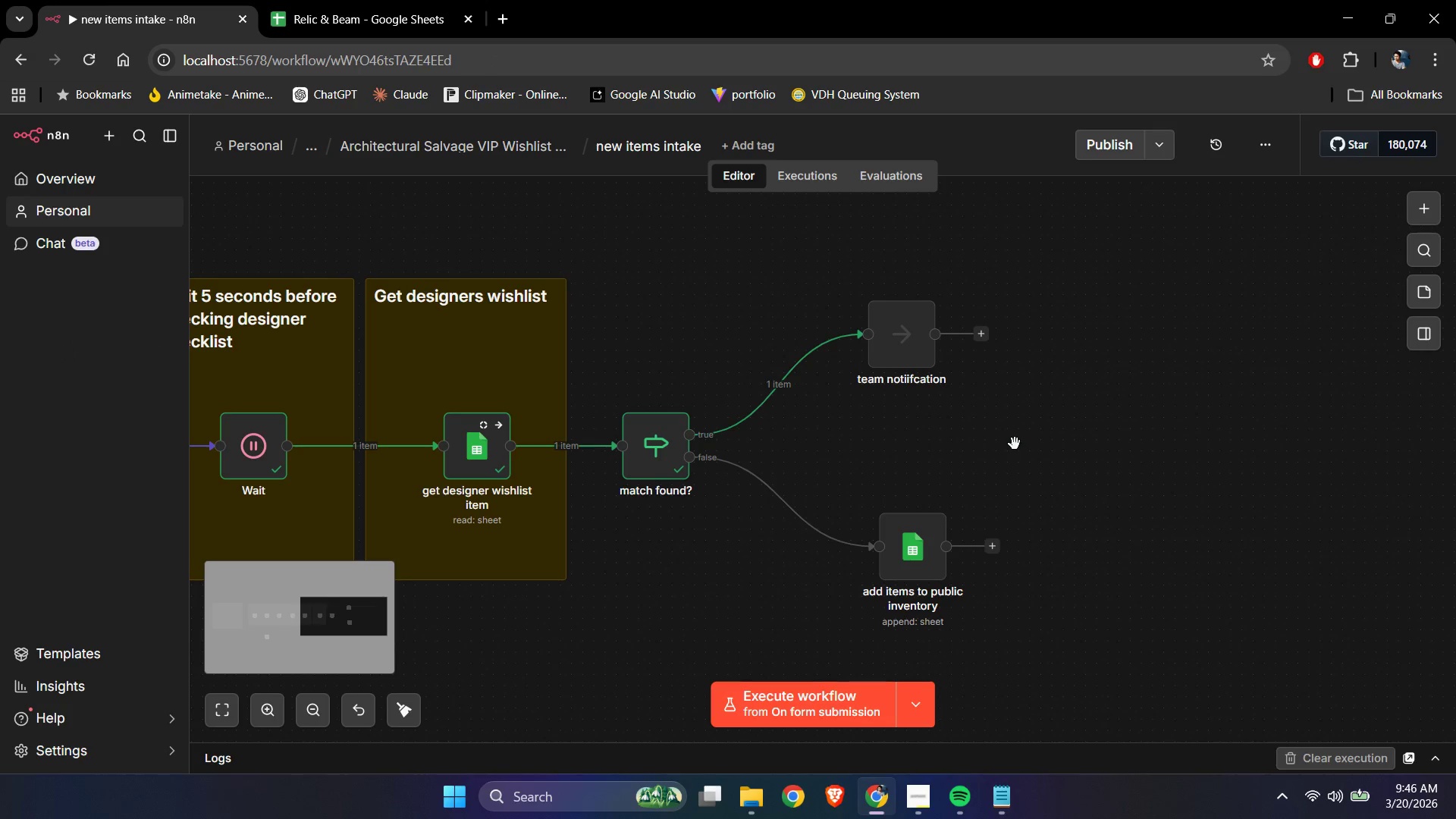 
left_click_drag(start_coordinate=[1004, 436], to_coordinate=[1025, 475])
 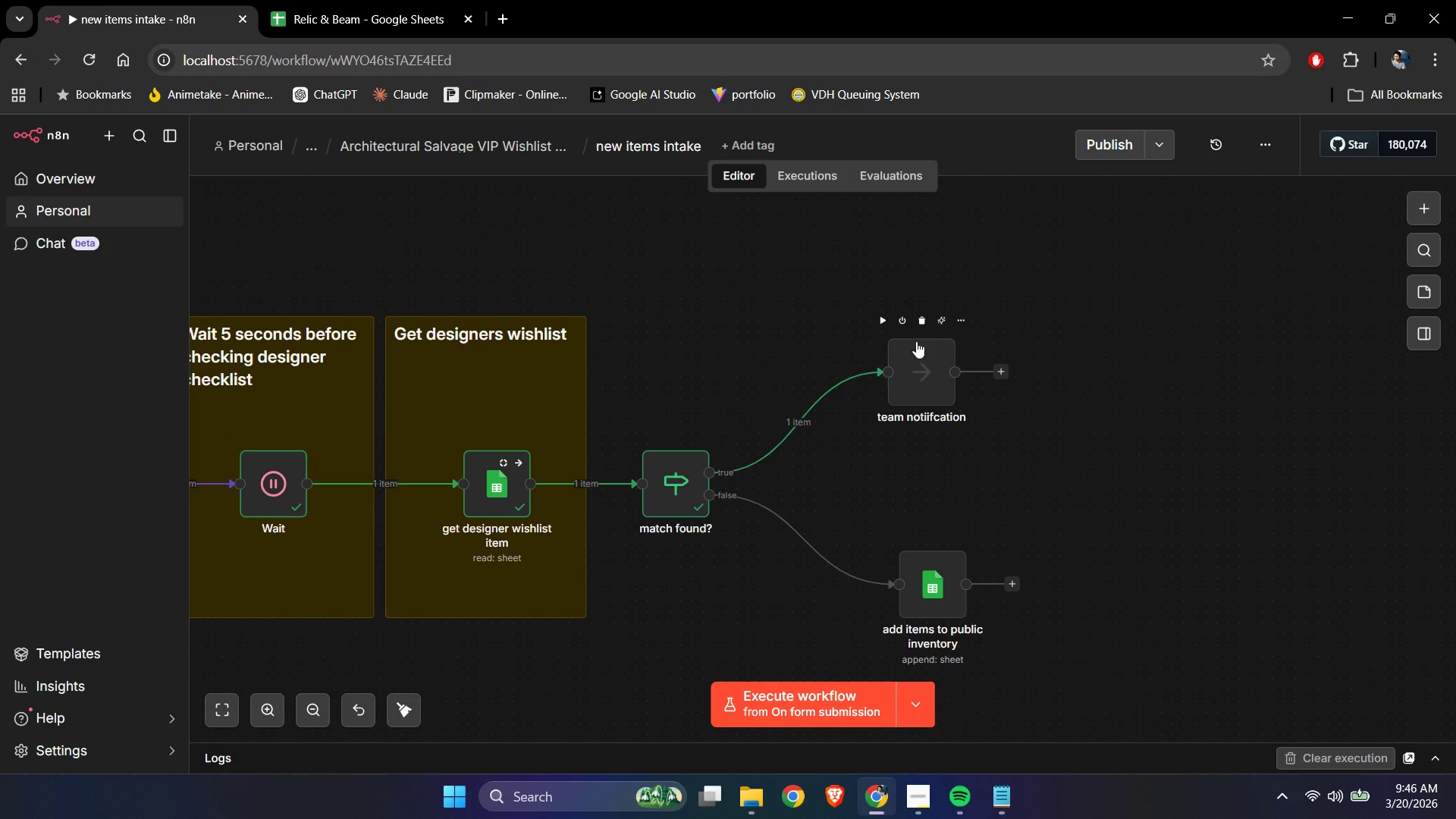 
left_click([923, 324])
 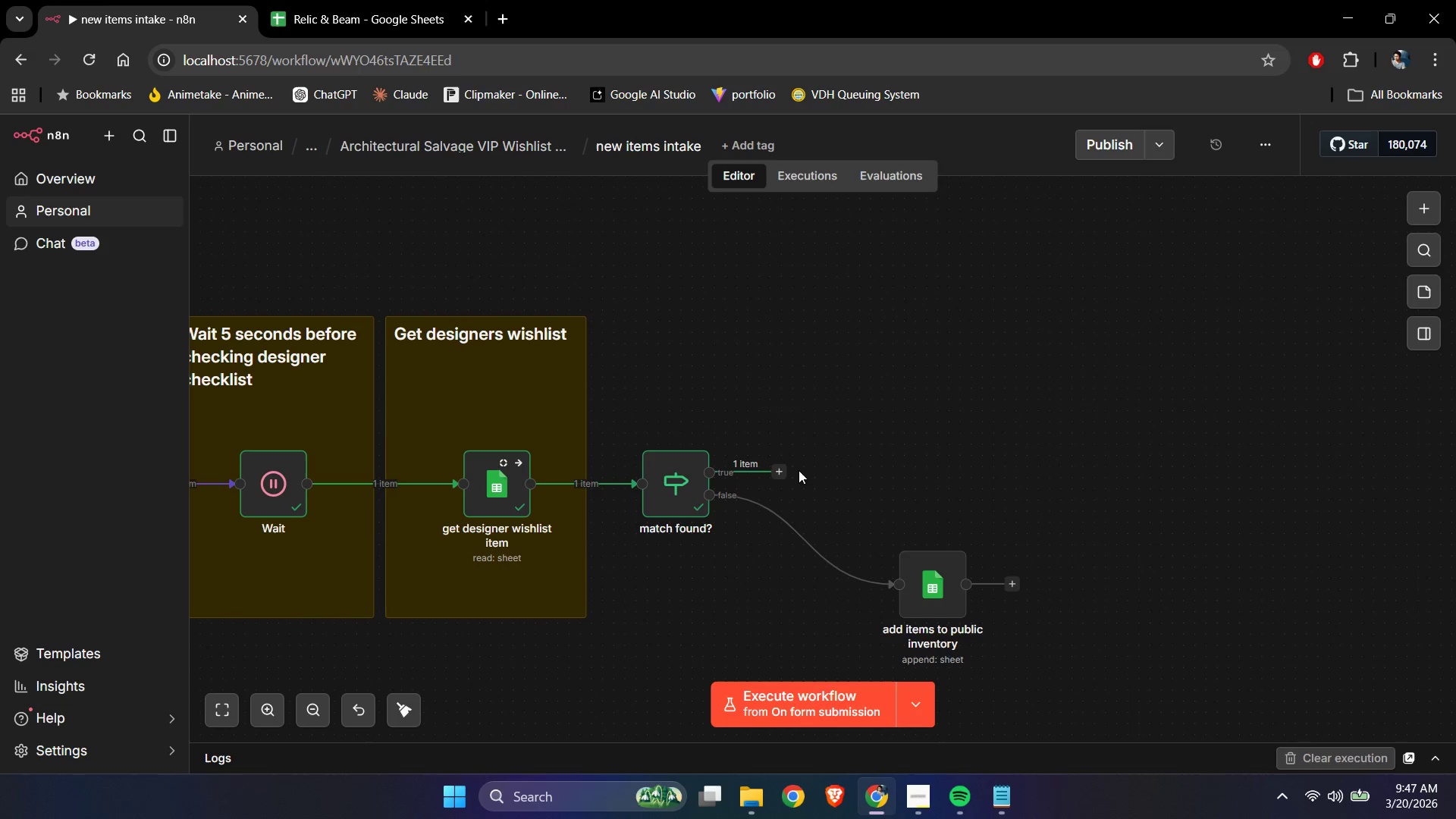 
left_click([785, 469])
 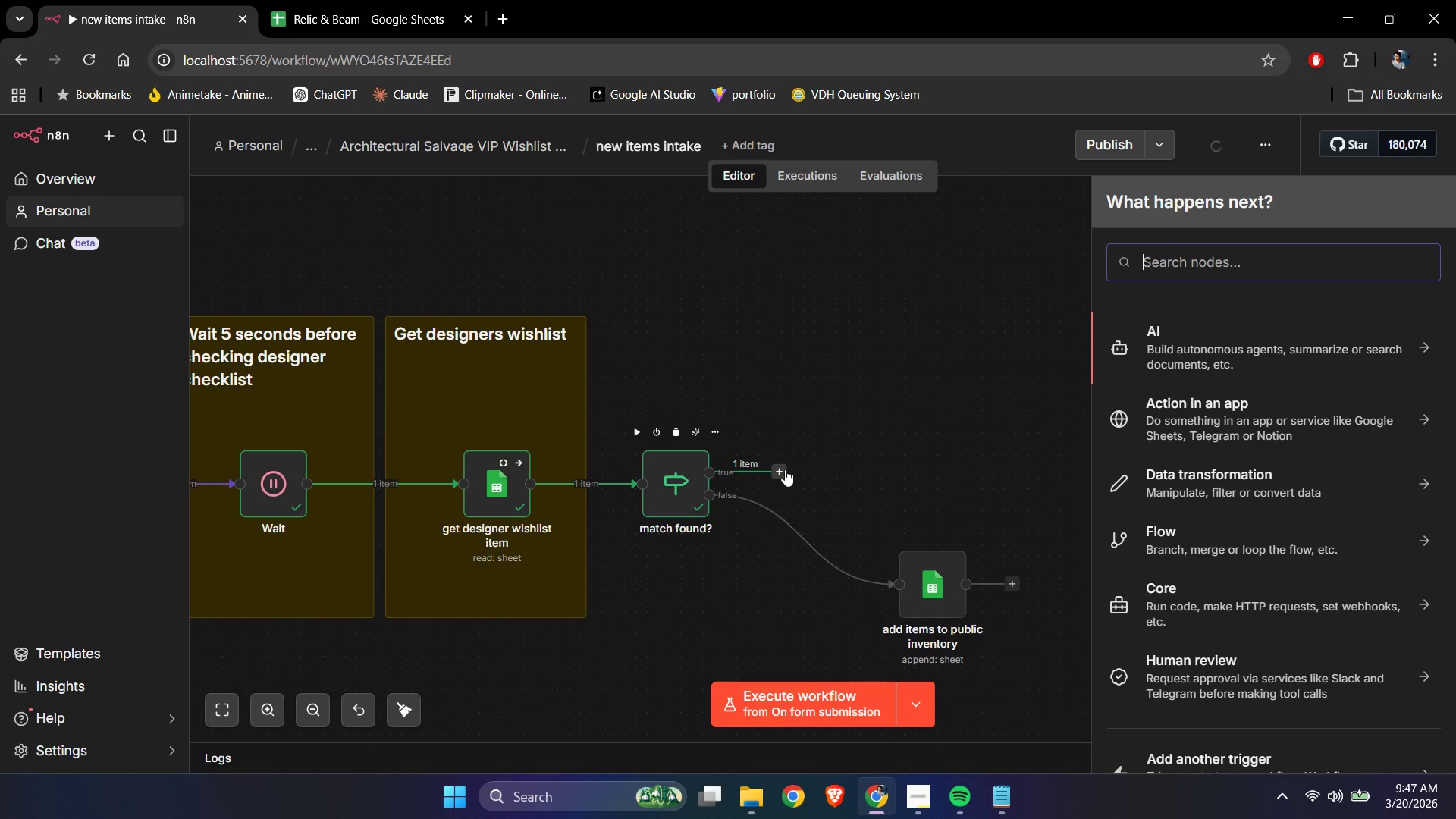 
type(slack)
 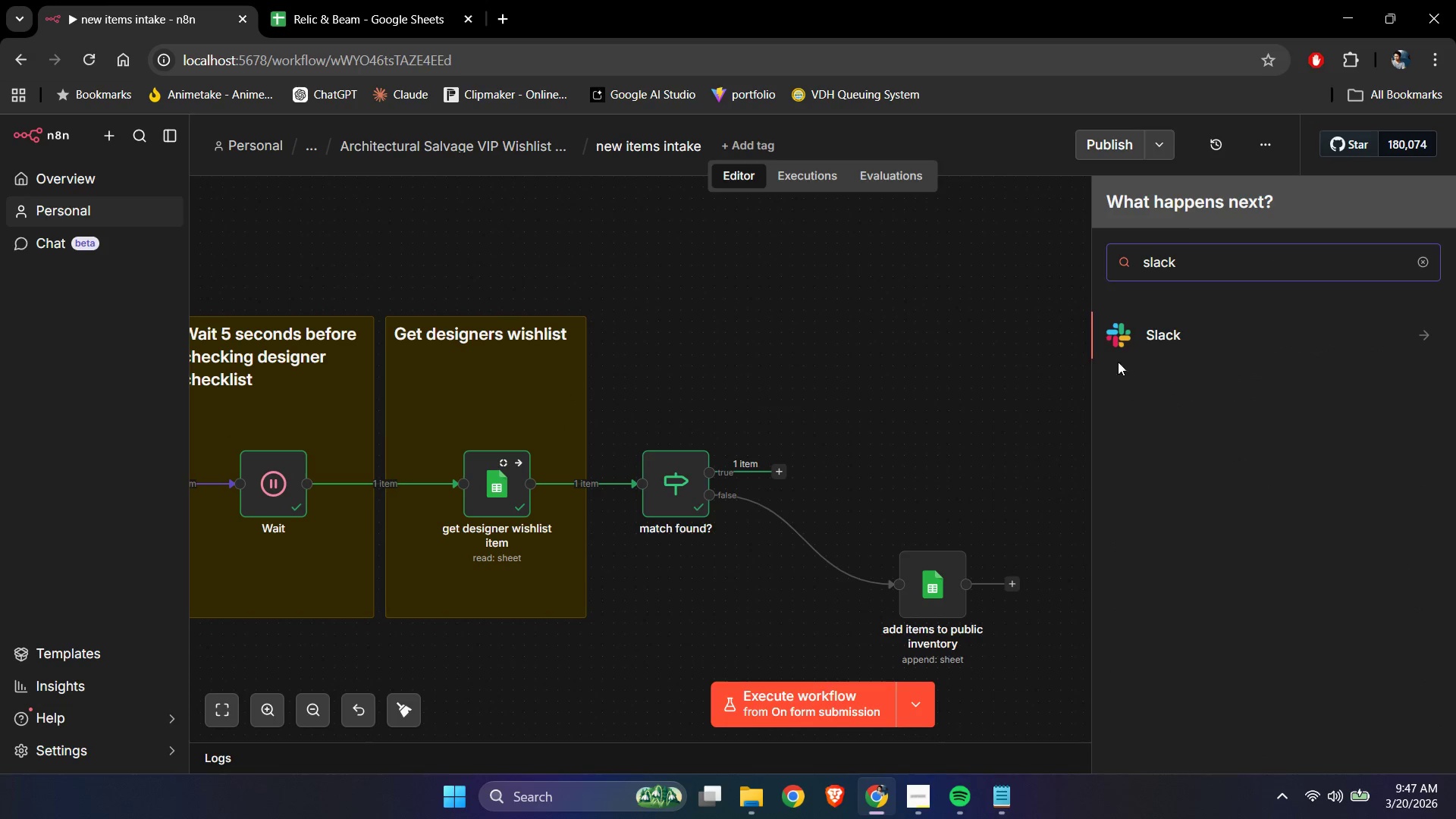 
left_click([1166, 336])
 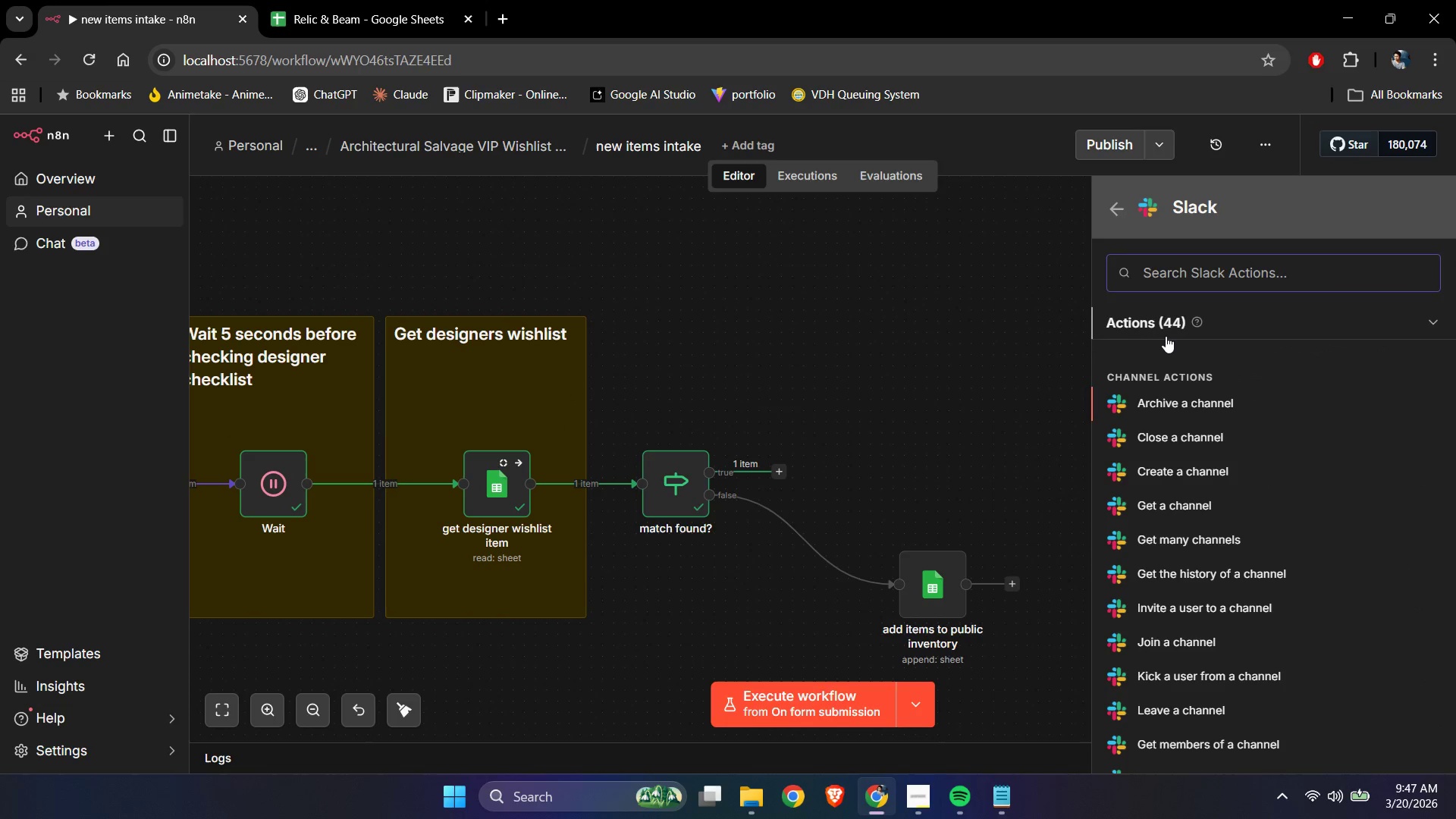 
type(se)
 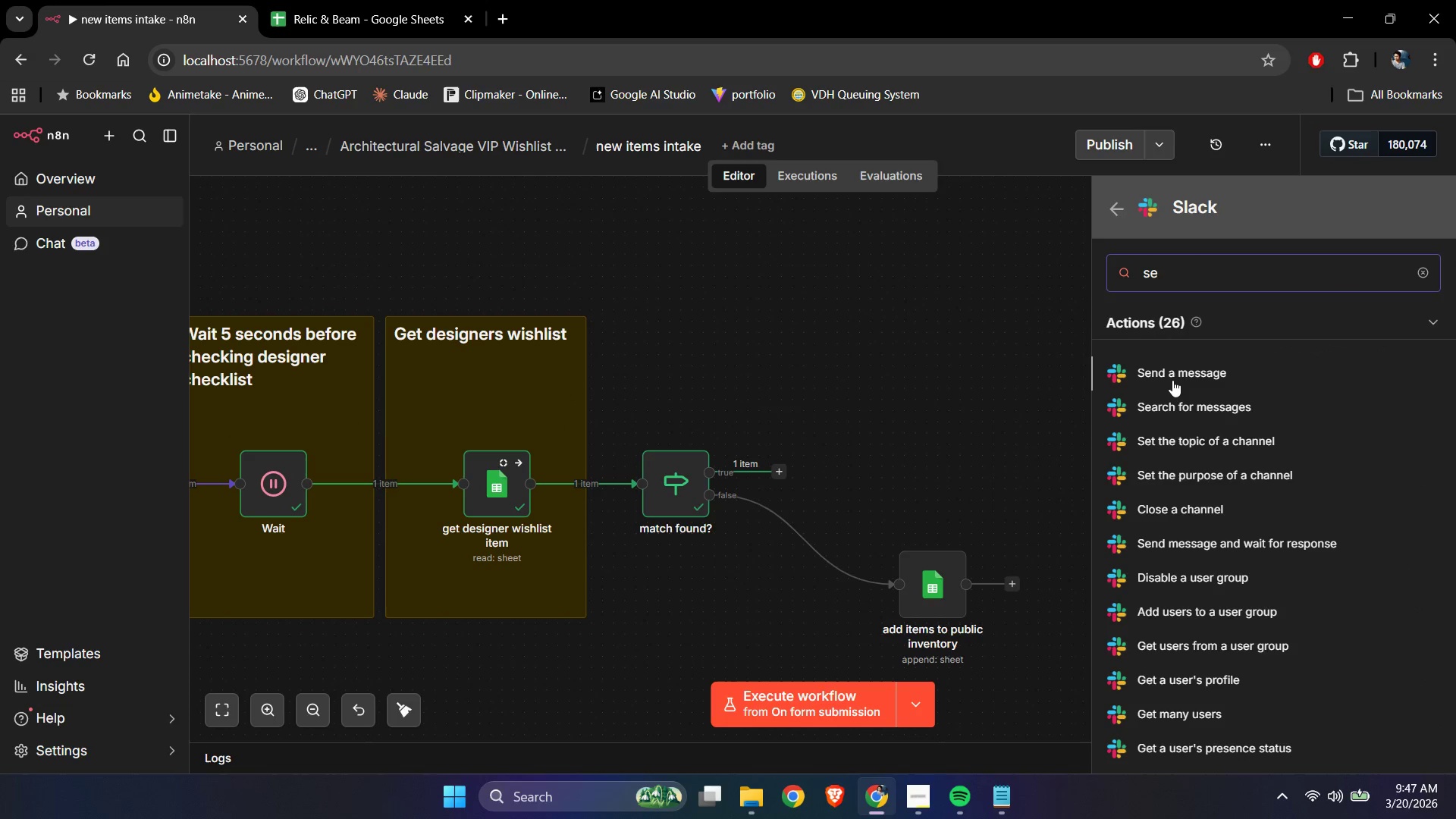 
left_click([1163, 372])
 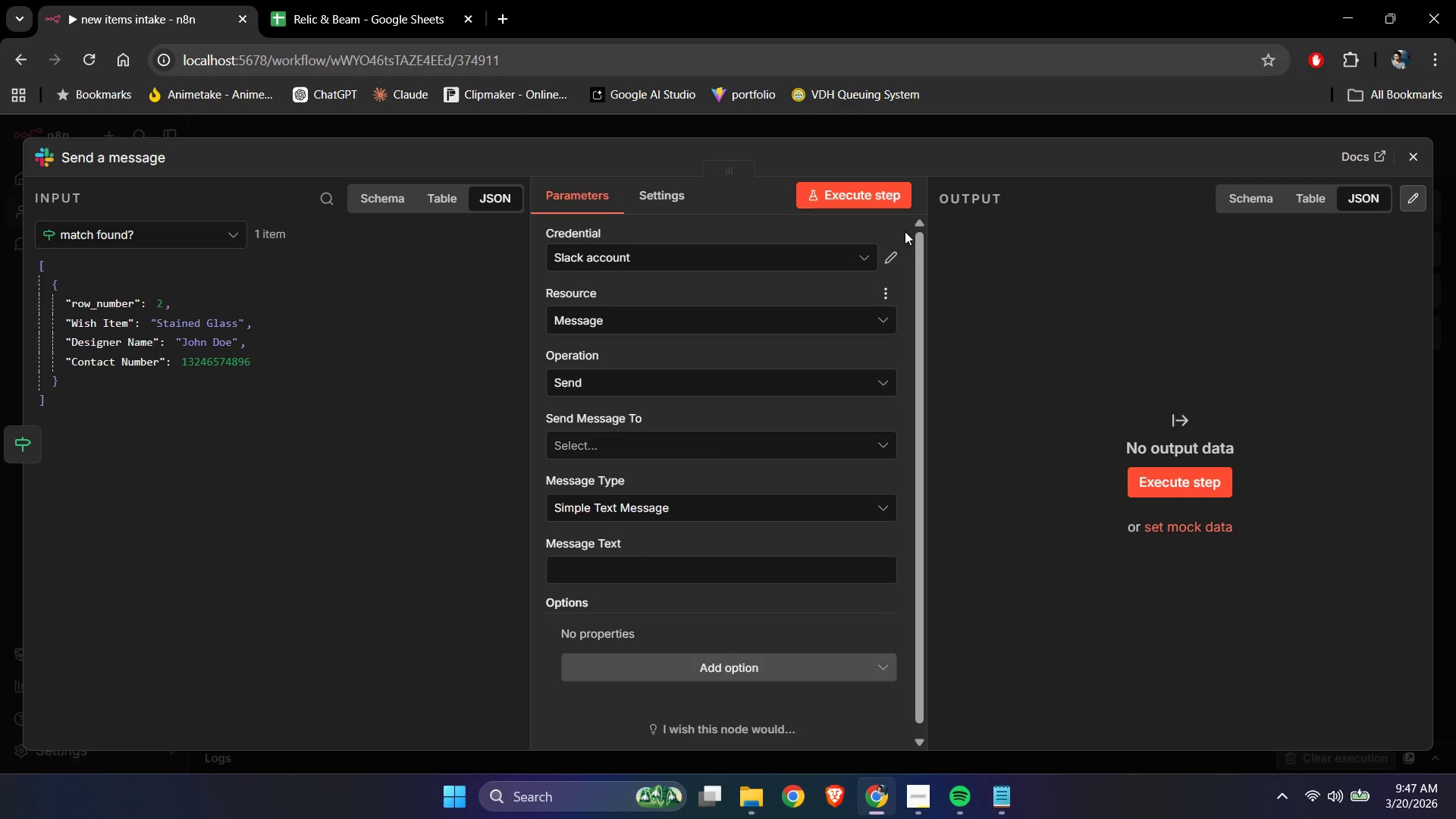 
left_click([1410, 155])
 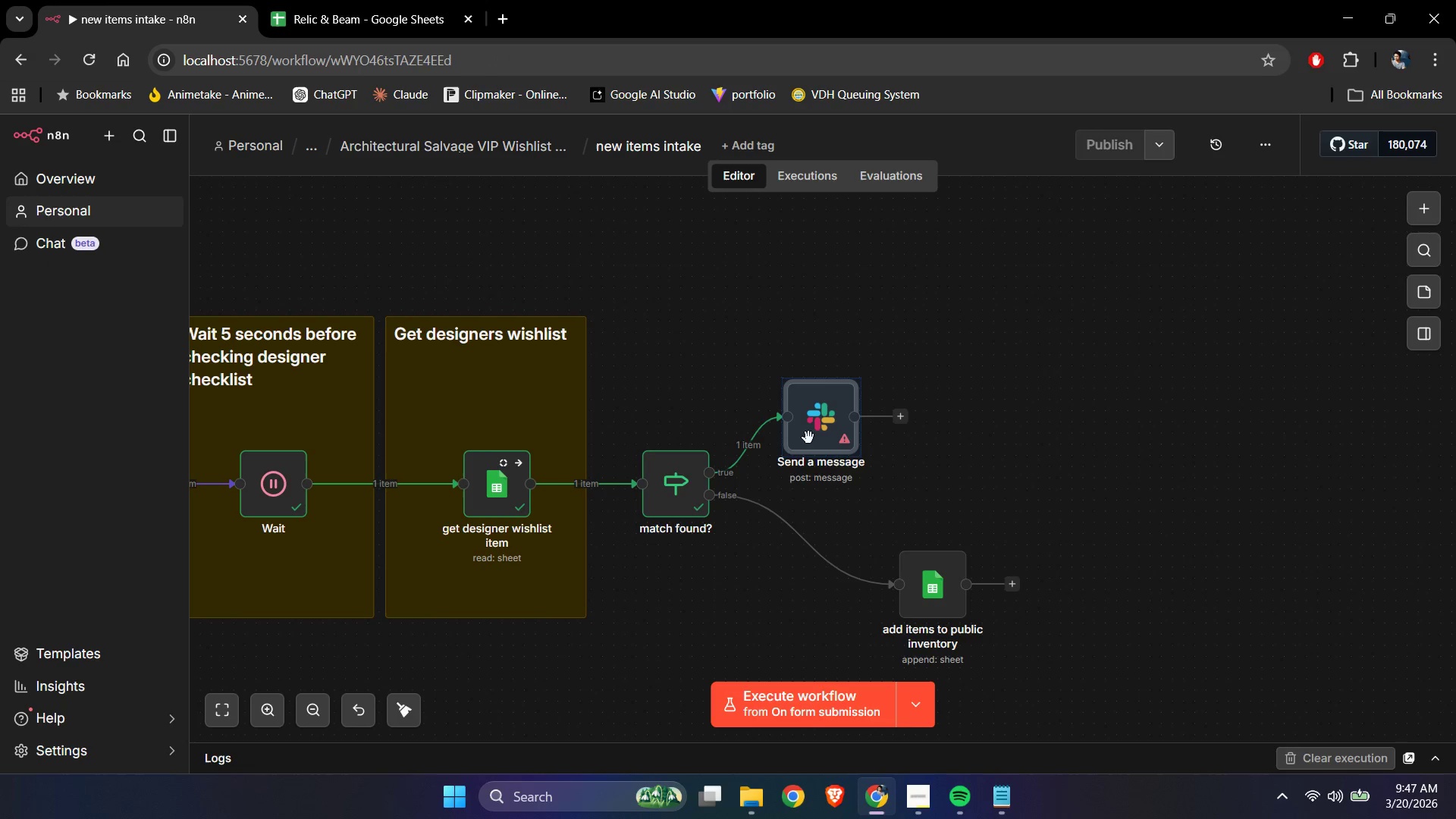 
left_click_drag(start_coordinate=[832, 433], to_coordinate=[943, 414])
 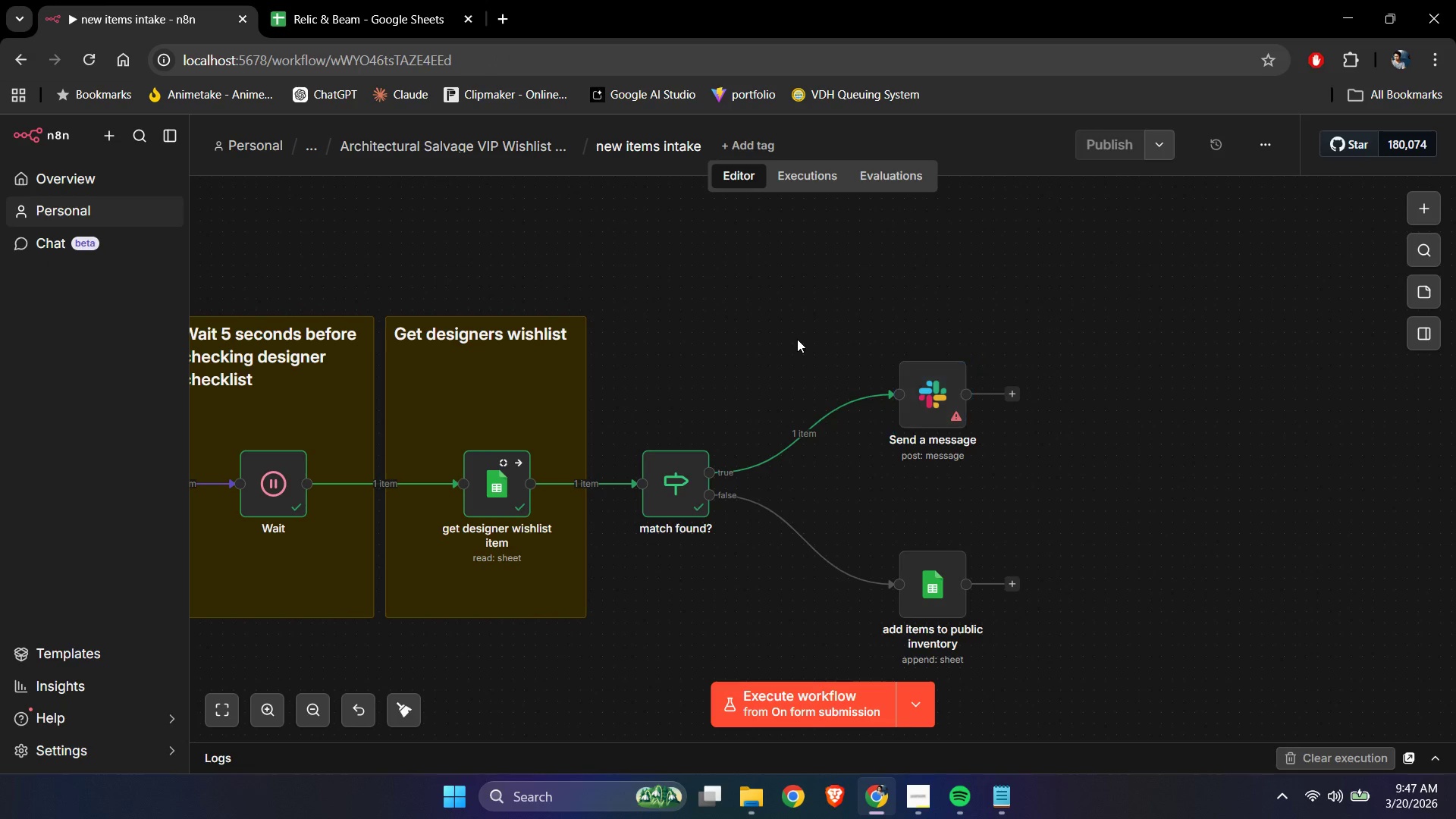 
left_click([797, 339])
 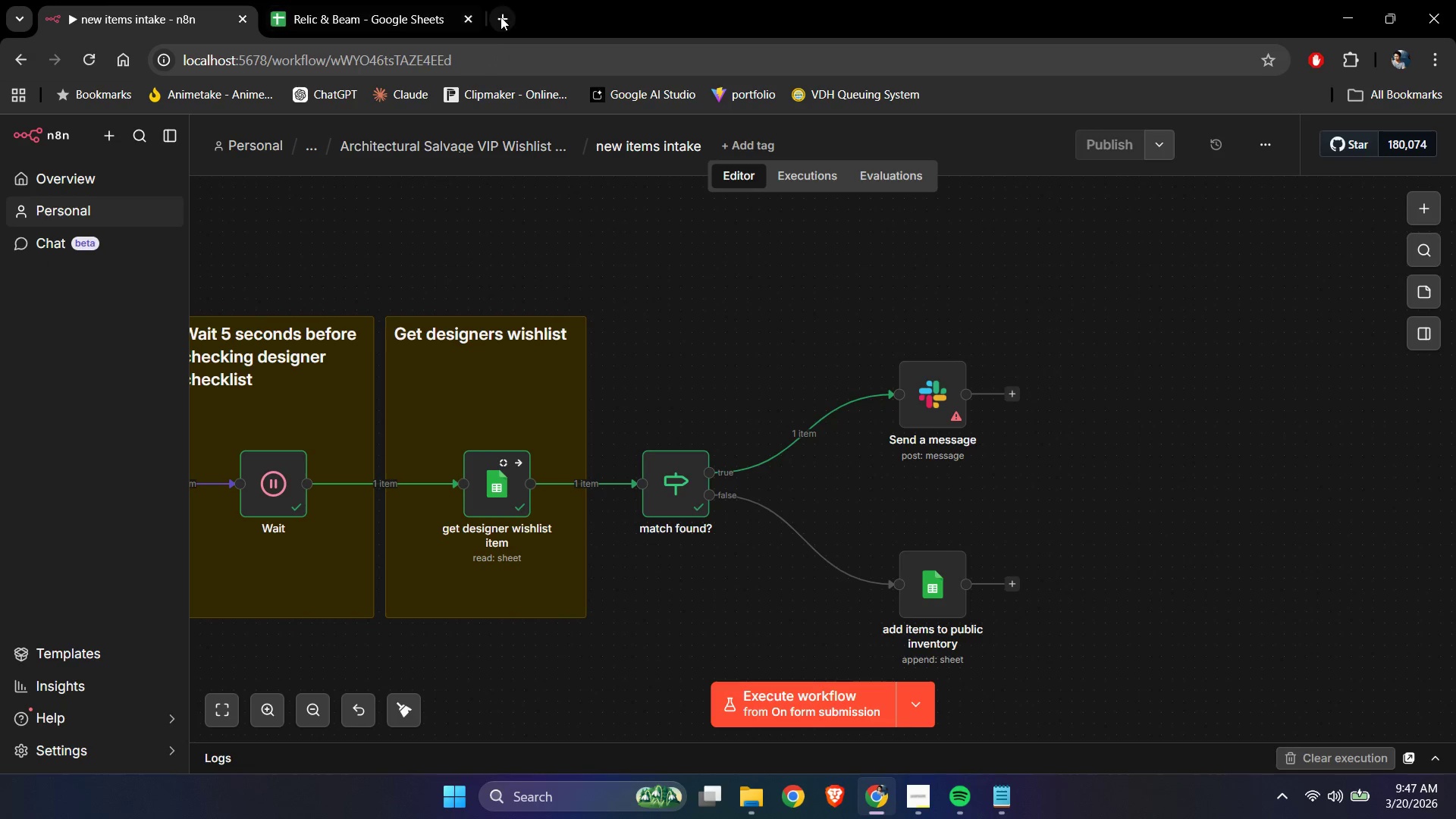 
left_click([501, 17])
 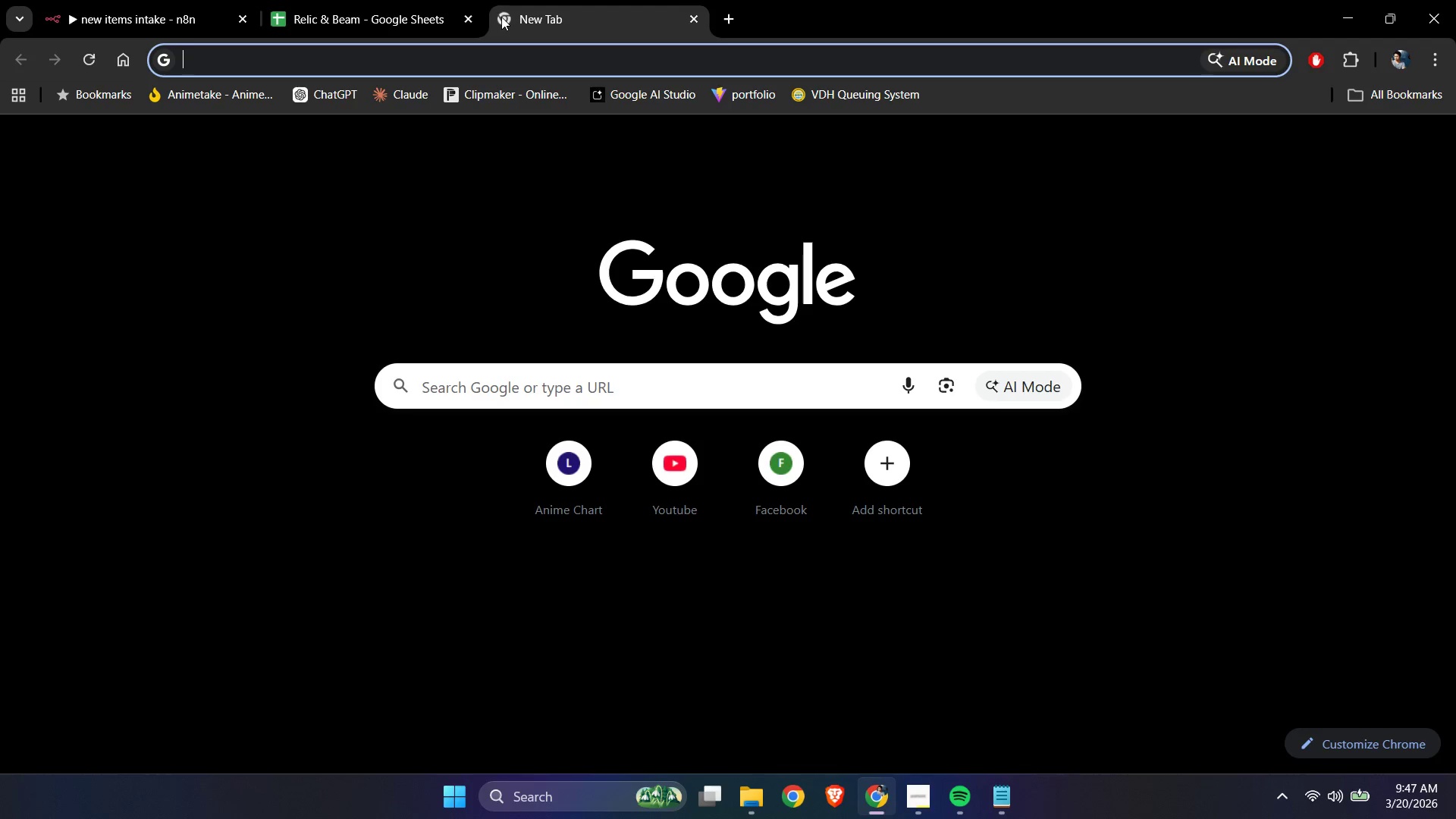 
type(slack)
 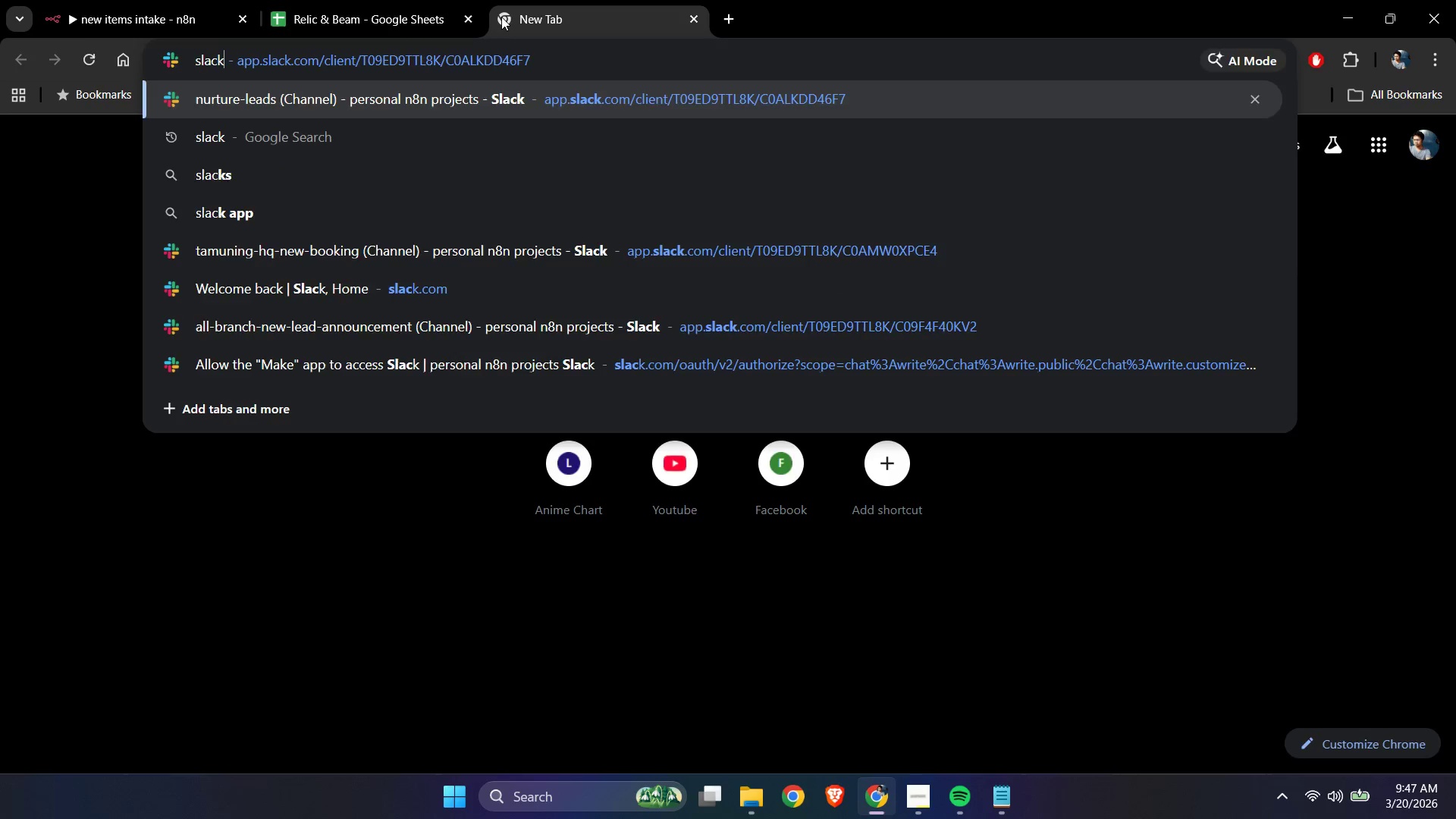 
key(Enter)
 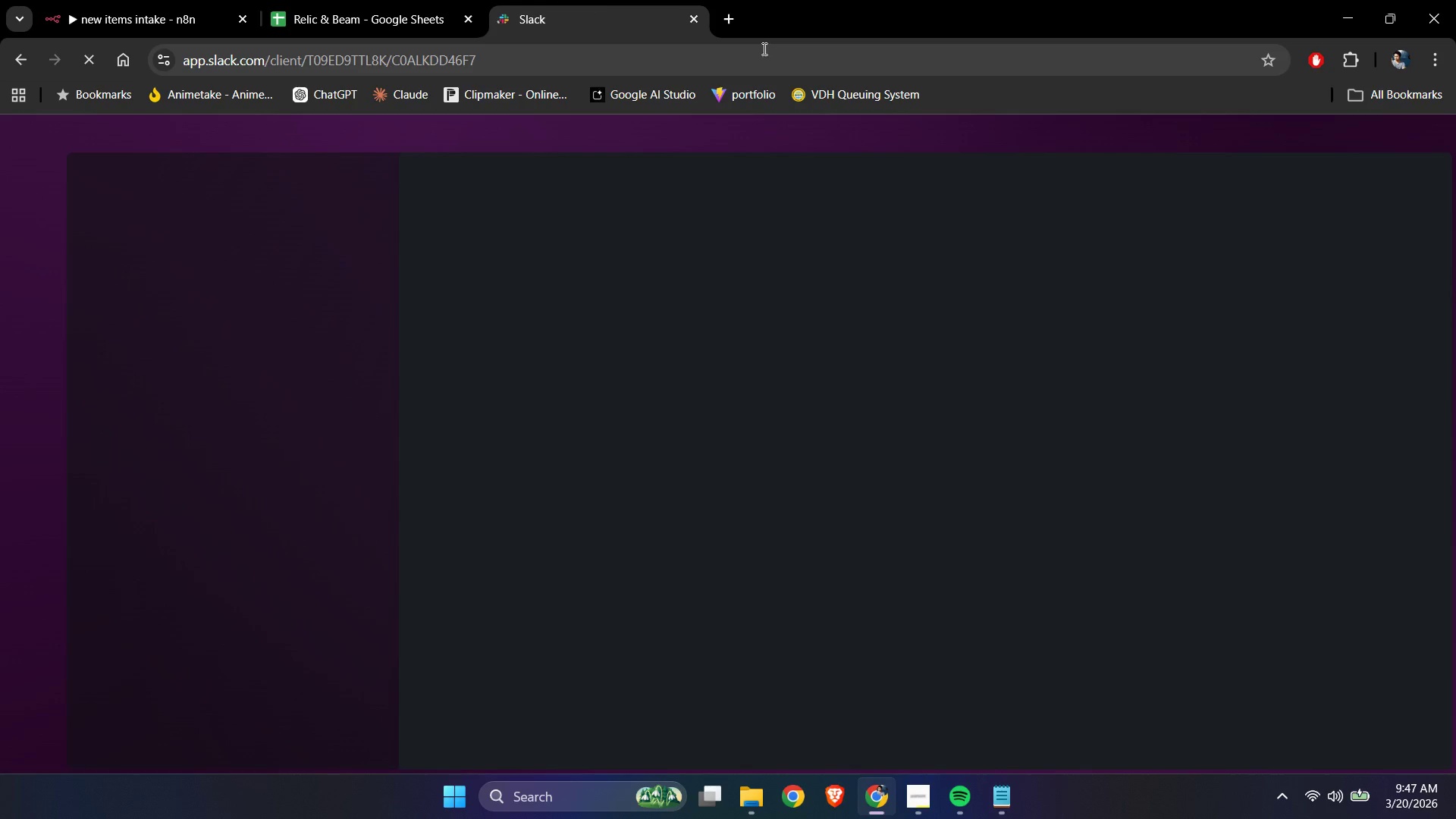 
left_click([987, 86])
 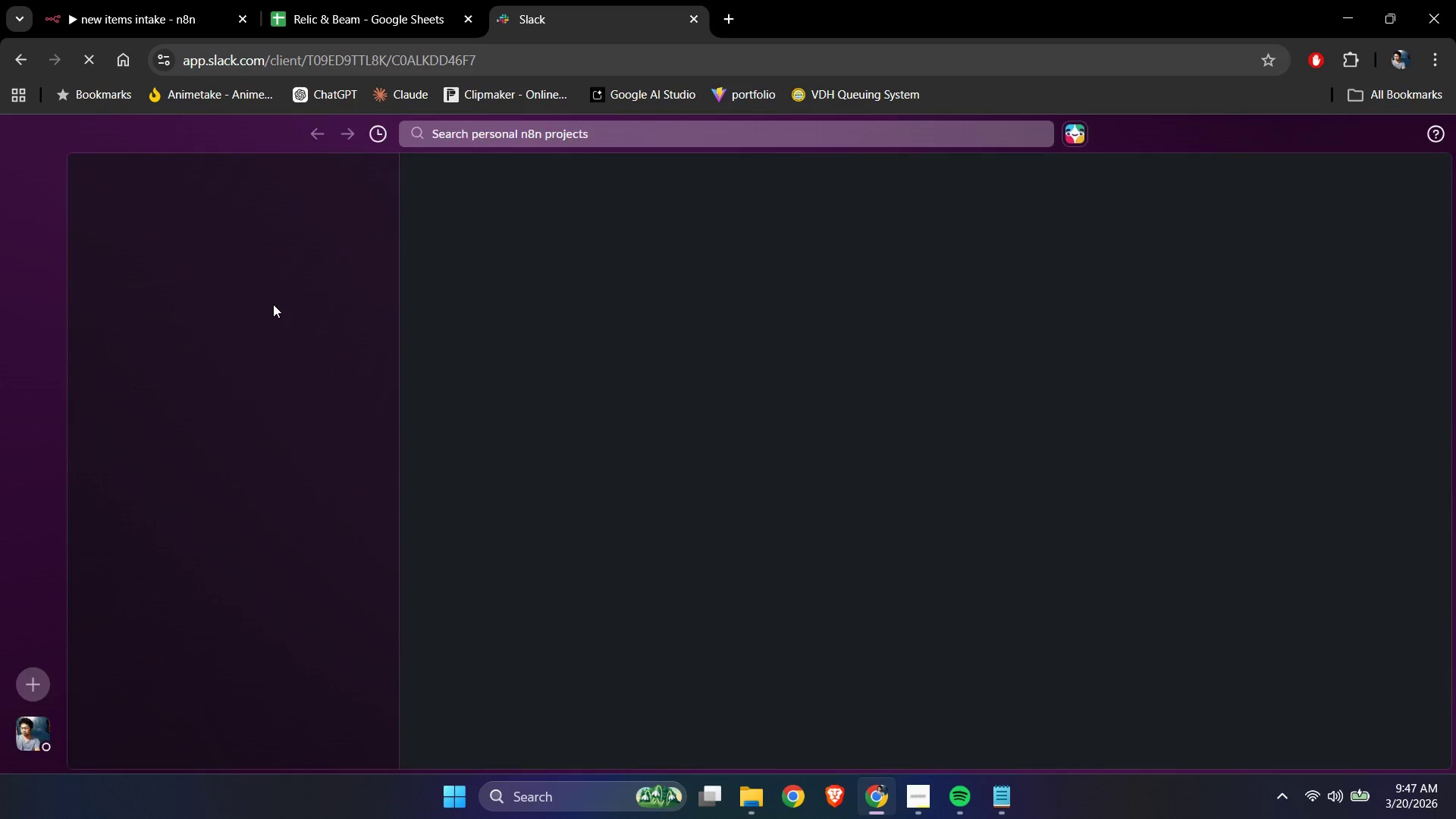 
mouse_move([198, 391])
 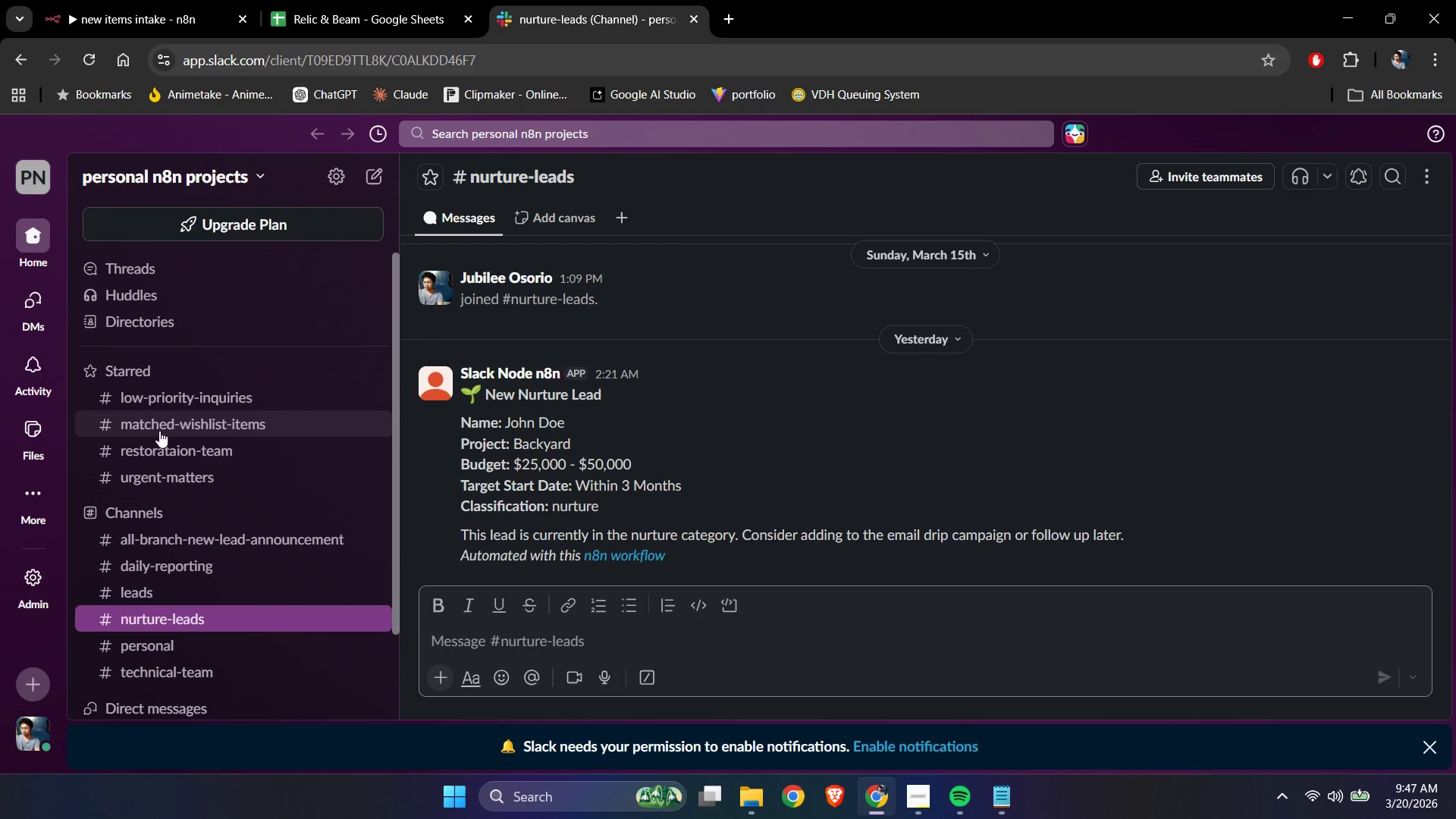 
left_click([157, 417])
 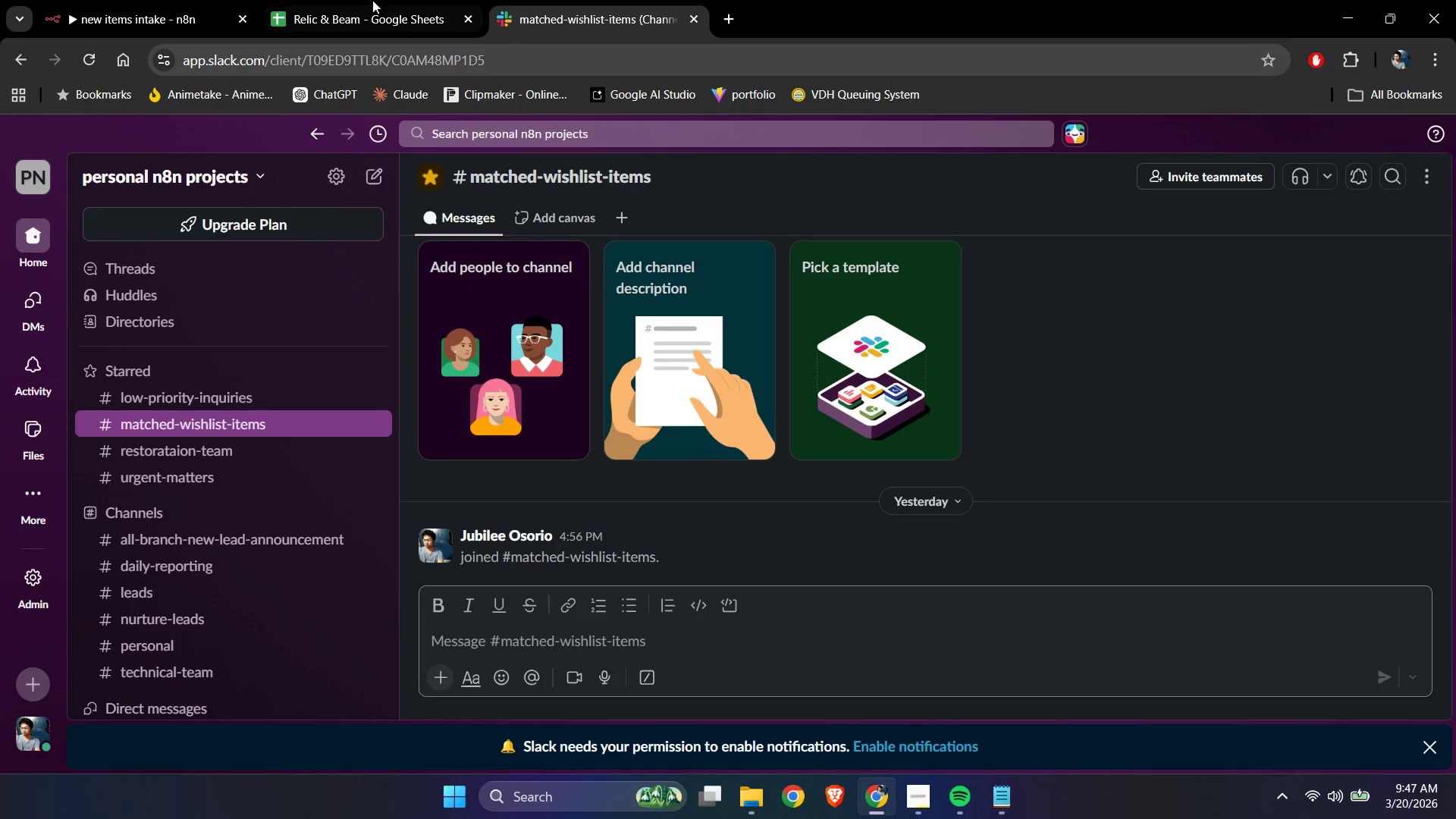 
left_click_drag(start_coordinate=[522, 61], to_coordinate=[394, 64])
 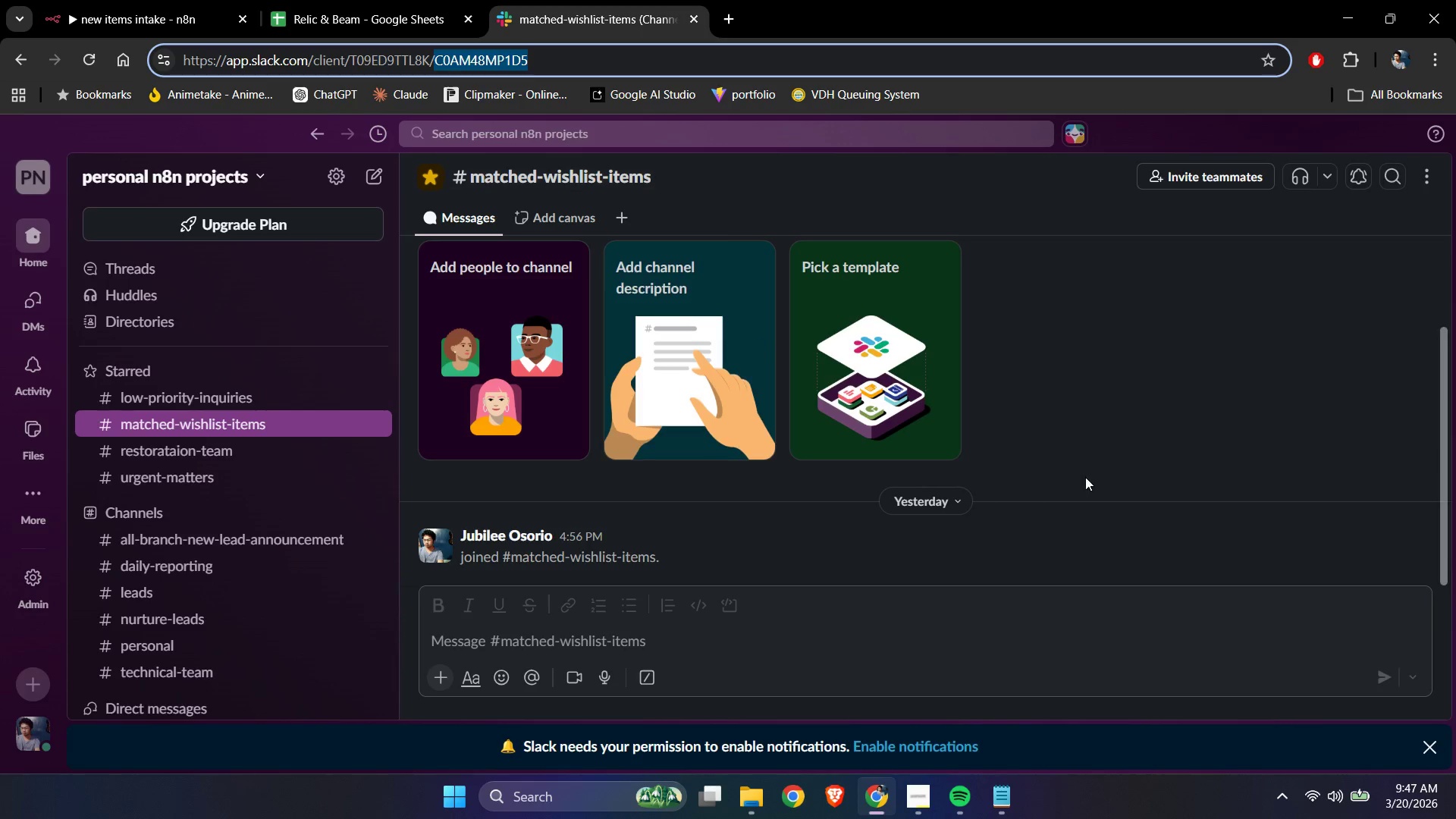 
key(Control+C)
 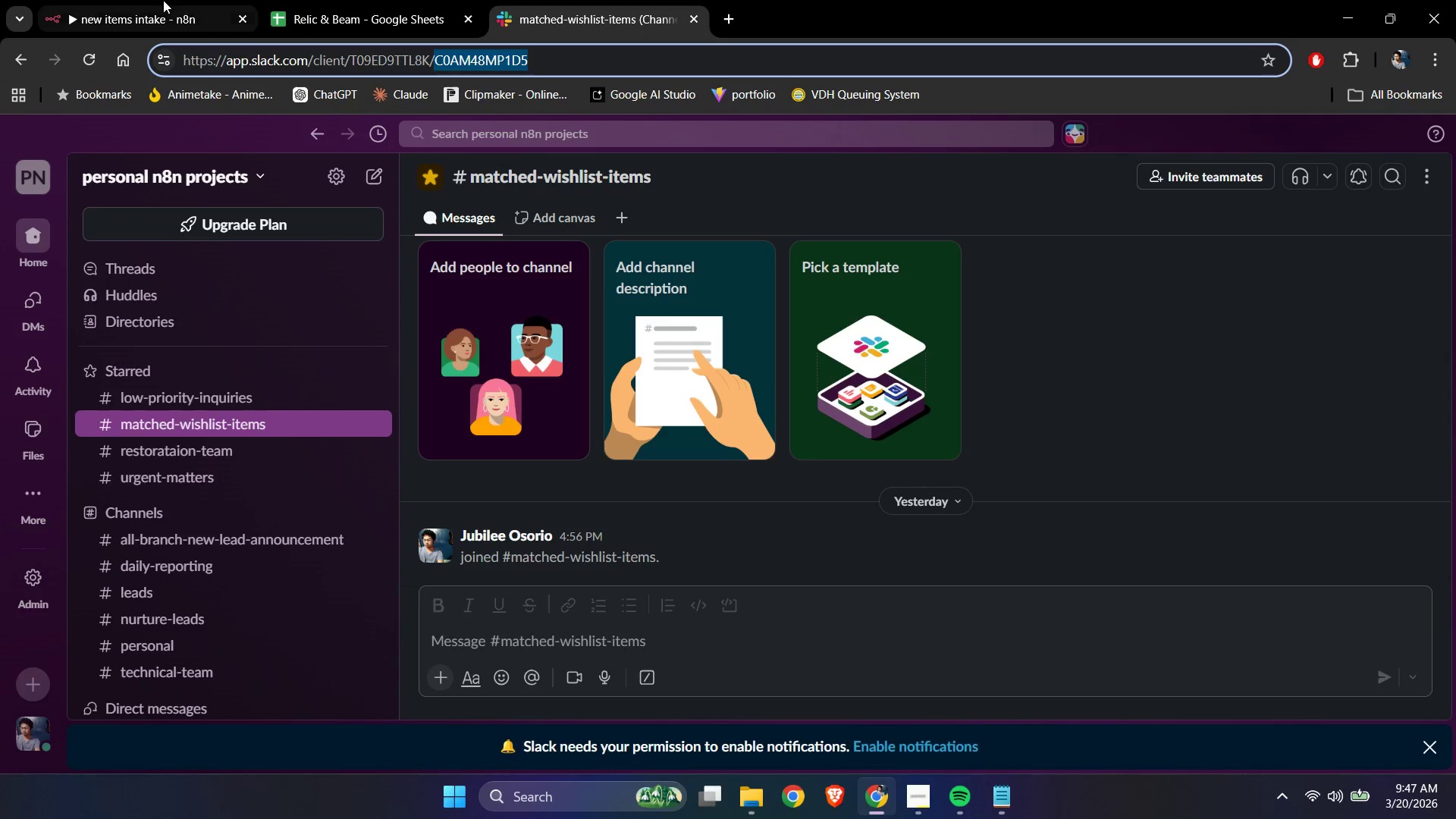 
left_click([162, 0])
 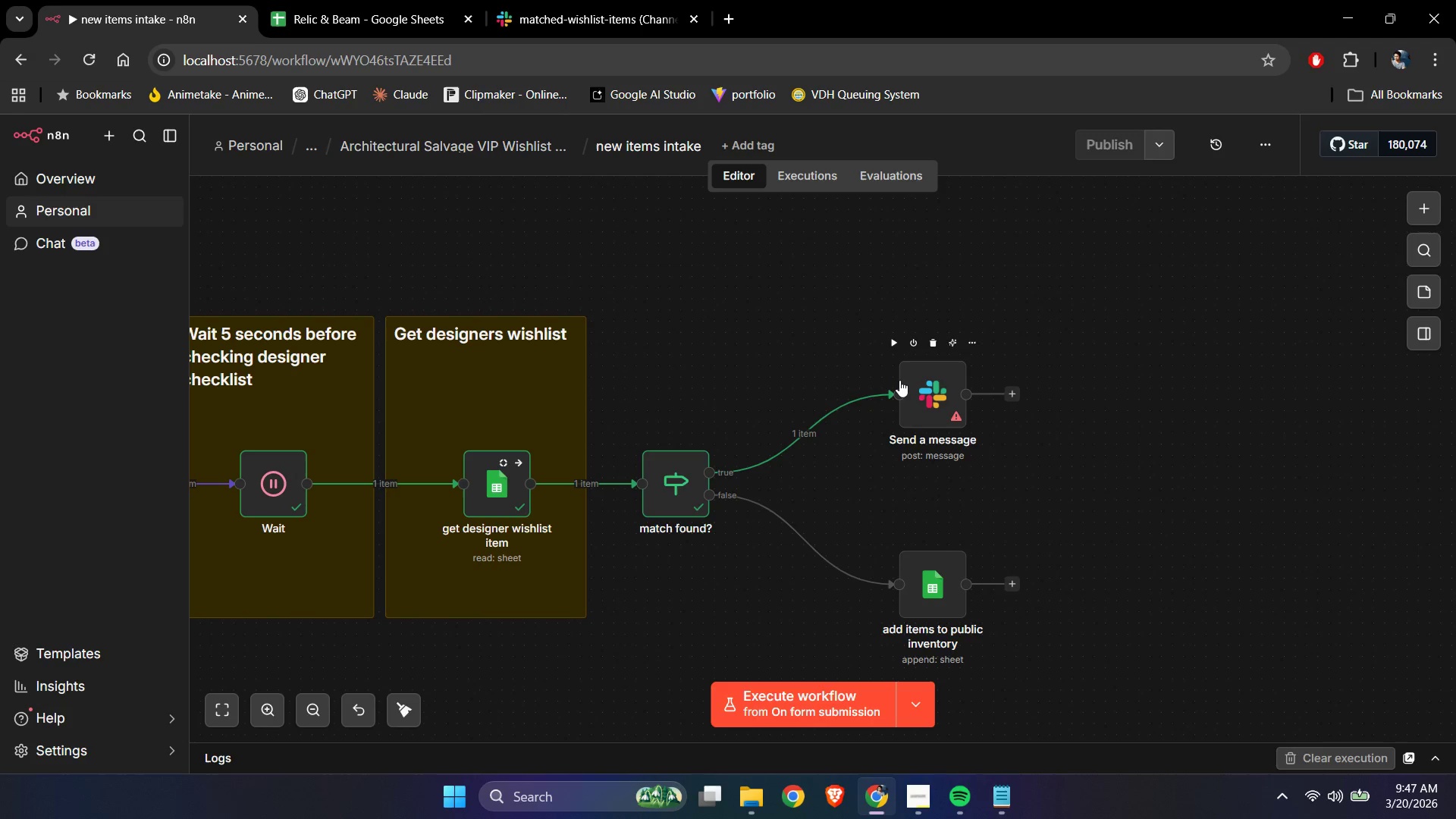 
double_click([899, 380])
 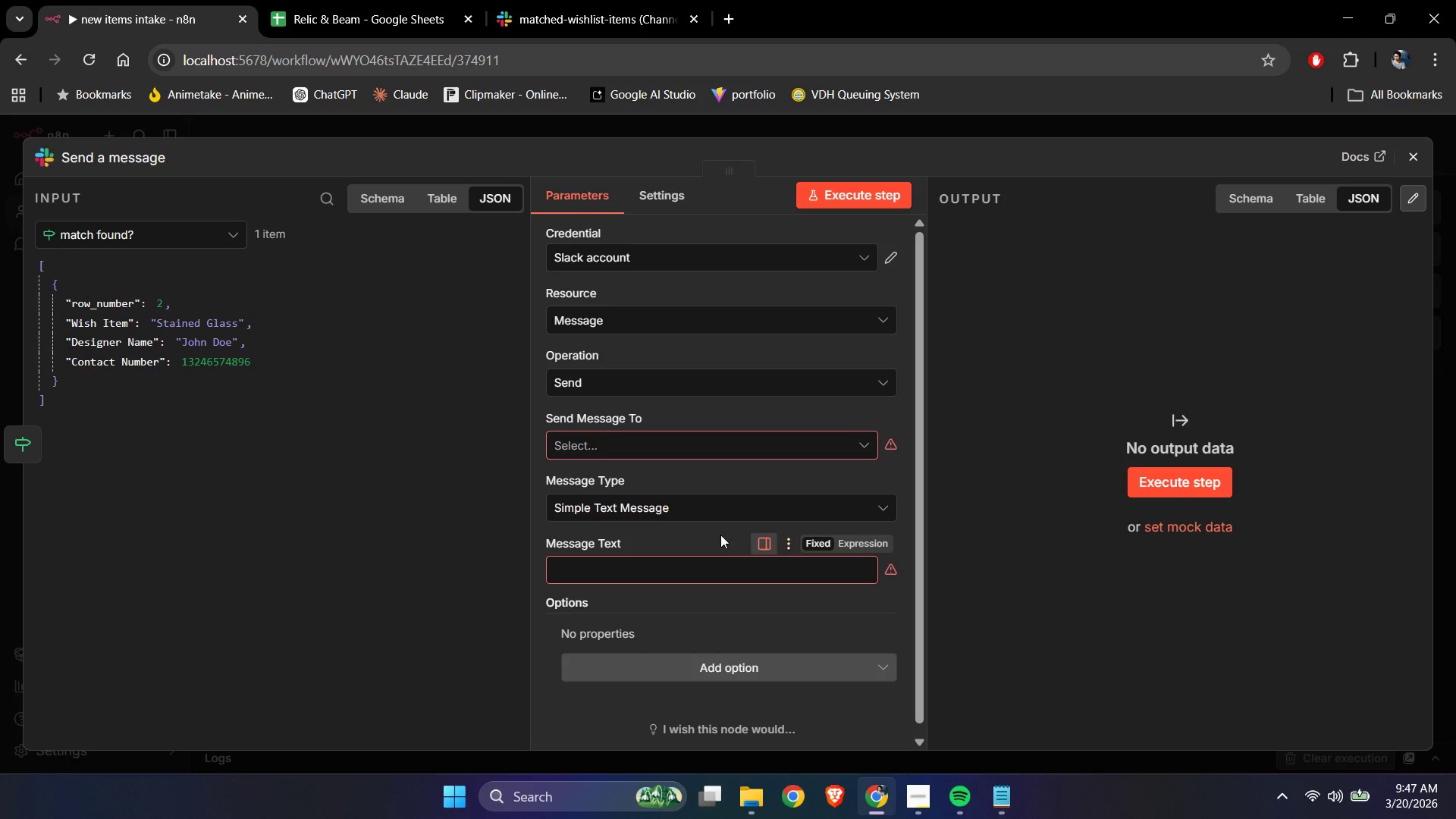 
left_click([673, 446])
 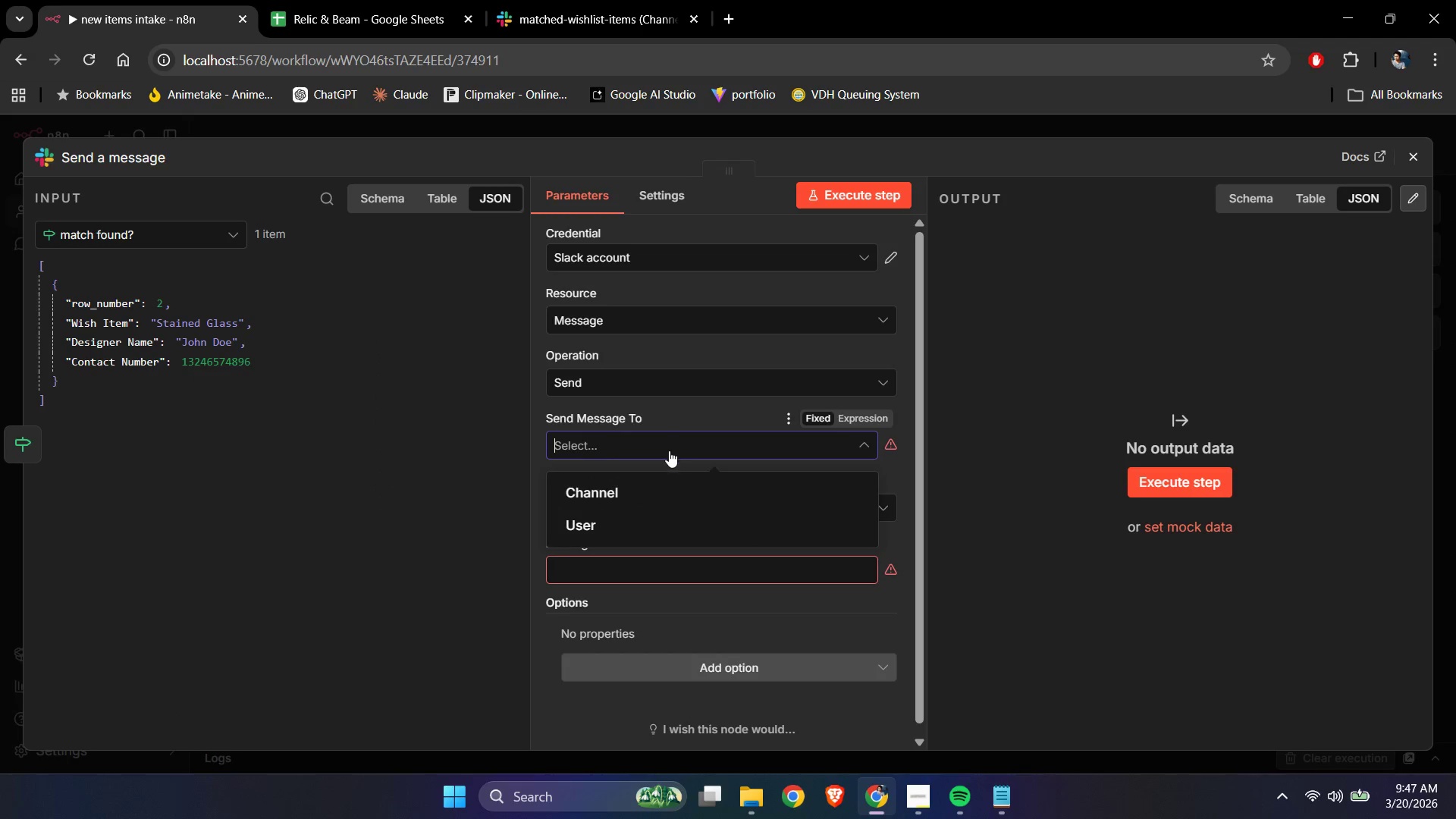 
left_click([663, 491])
 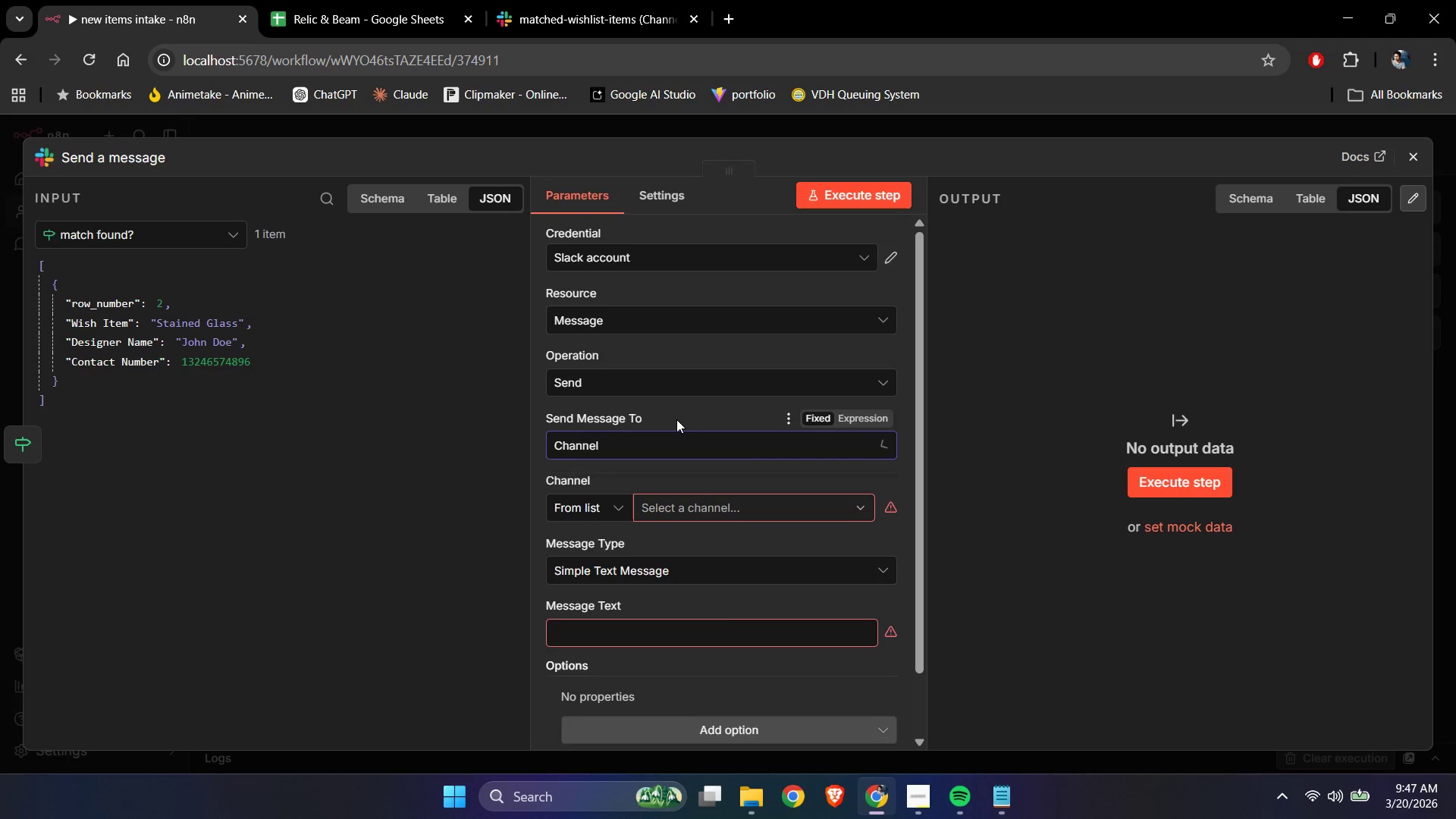 
left_click([676, 419])
 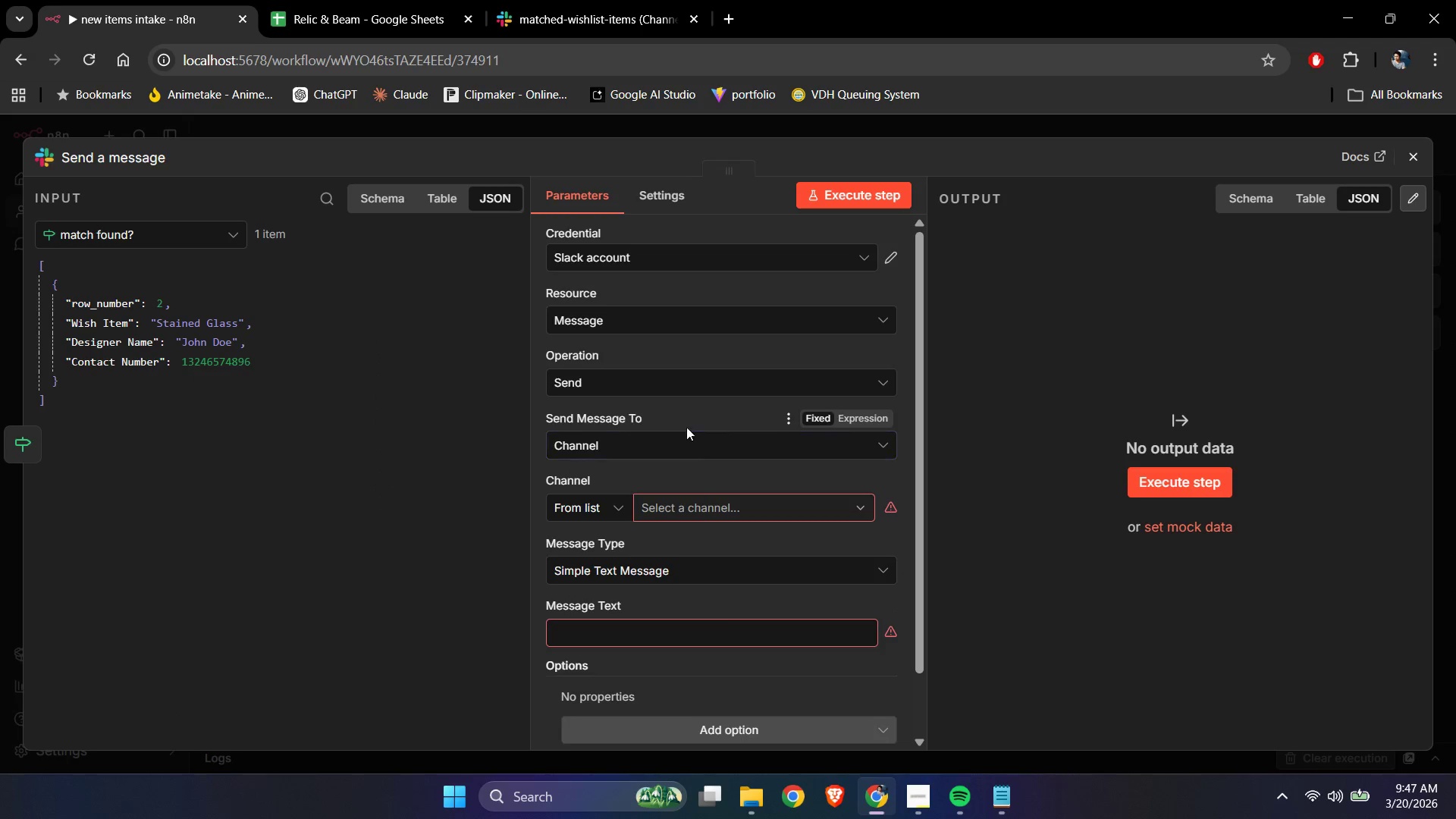 
scroll: coordinate [689, 441], scroll_direction: down, amount: 1.0
 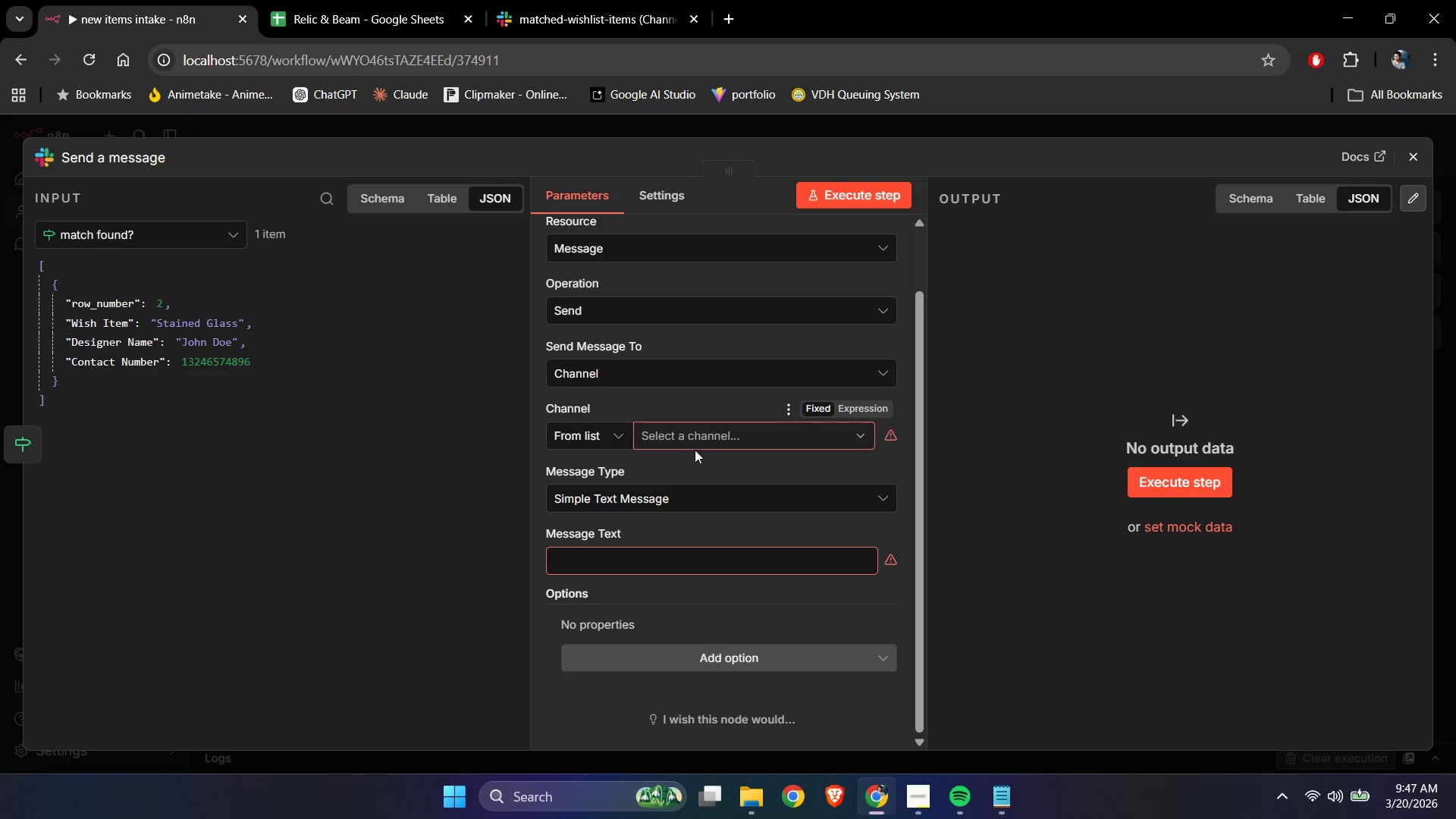 
left_click([695, 442])
 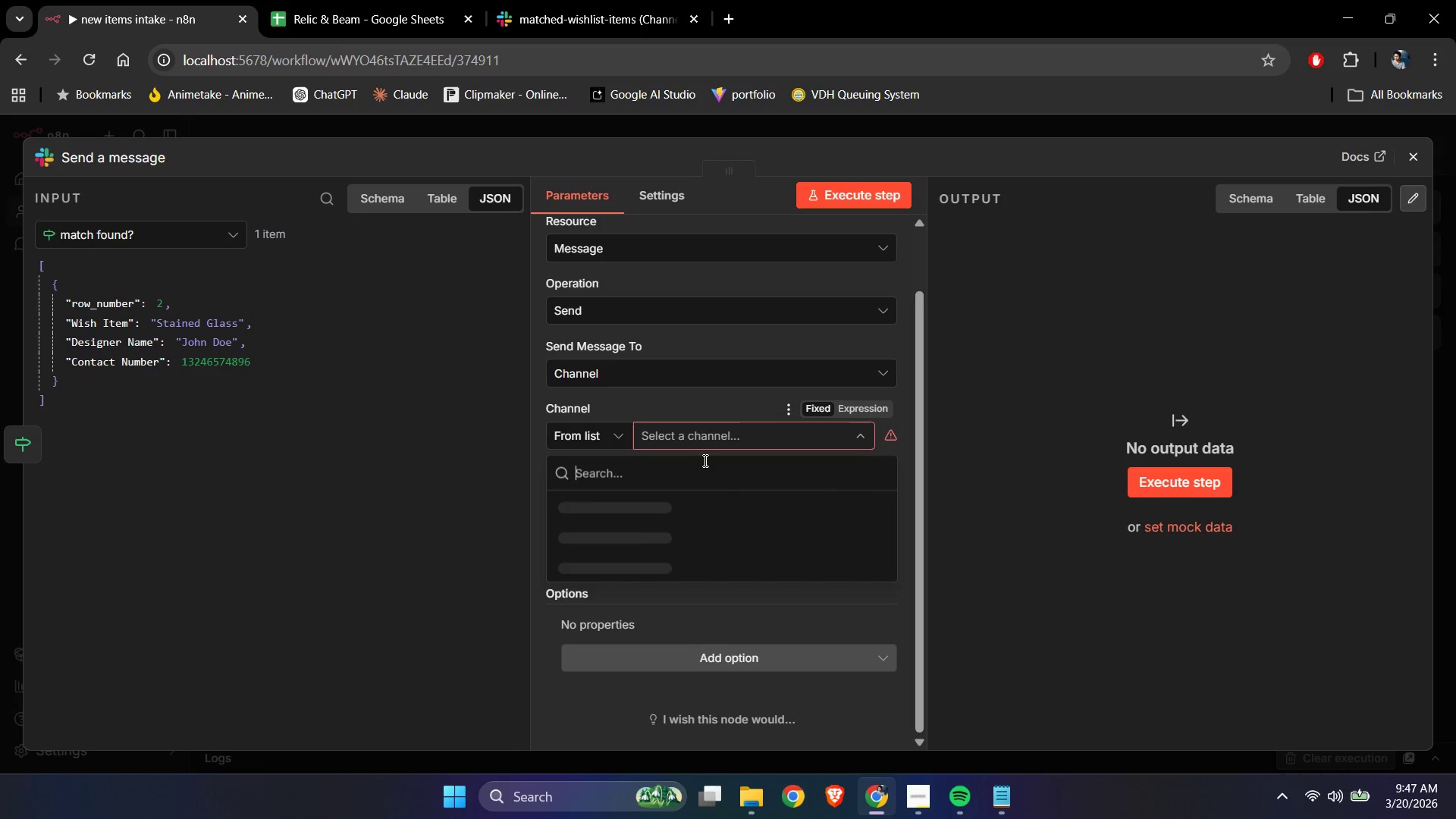 
left_click([654, 410])
 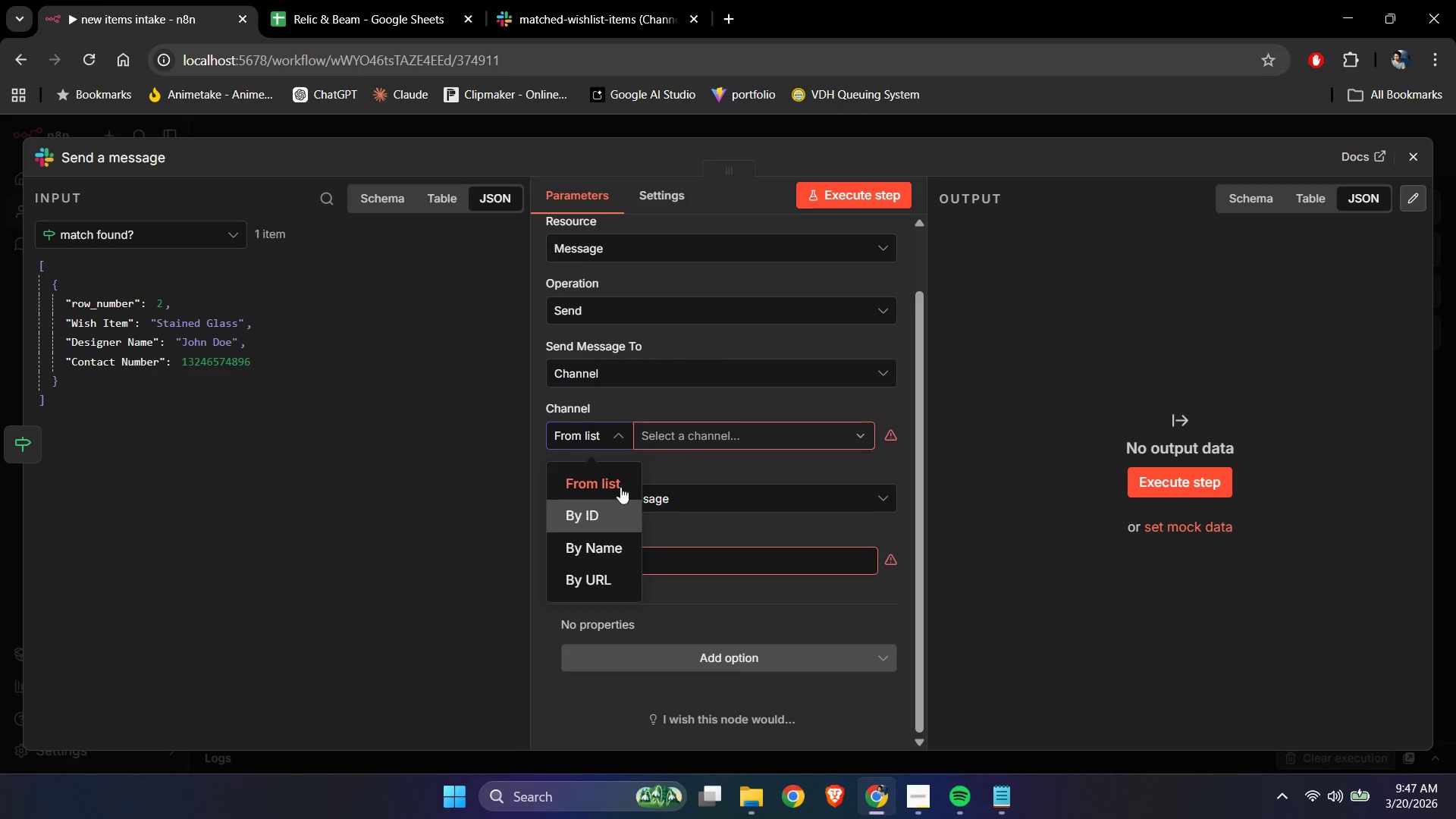 
left_click([686, 445])
 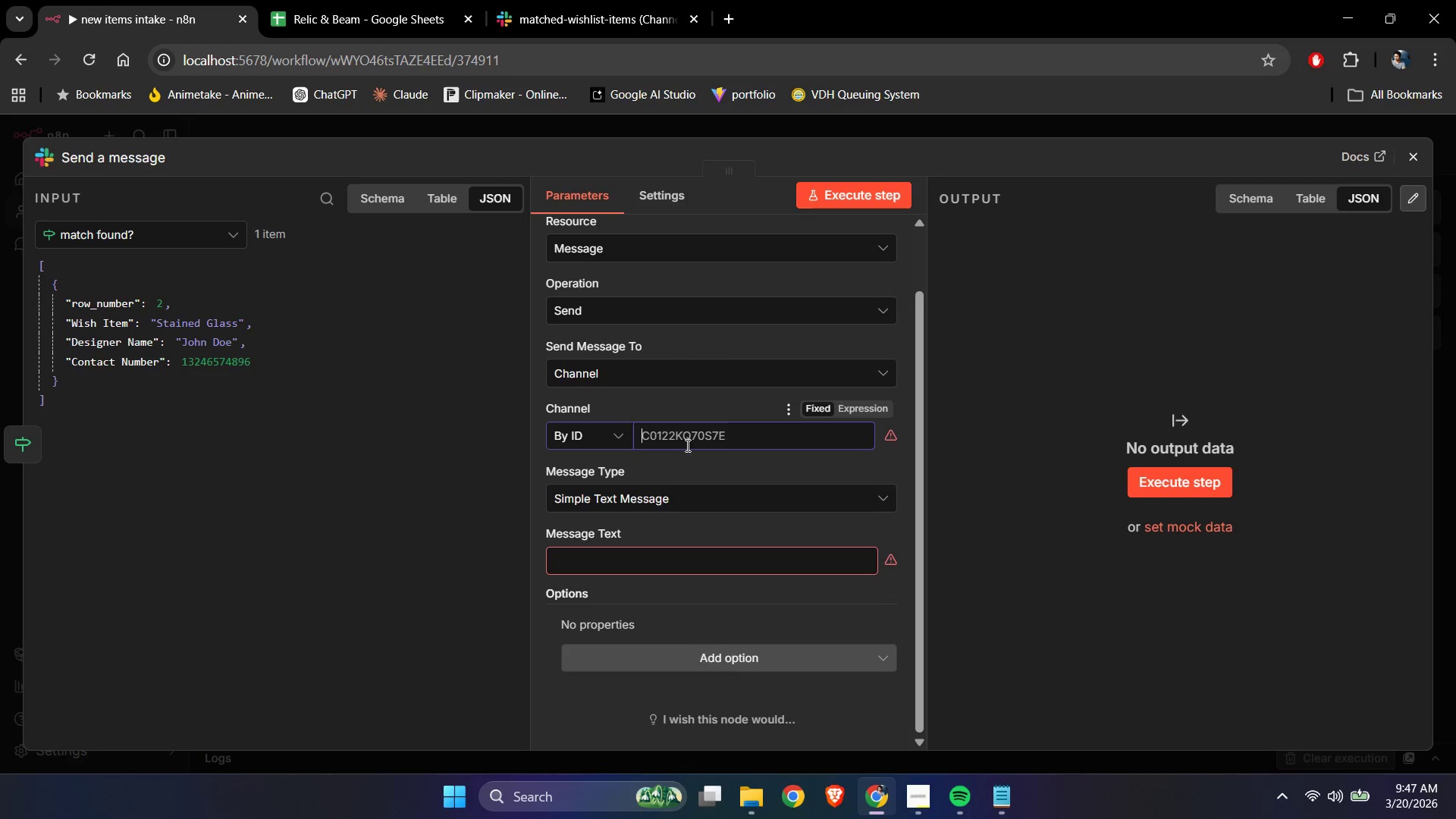 
key(Control+ControlLeft)
 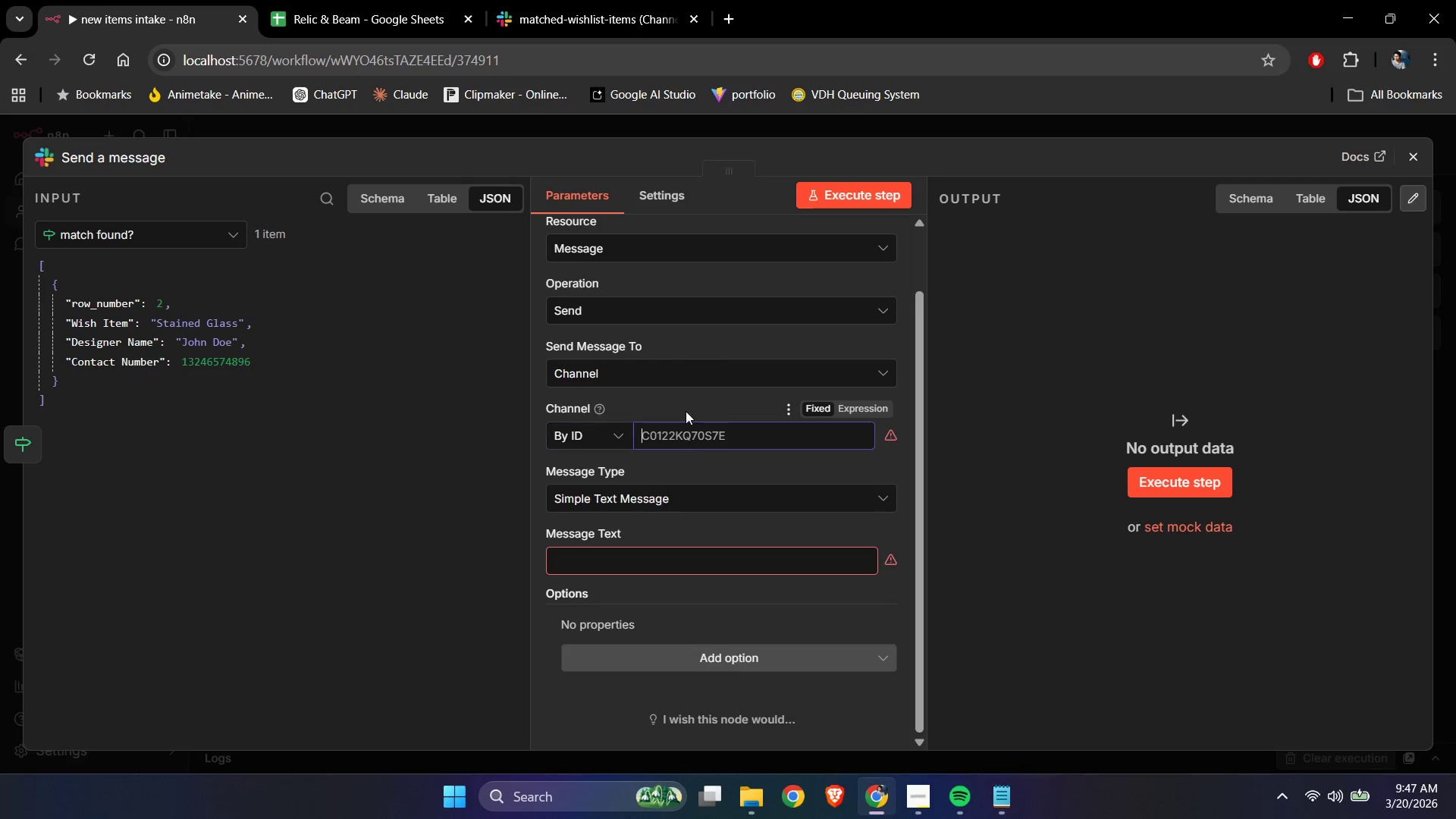 
key(Control+V)
 